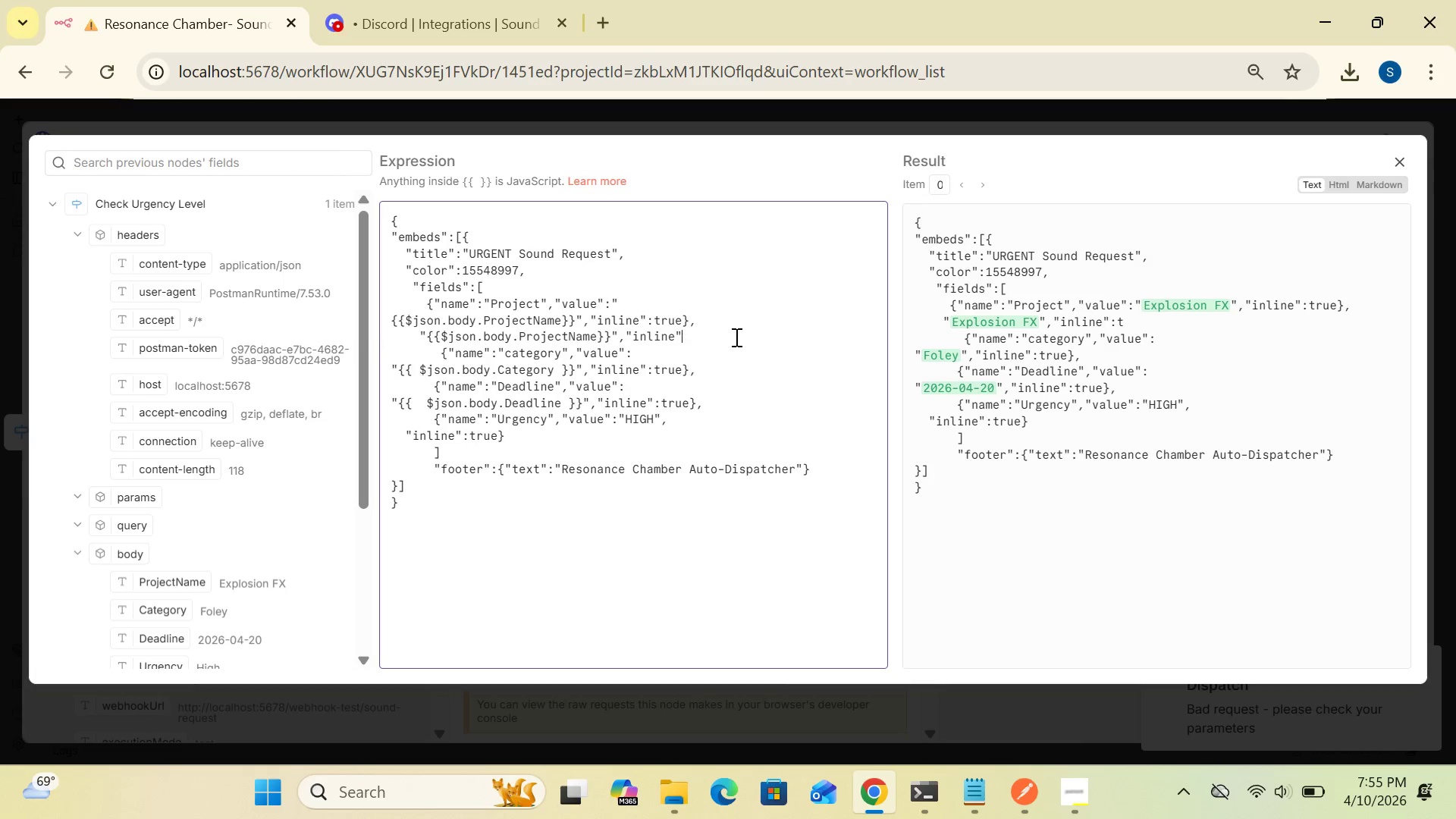 
key(Backspace)
 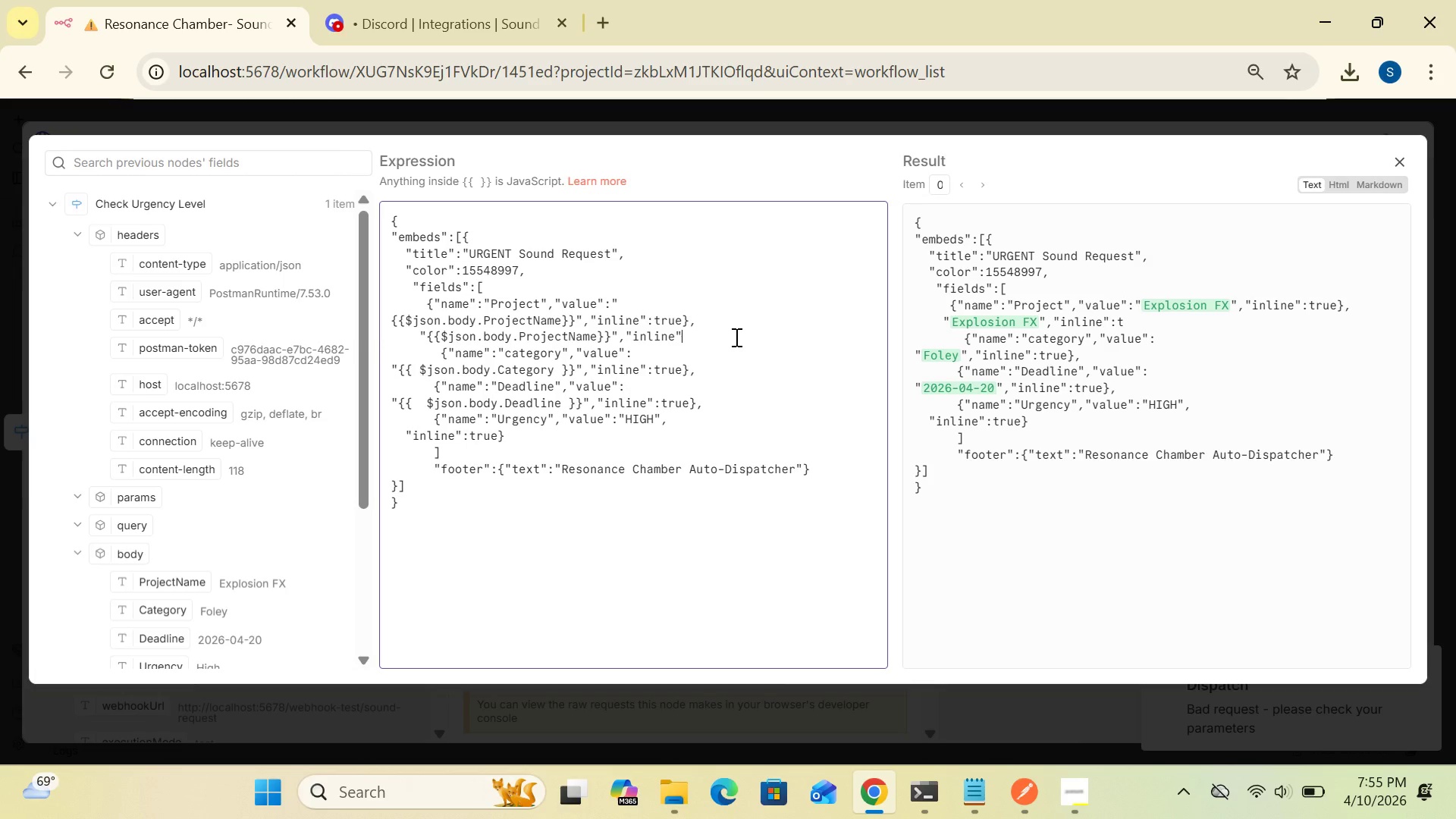 
key(Backspace)
 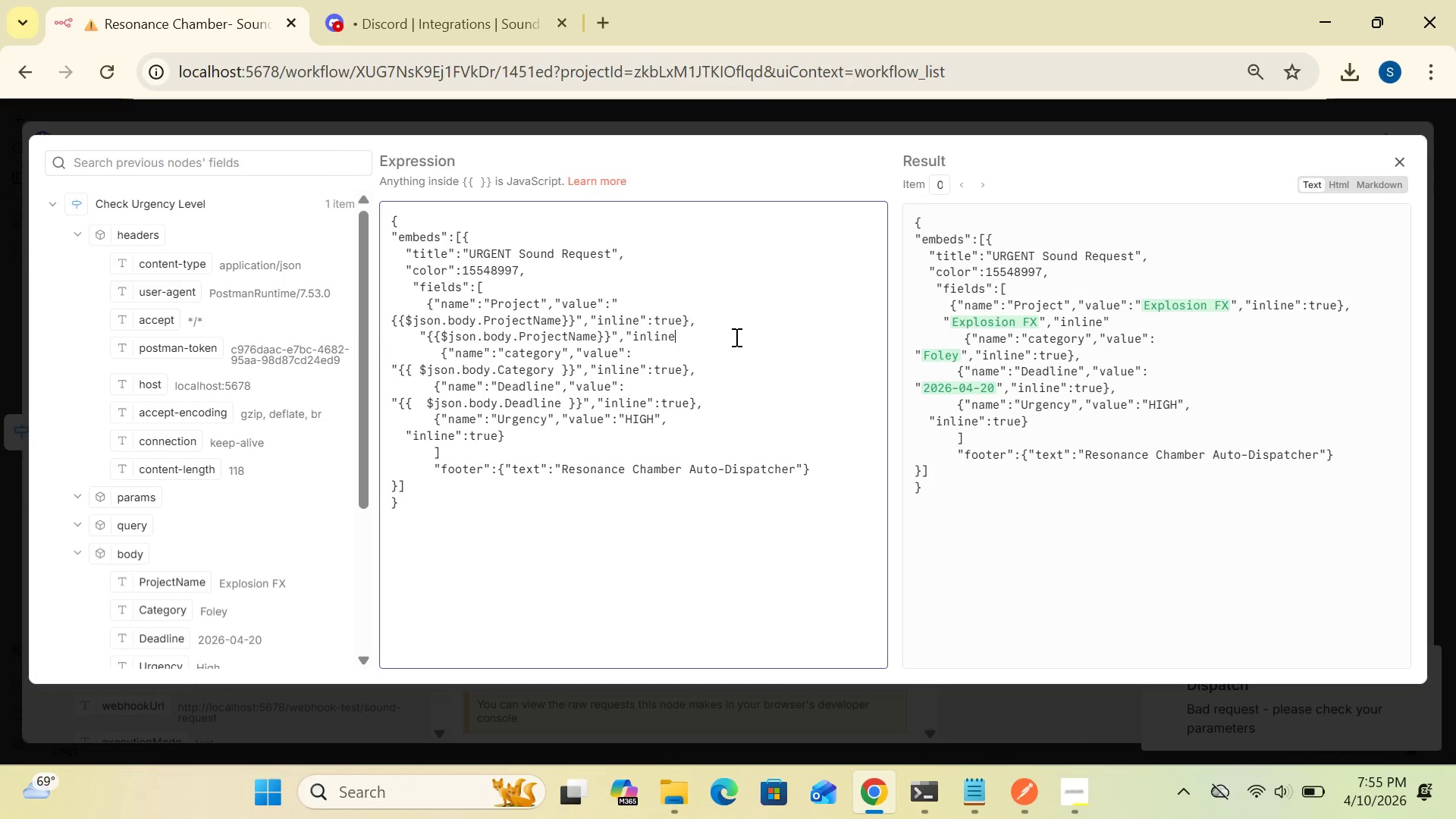 
key(Backspace)
 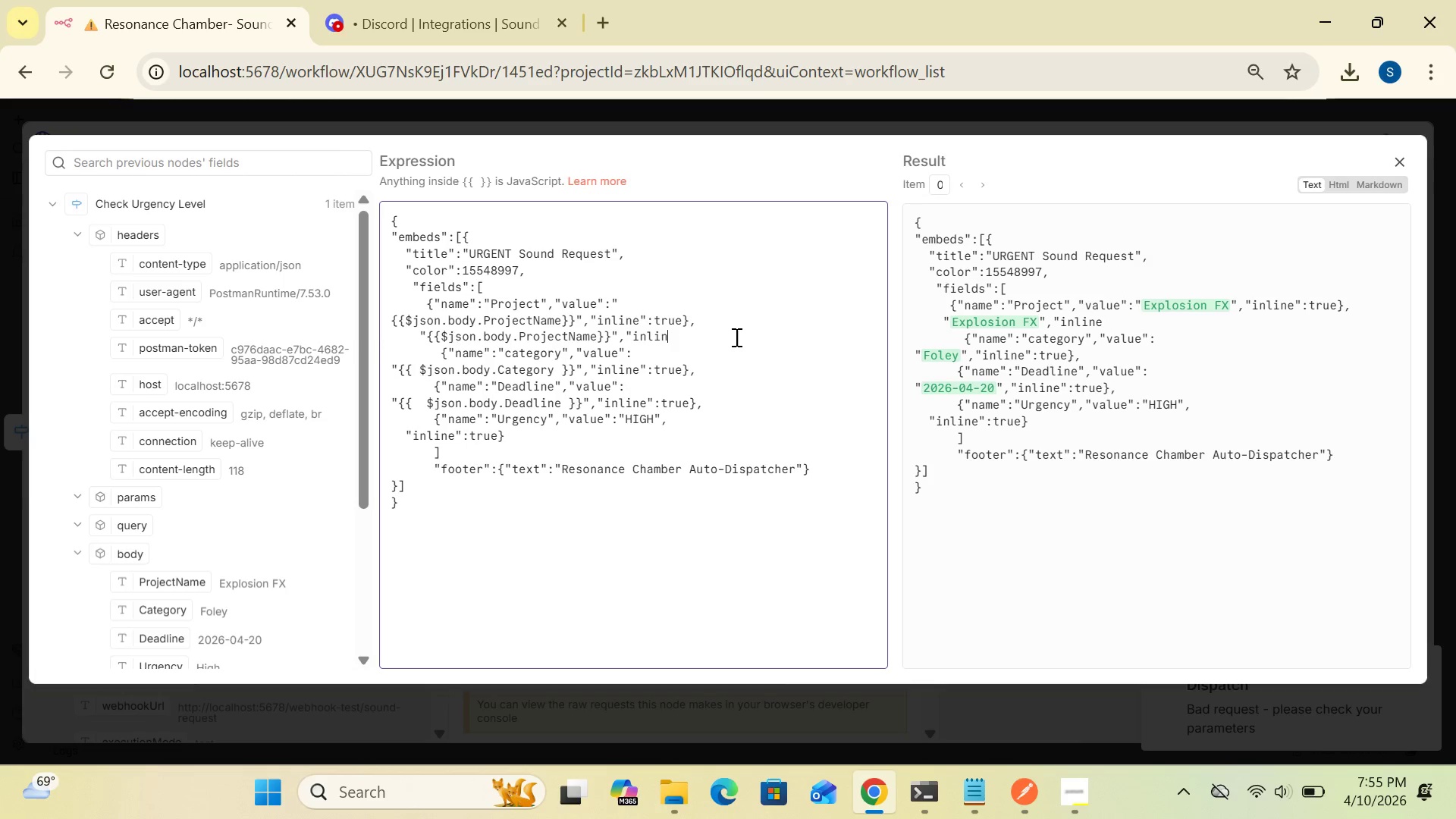 
key(Backspace)
 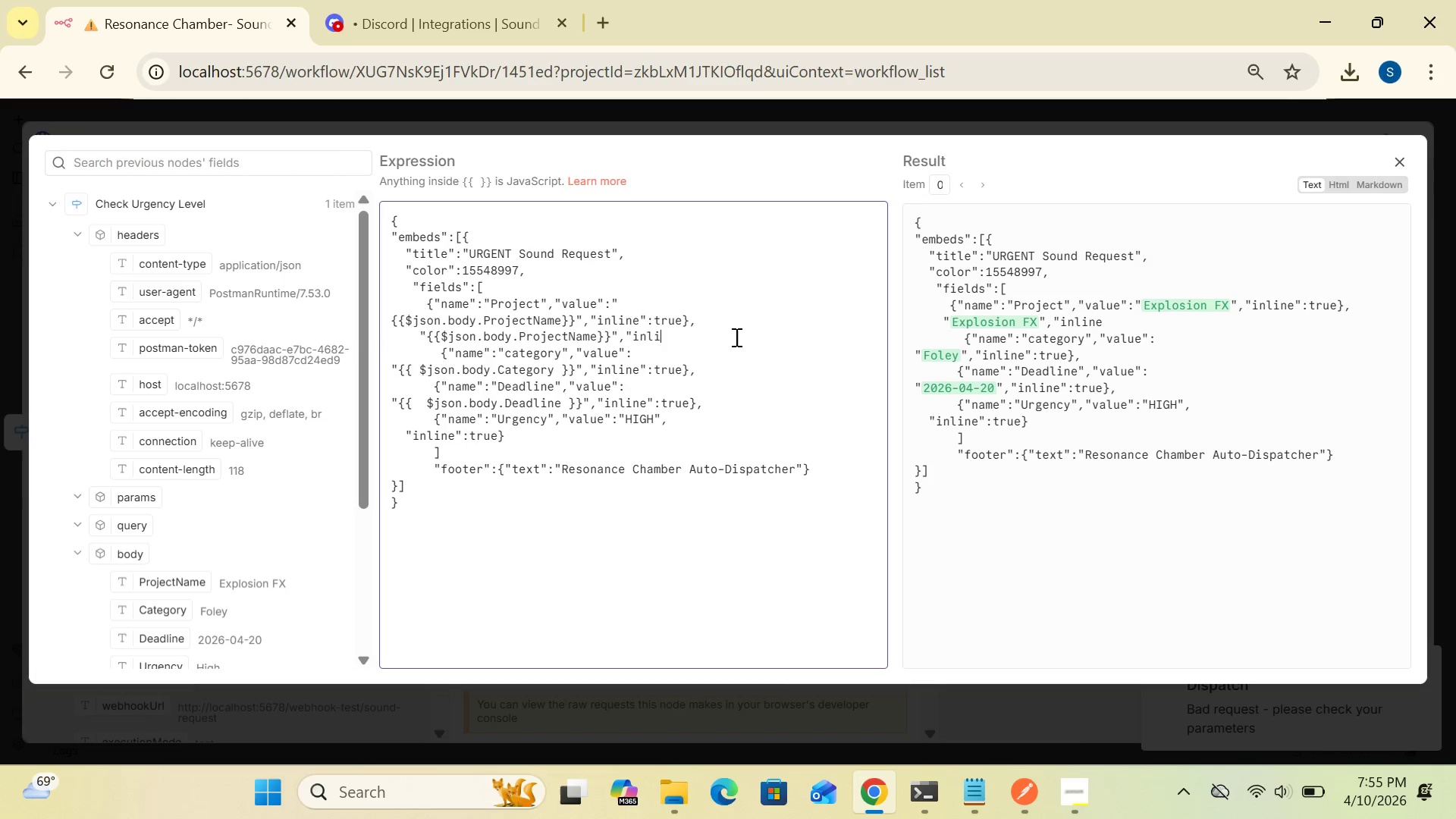 
key(Backspace)
 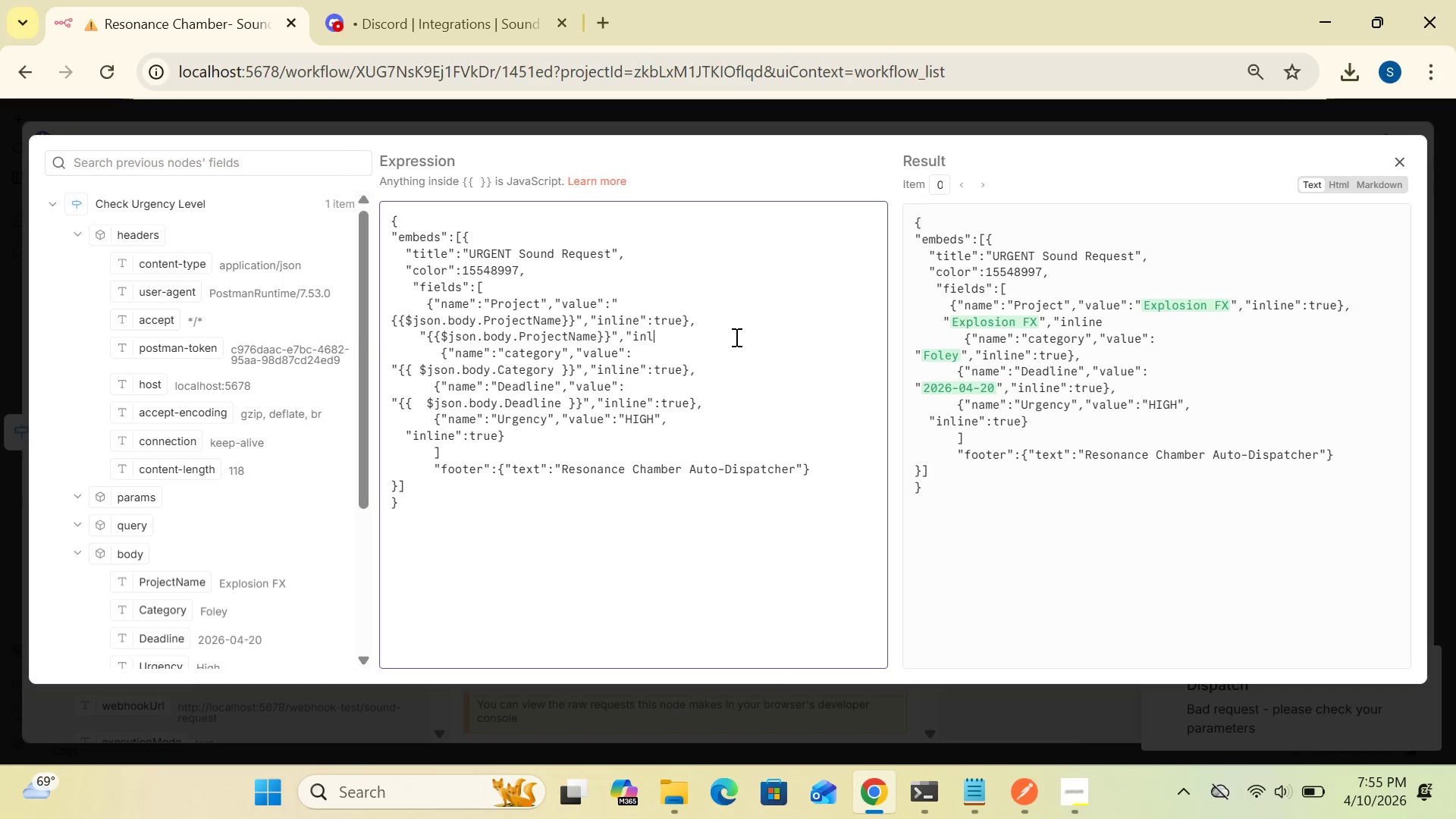 
key(Backspace)
 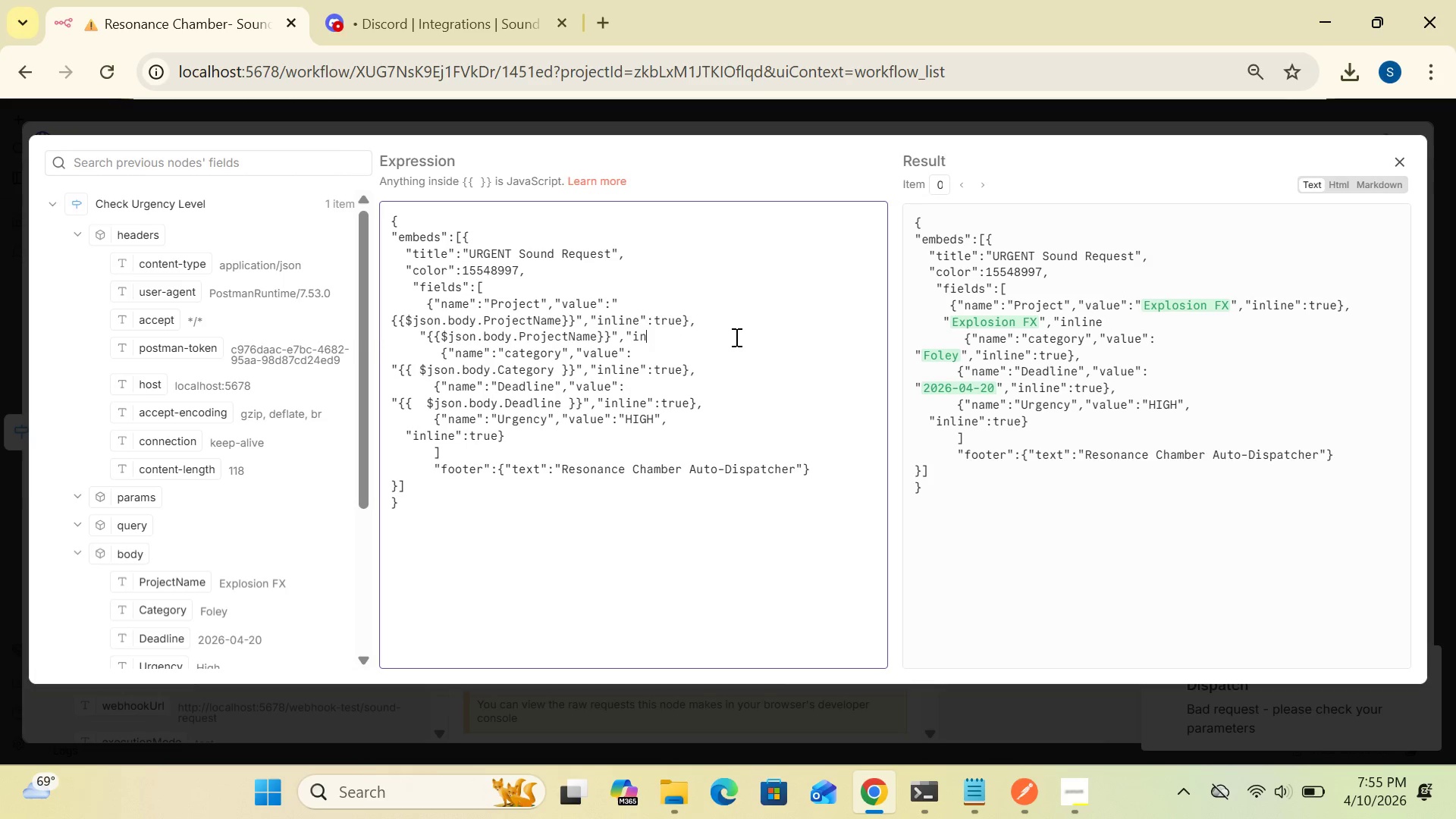 
key(Backspace)
 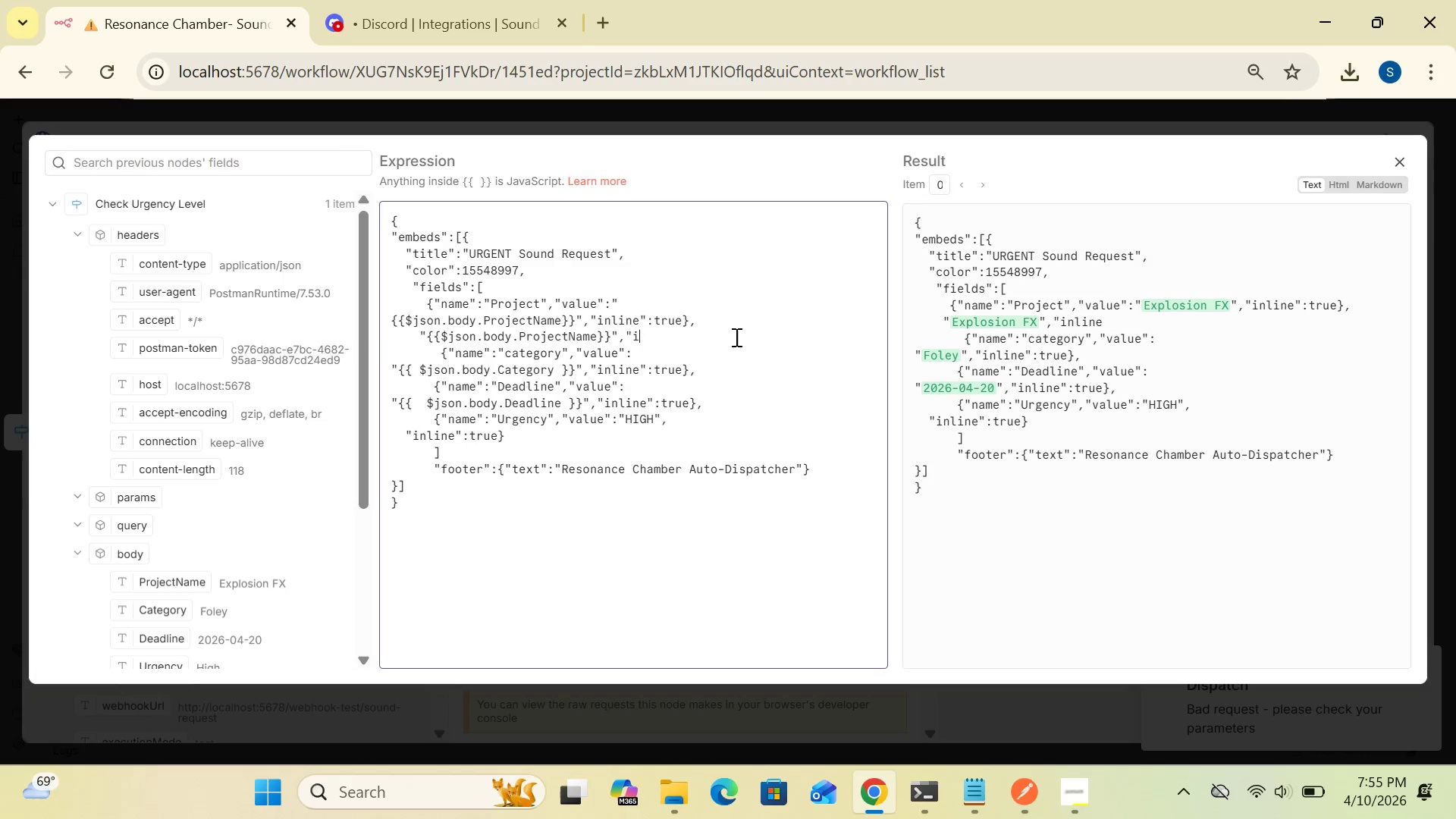 
key(Backspace)
 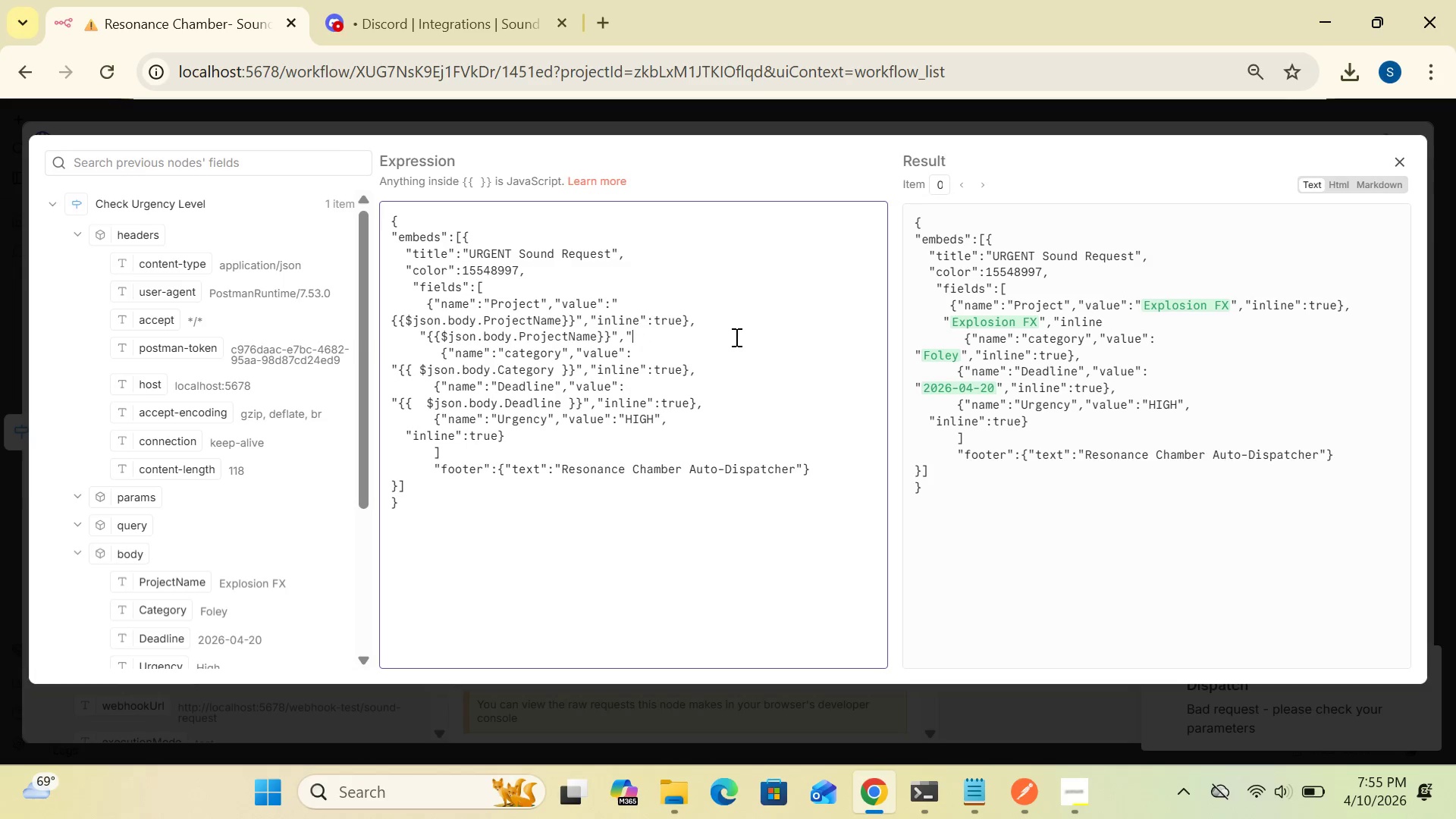 
key(Backspace)
 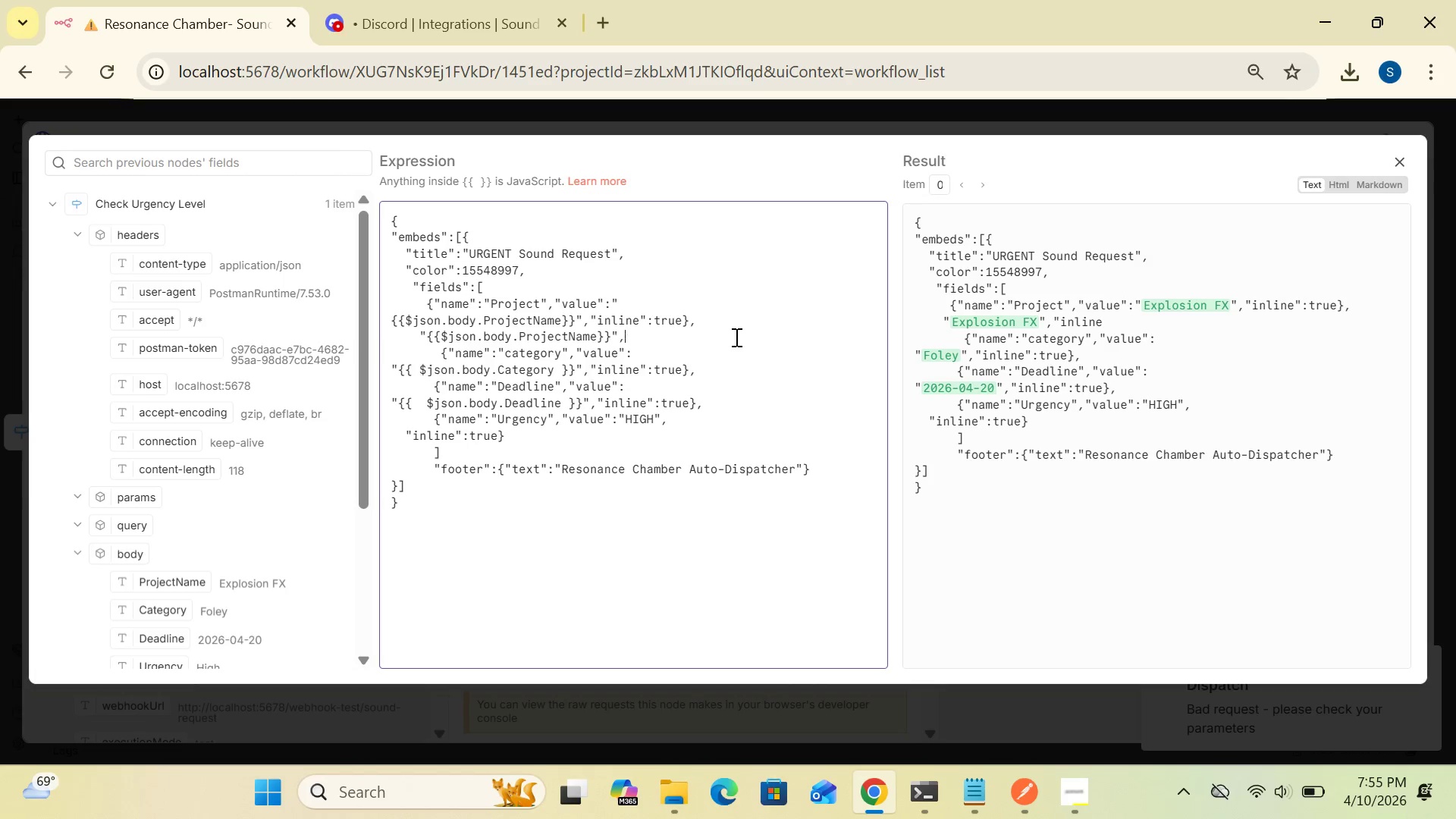 
key(Backspace)
 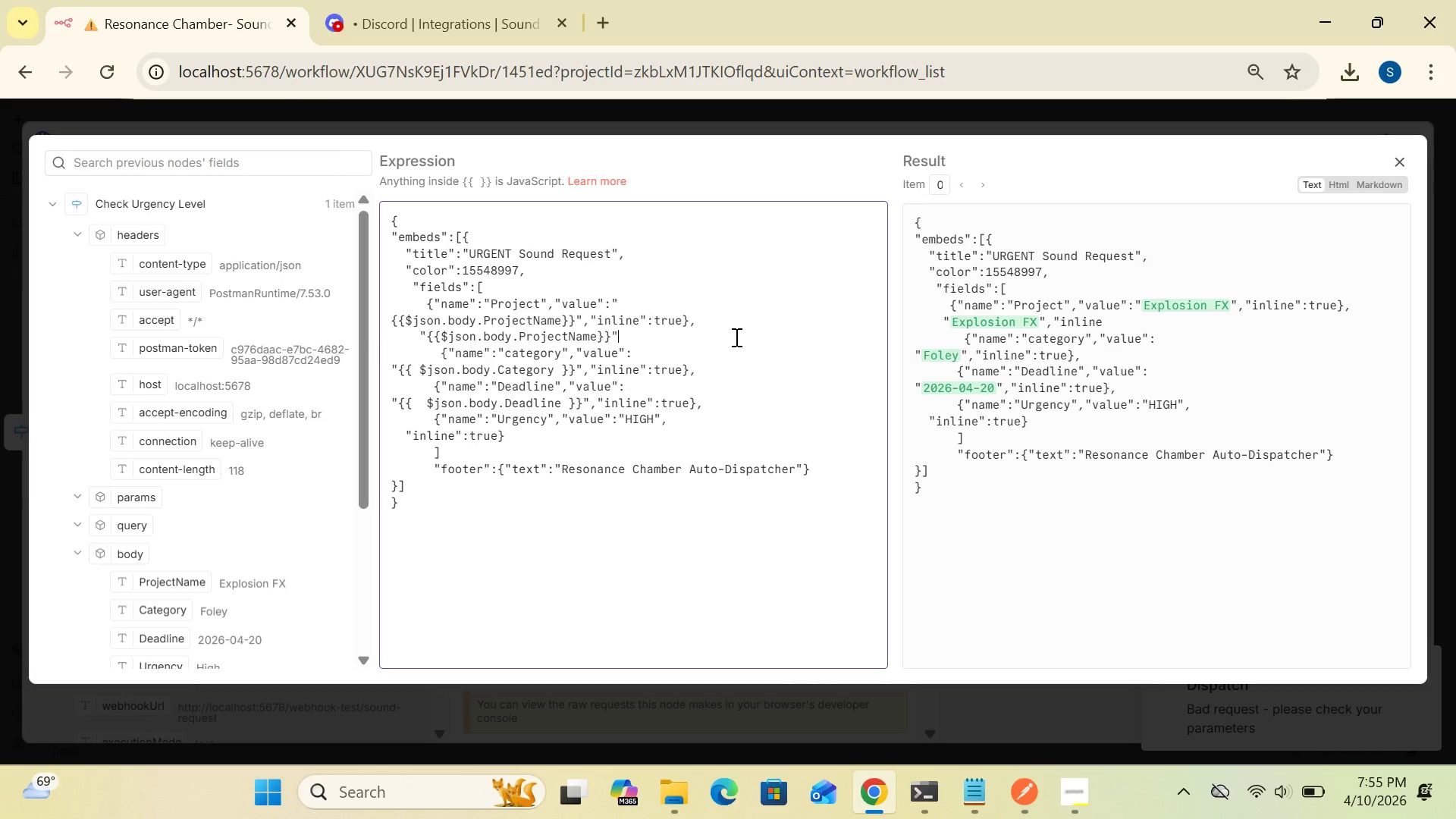 
key(Backspace)
 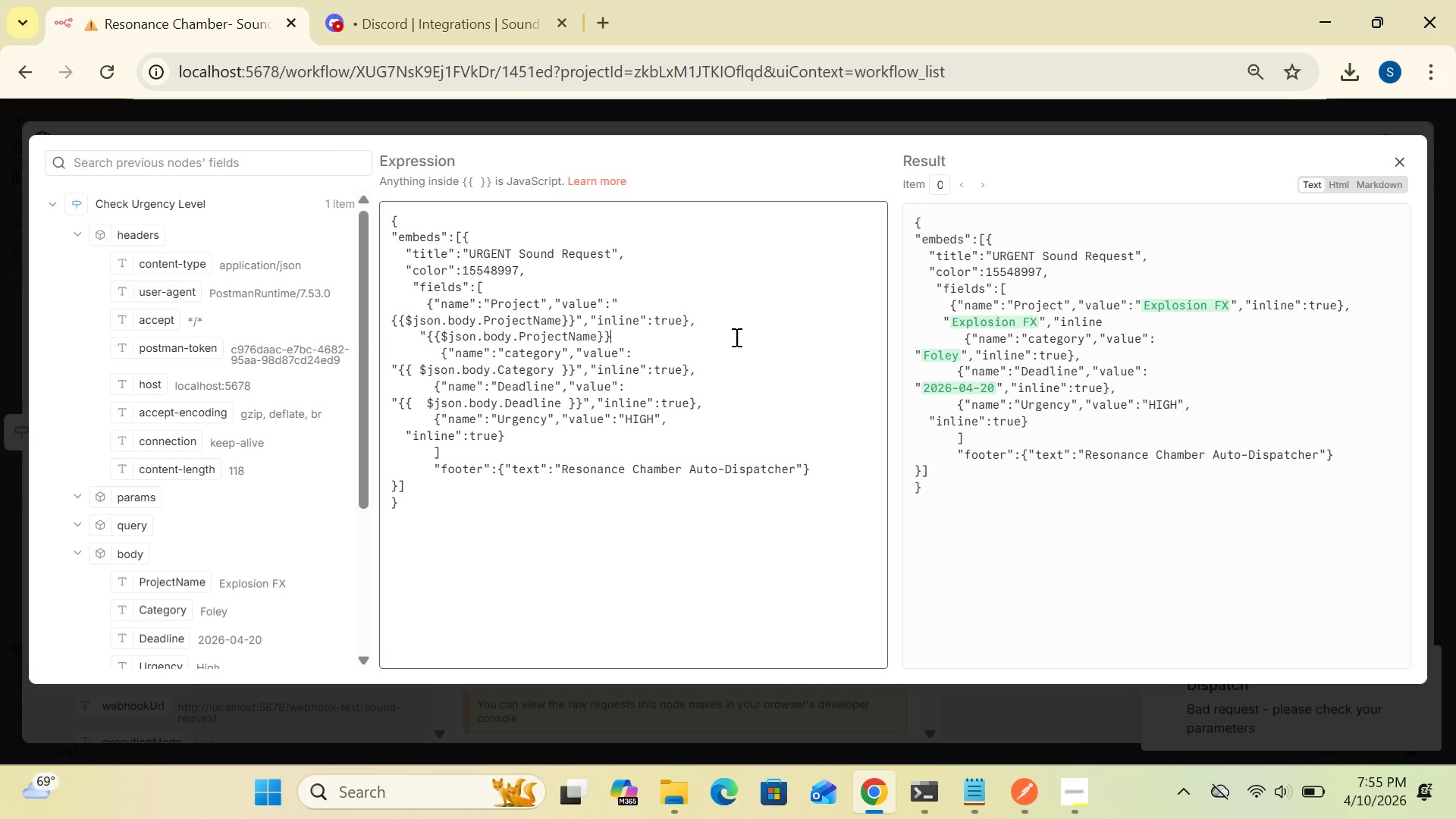 
key(Backspace)
 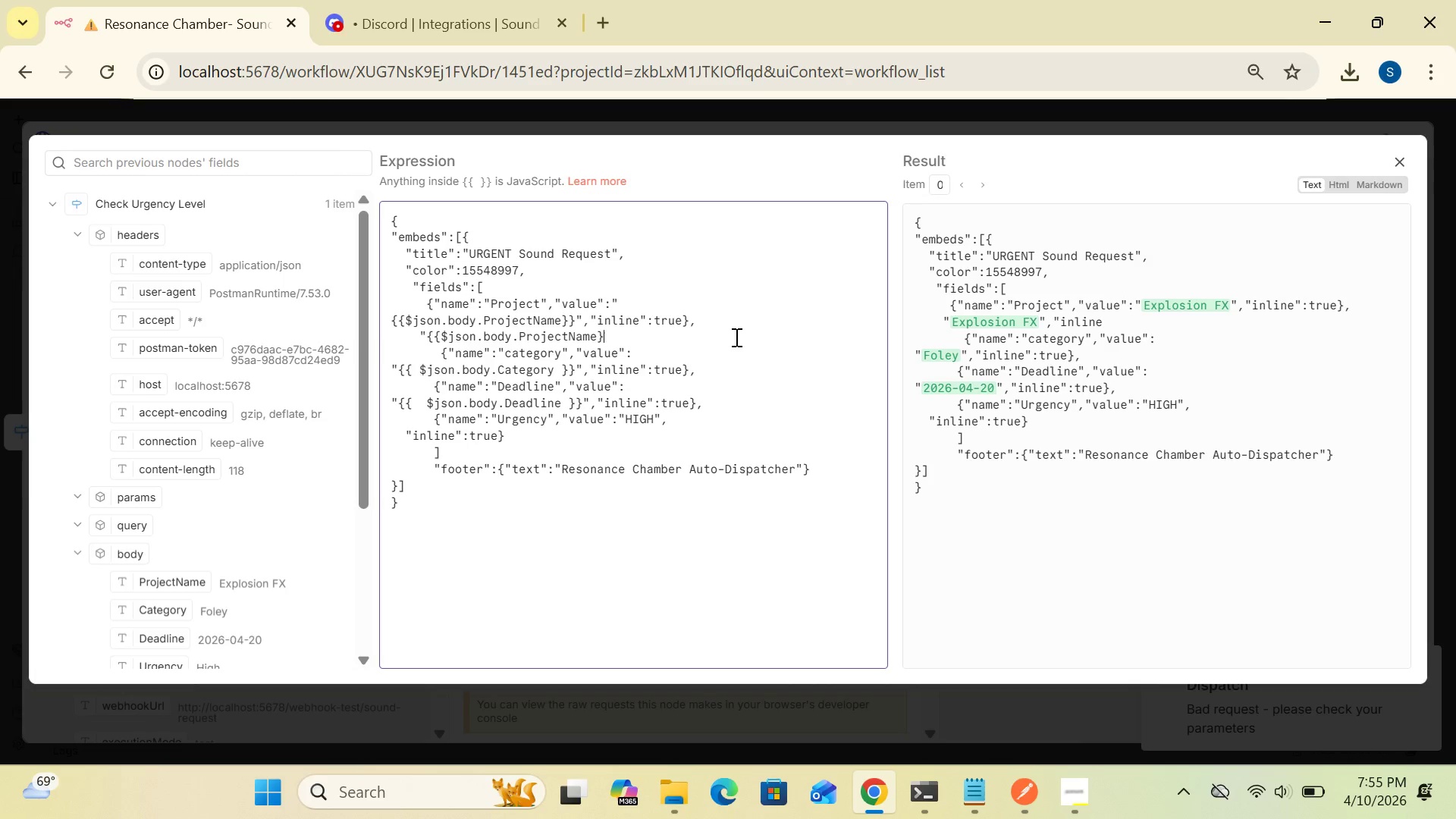 
key(Backspace)
 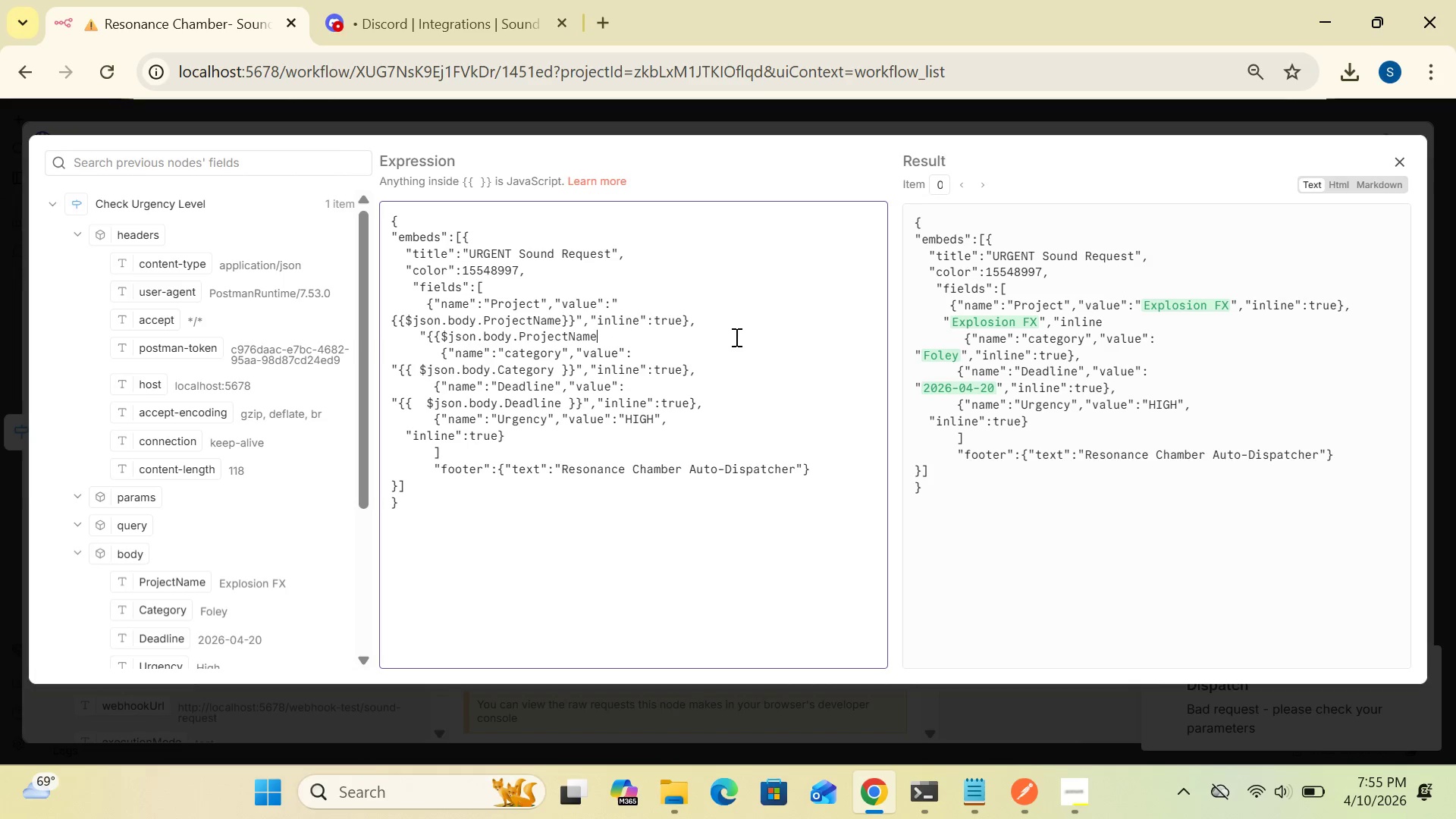 
key(Backspace)
 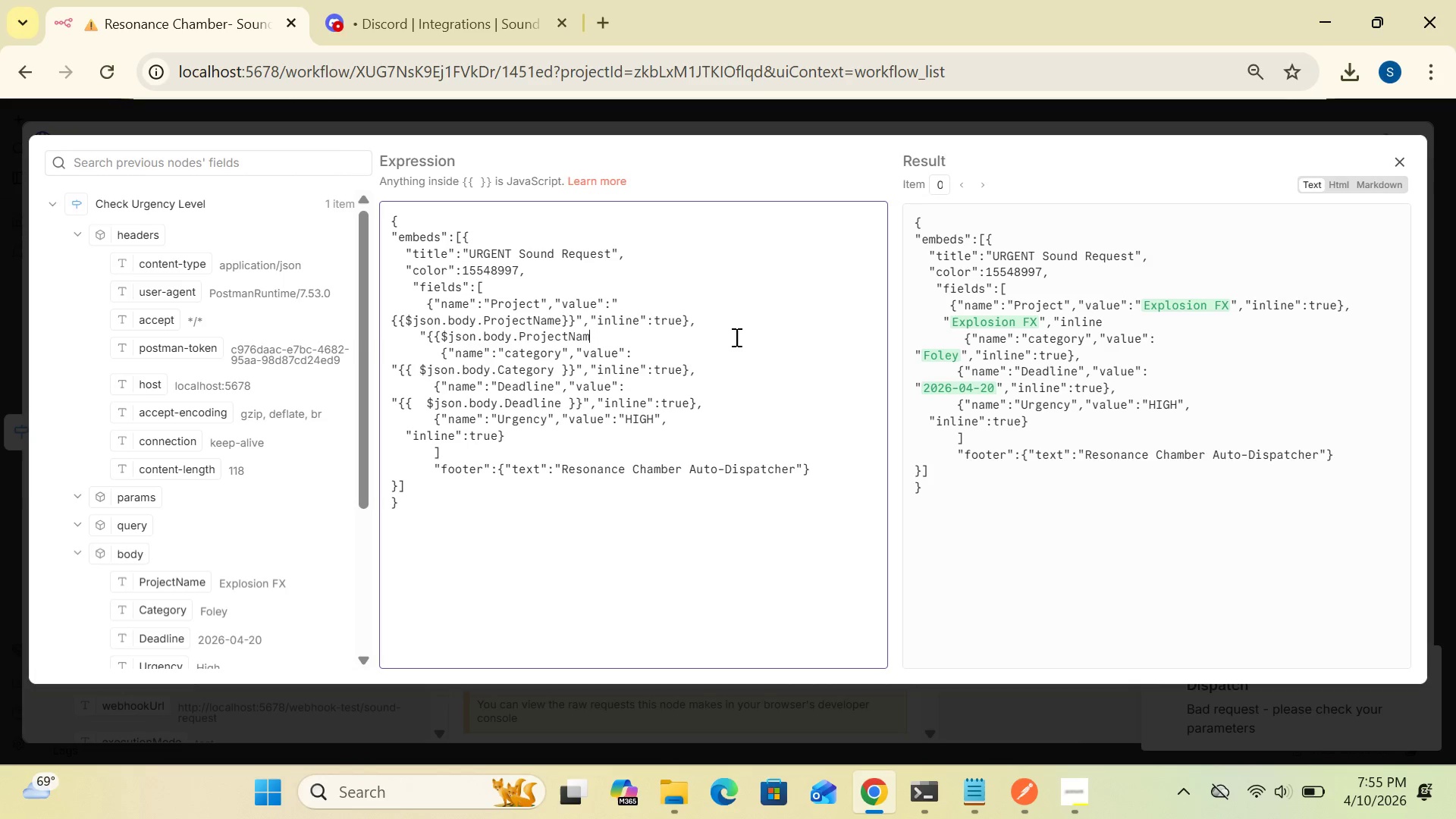 
key(Backspace)
 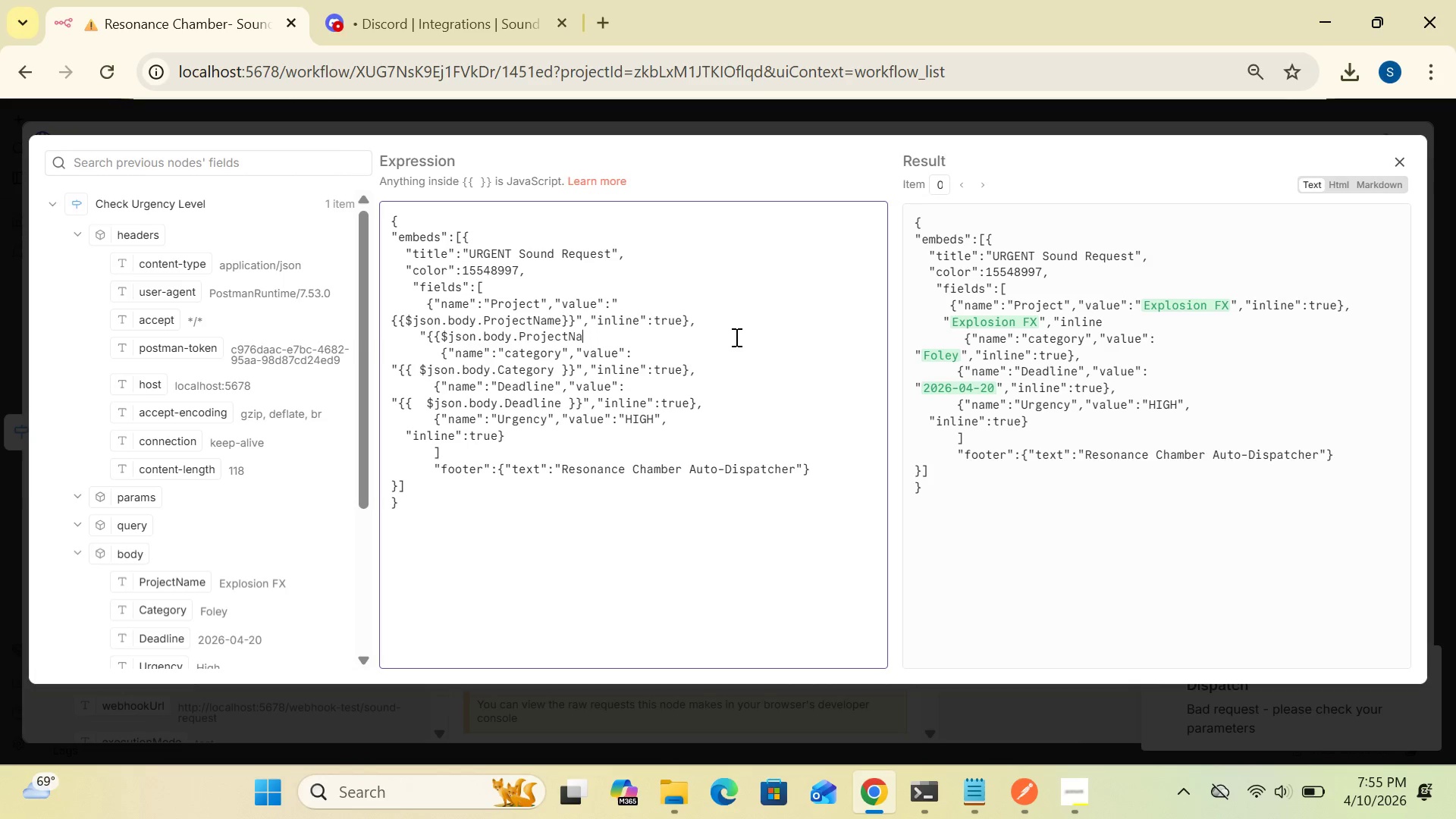 
key(Backspace)
 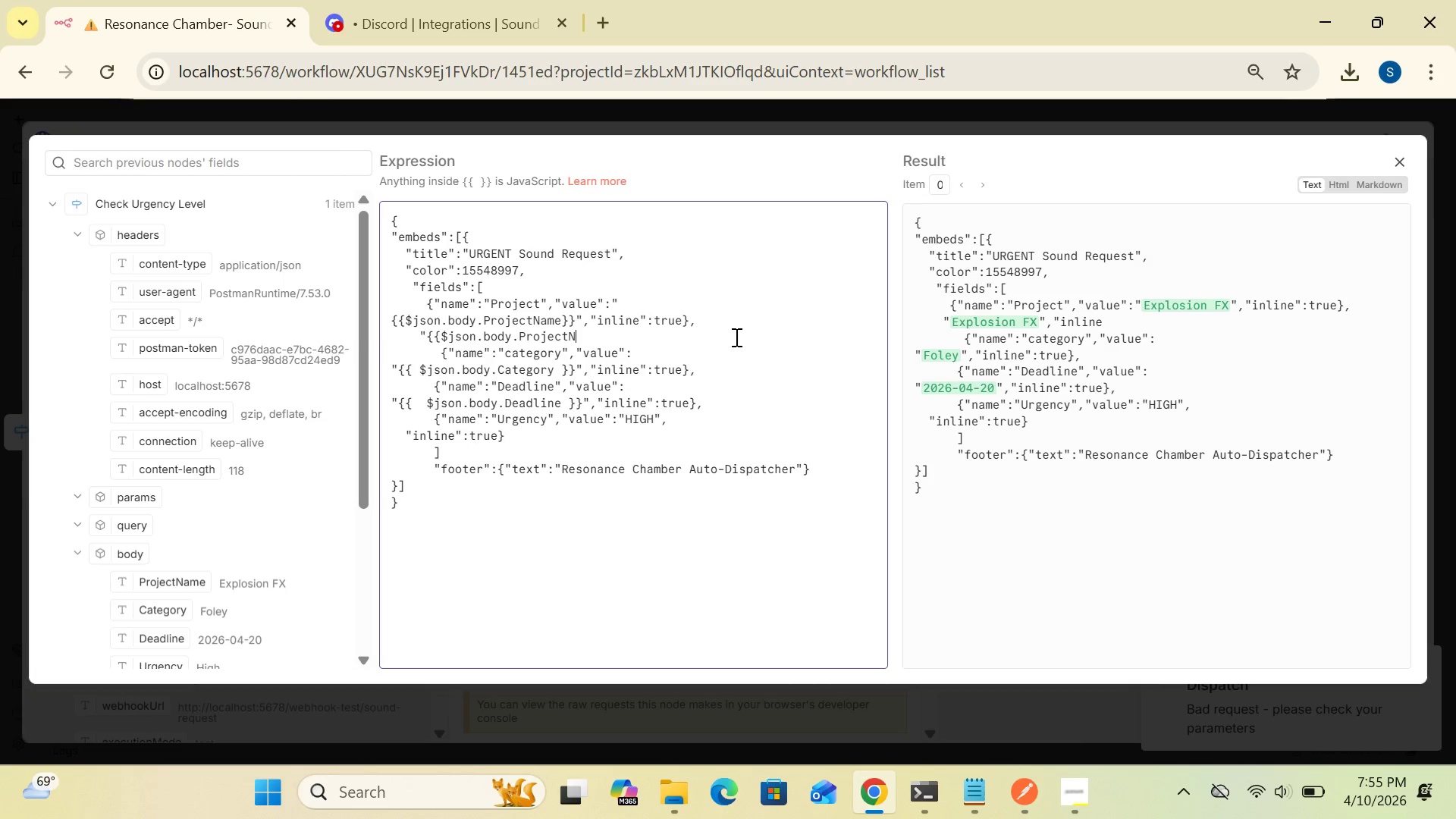 
key(Backspace)
 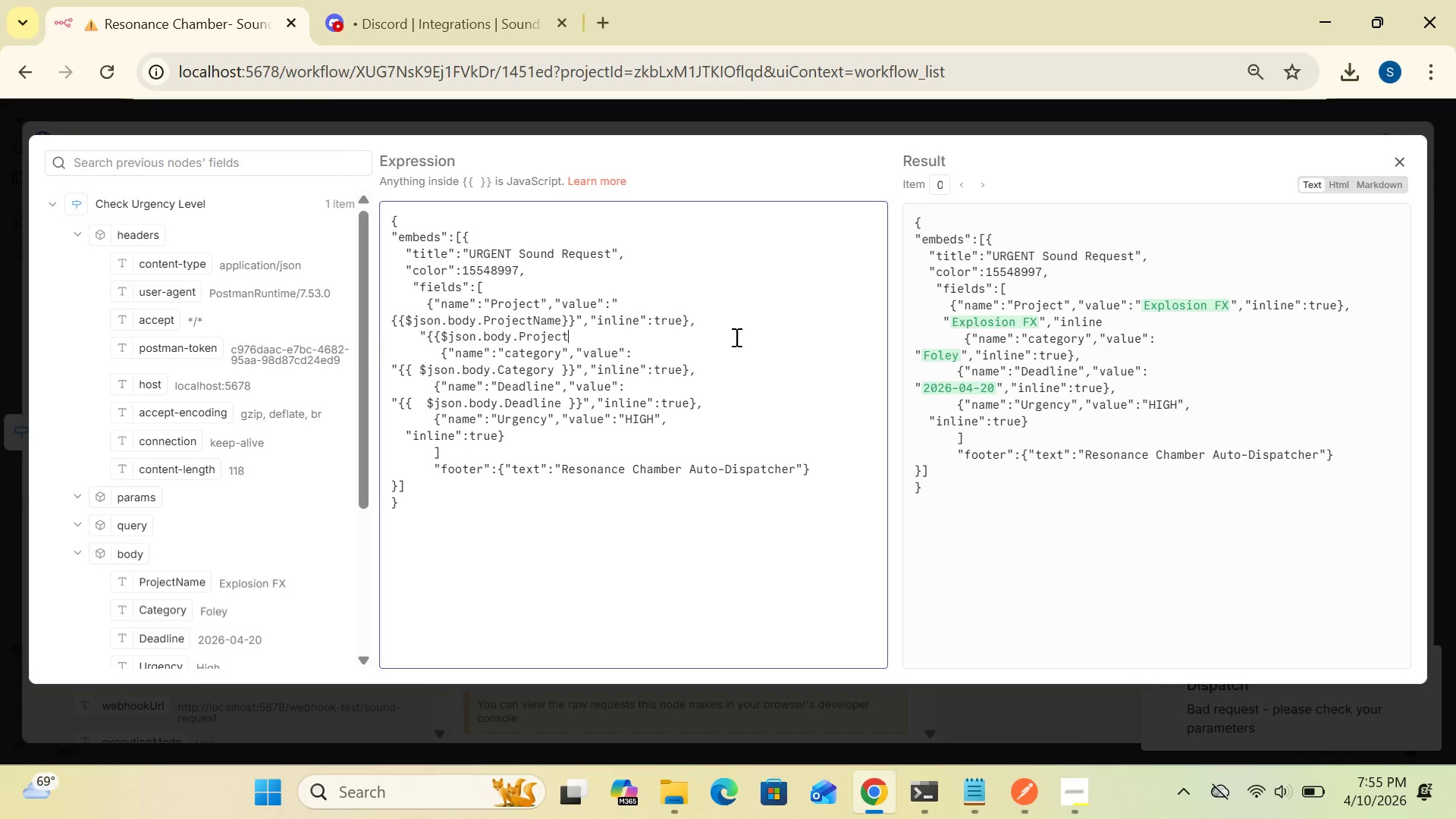 
key(Backspace)
 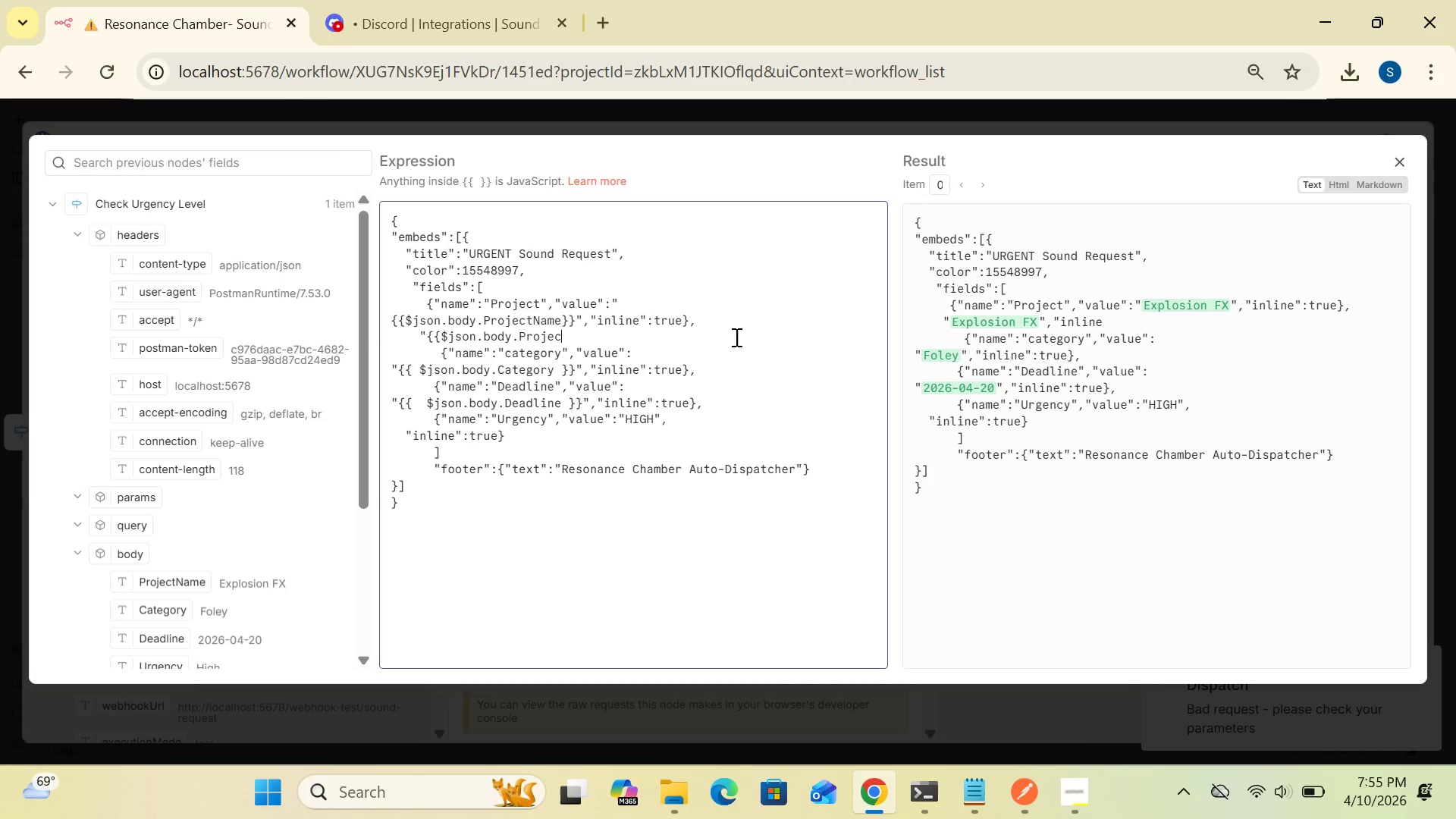 
key(Backspace)
 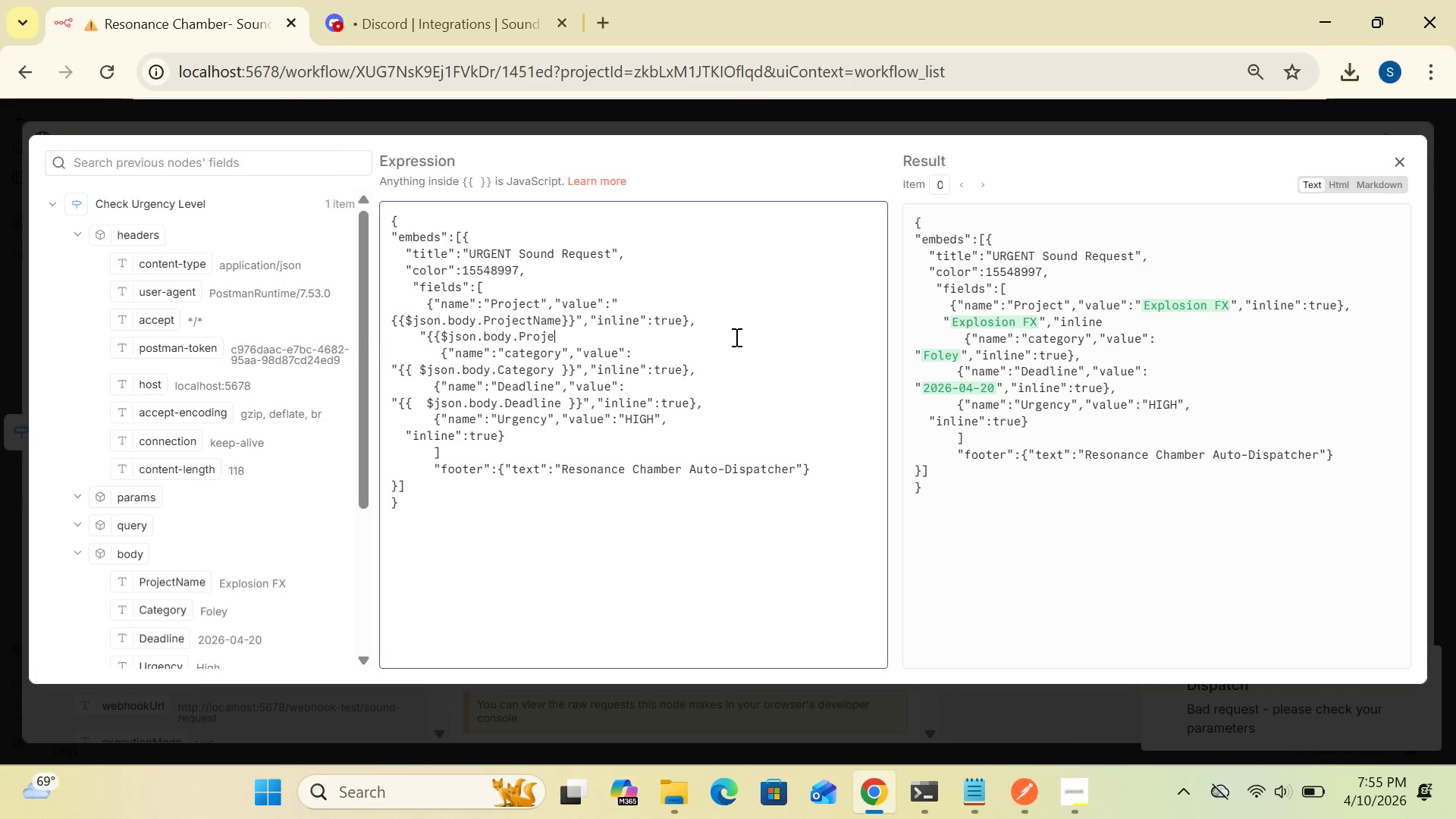 
key(Backspace)
 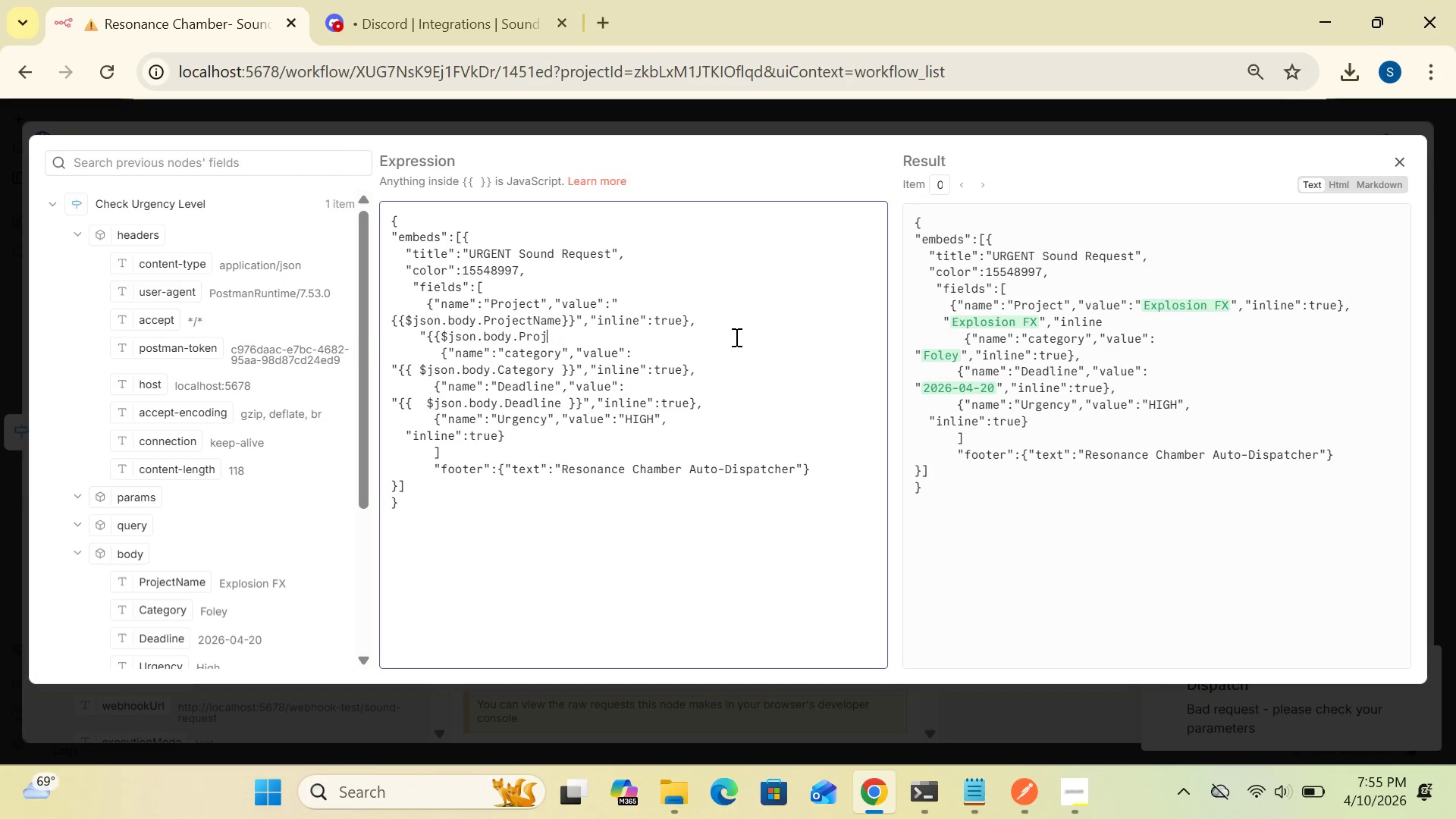 
key(Backspace)
 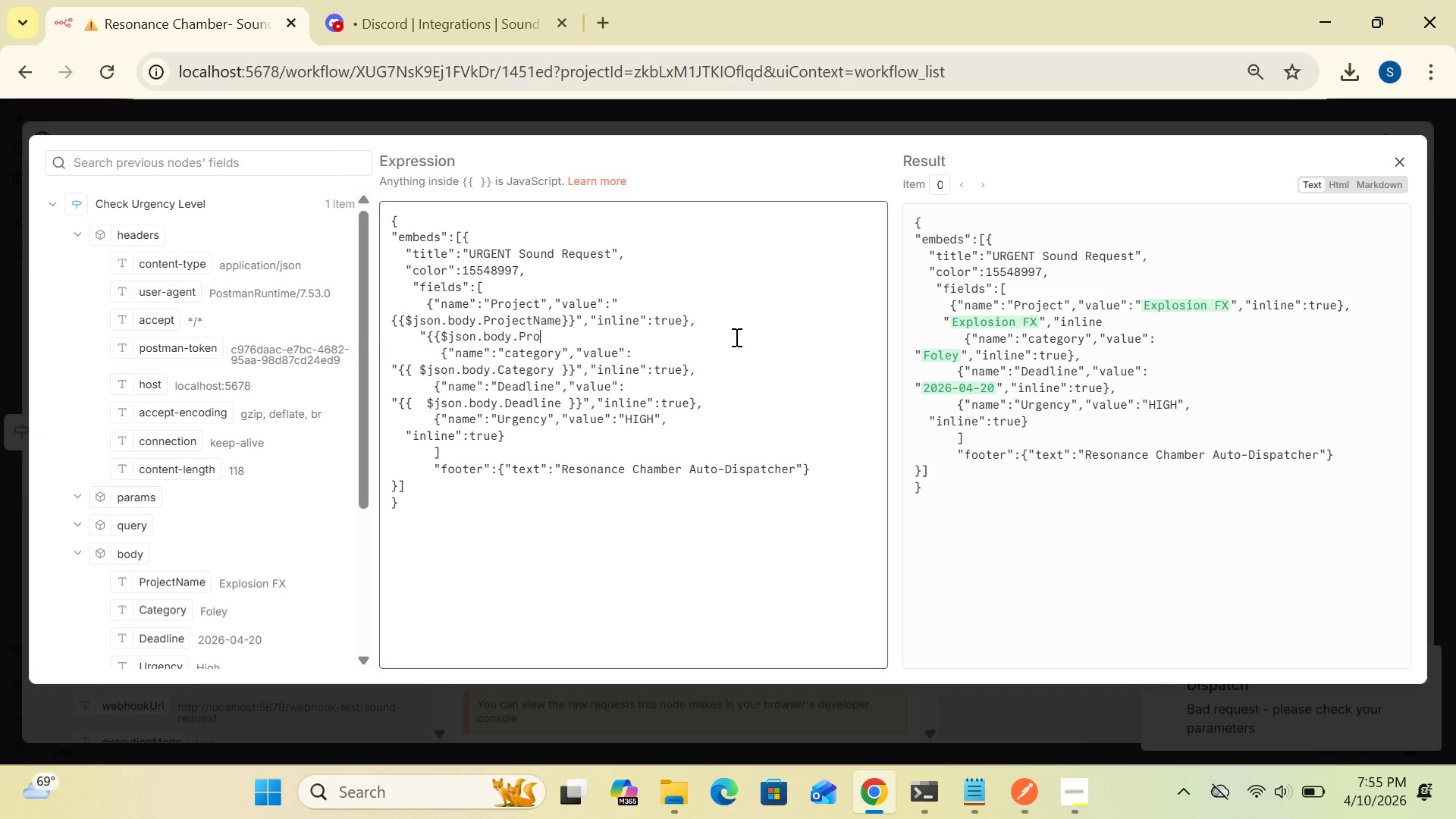 
key(Backspace)
 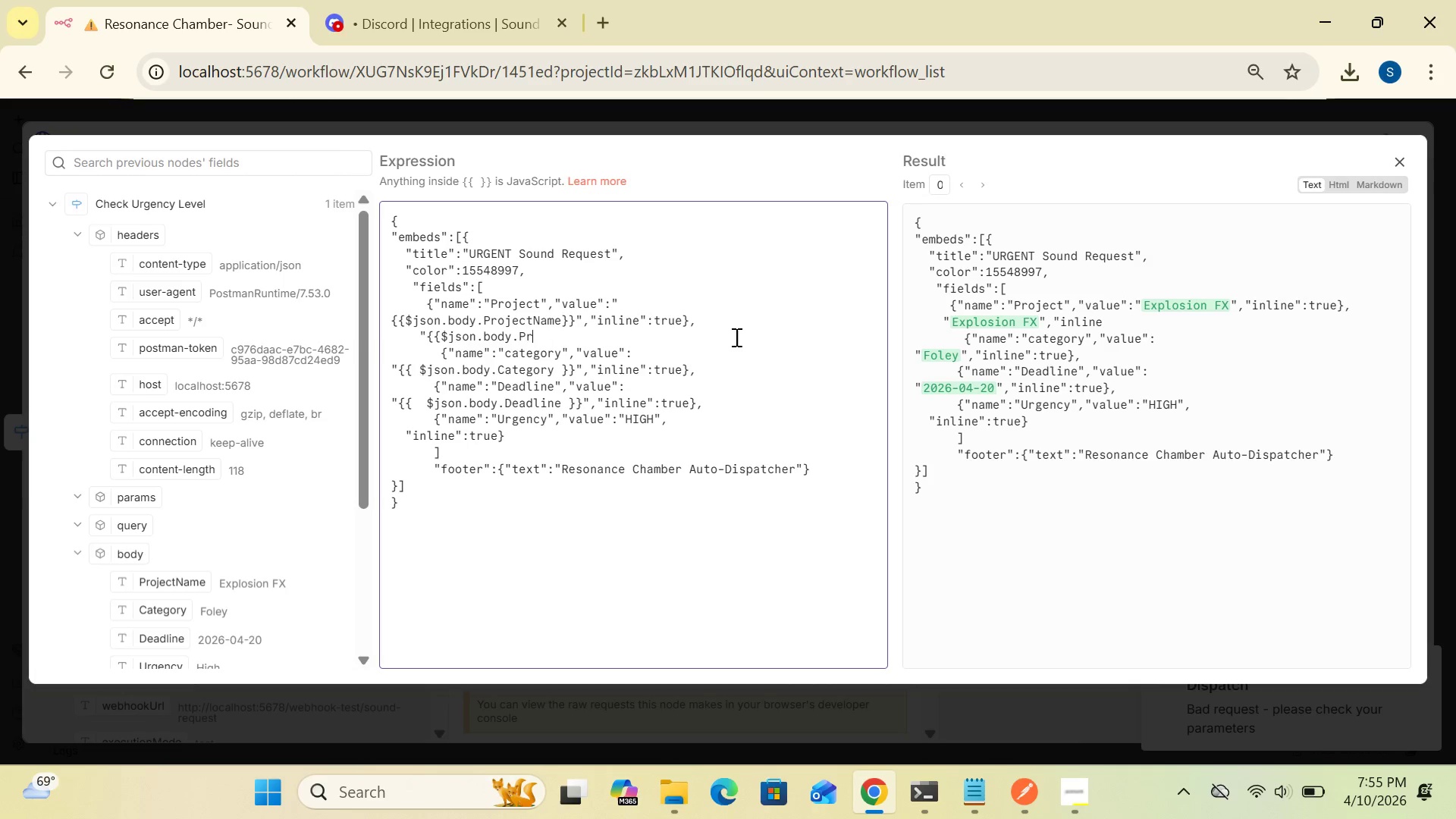 
key(Backspace)
 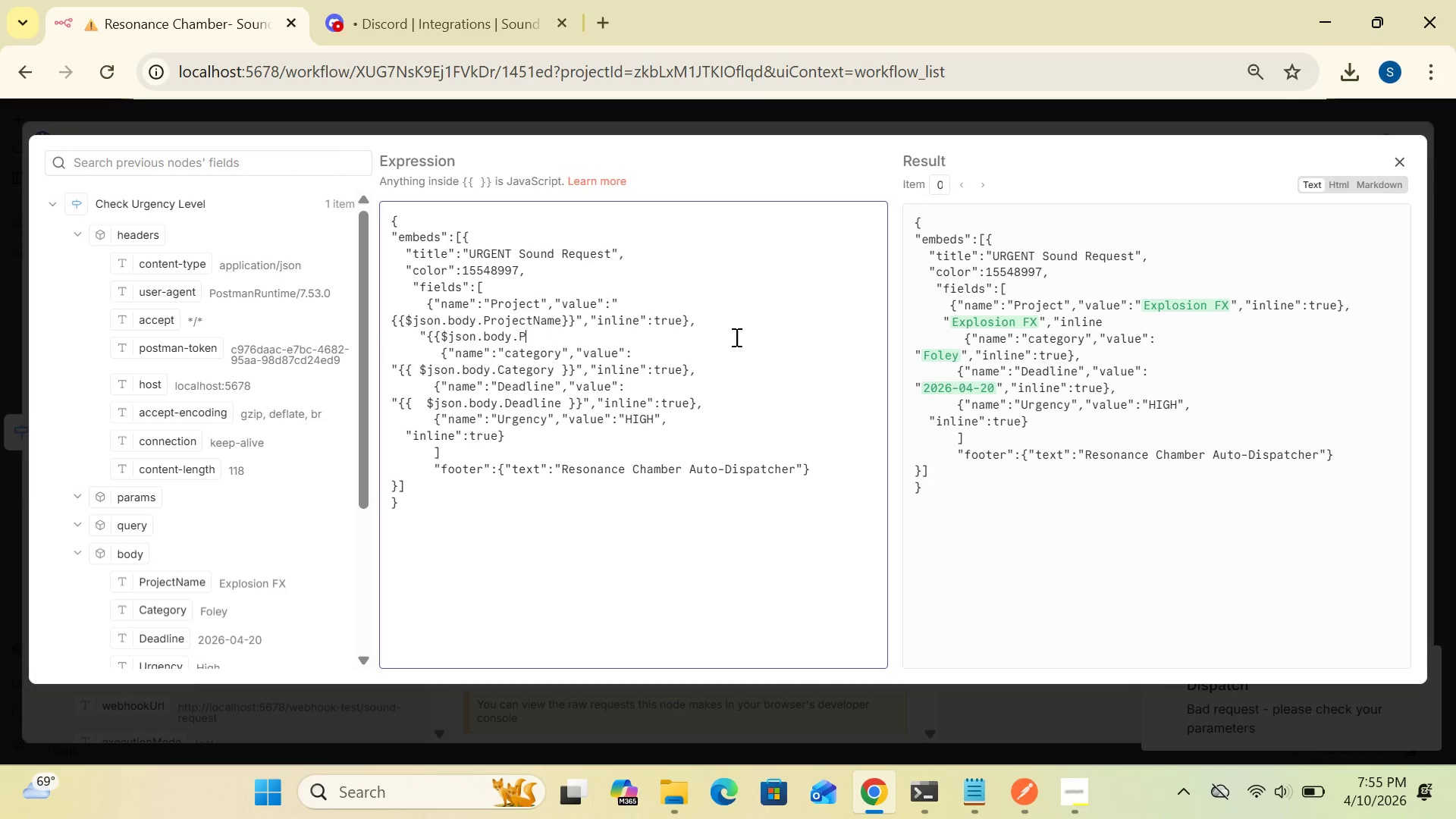 
key(Backspace)
 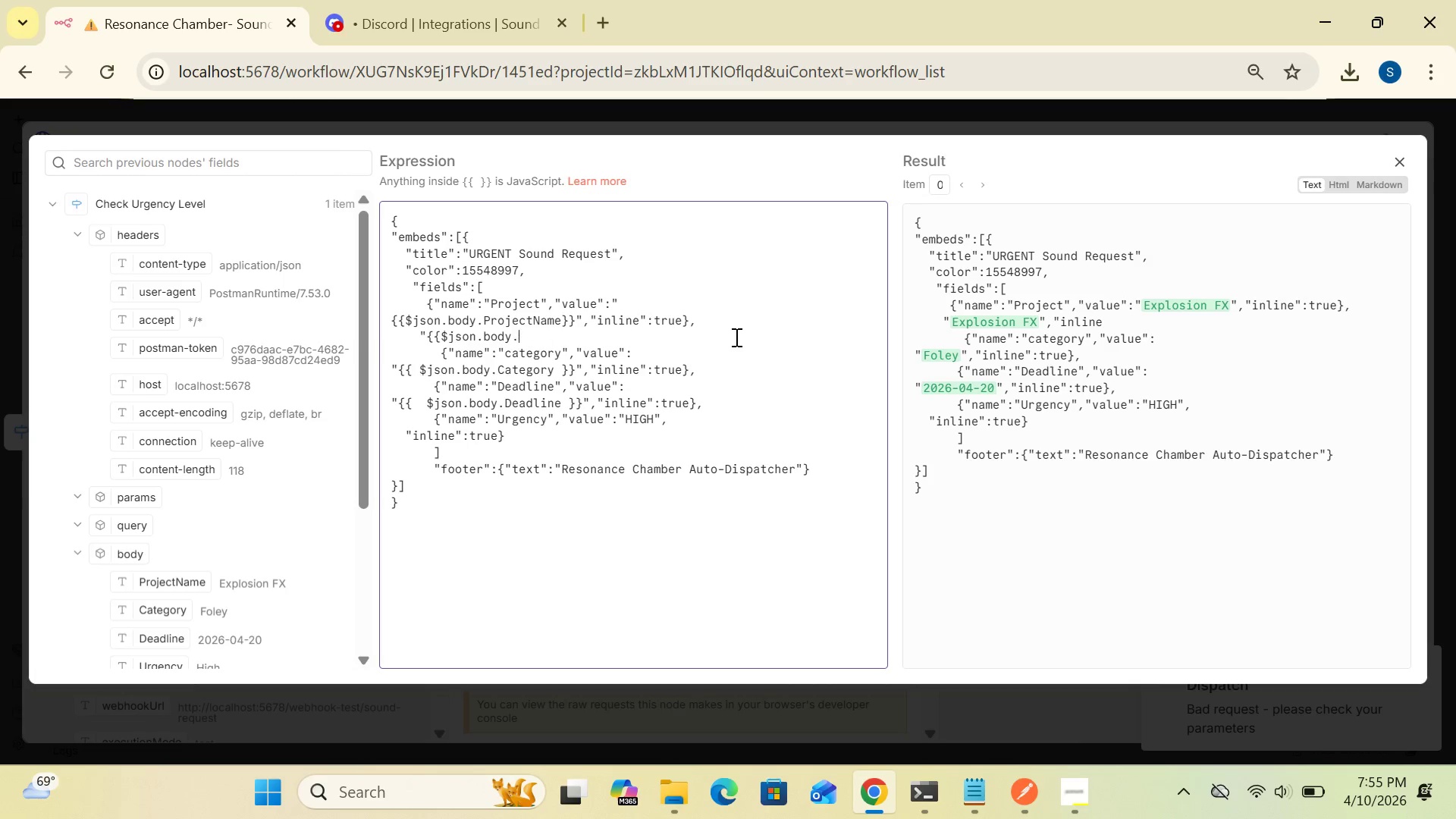 
key(Backspace)
 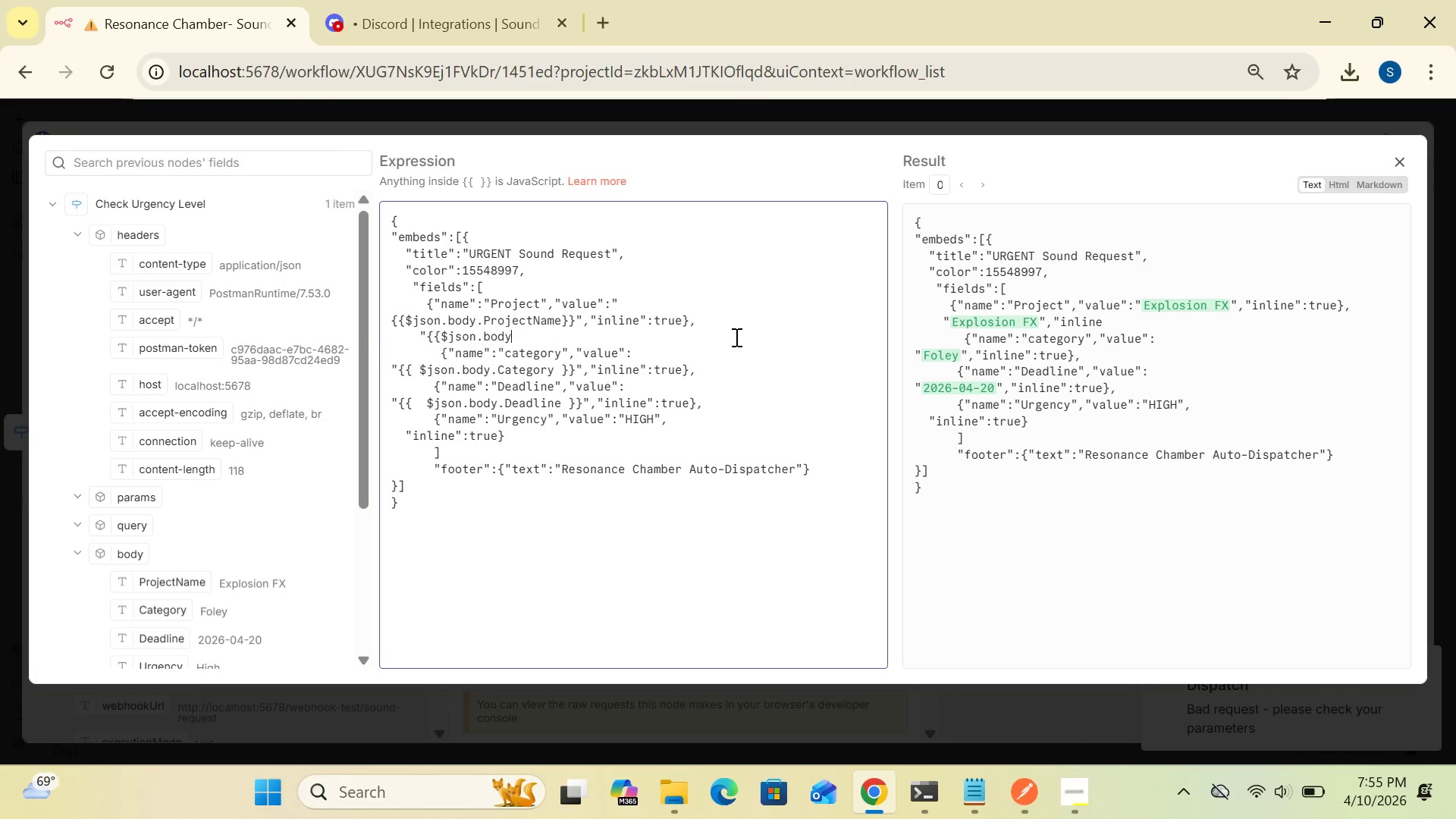 
key(Backspace)
 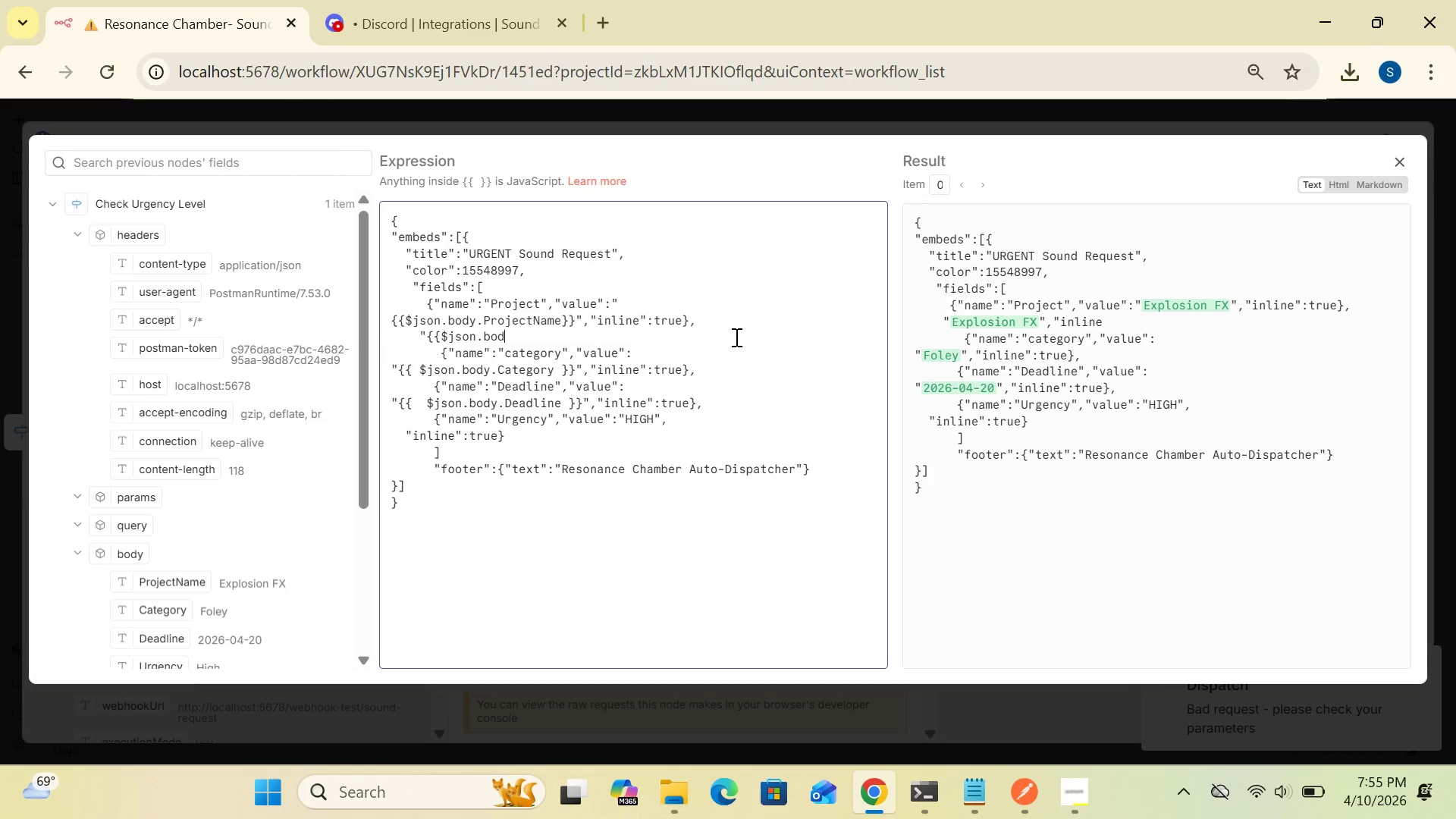 
key(Backspace)
 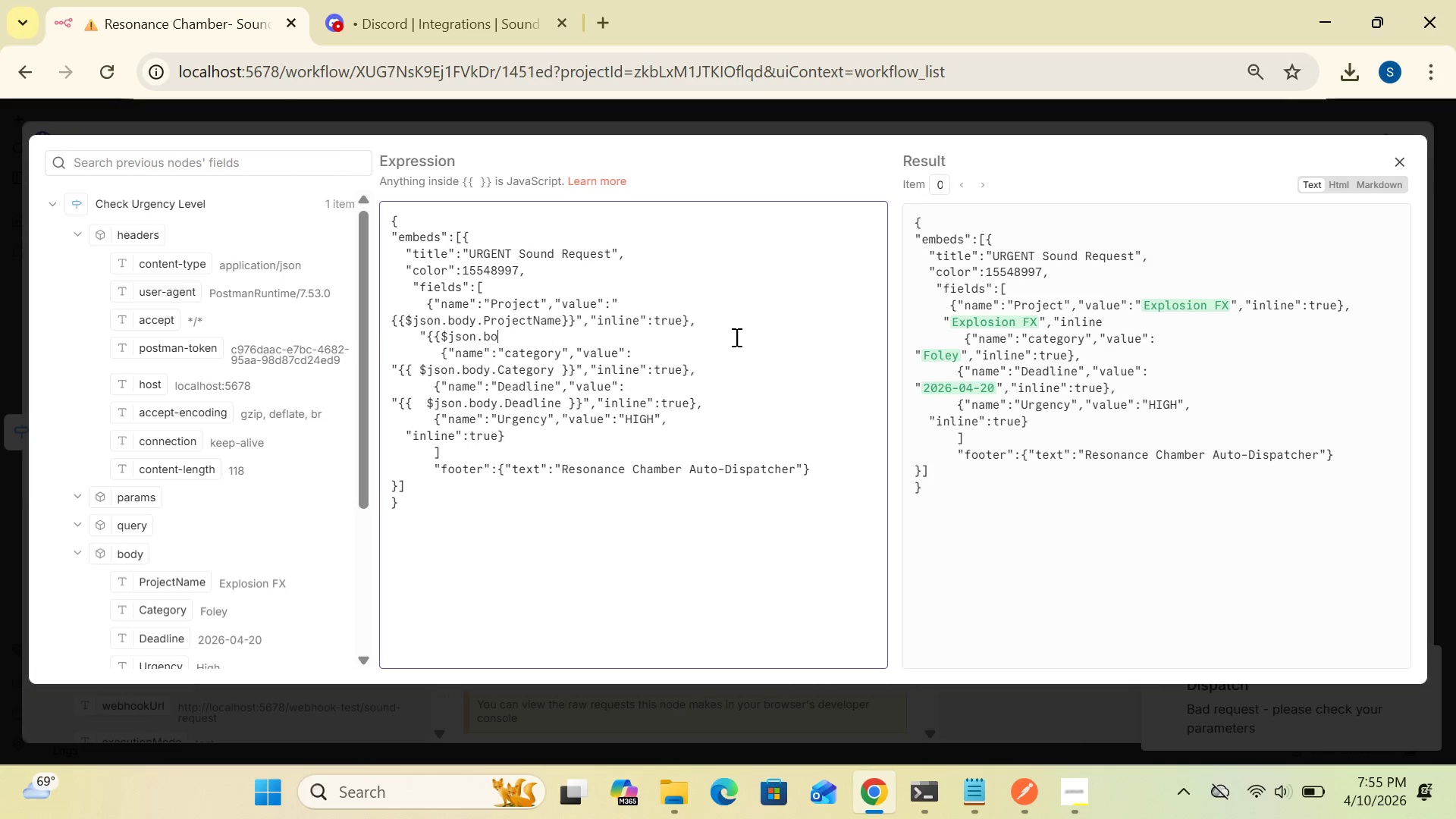 
key(Backspace)
 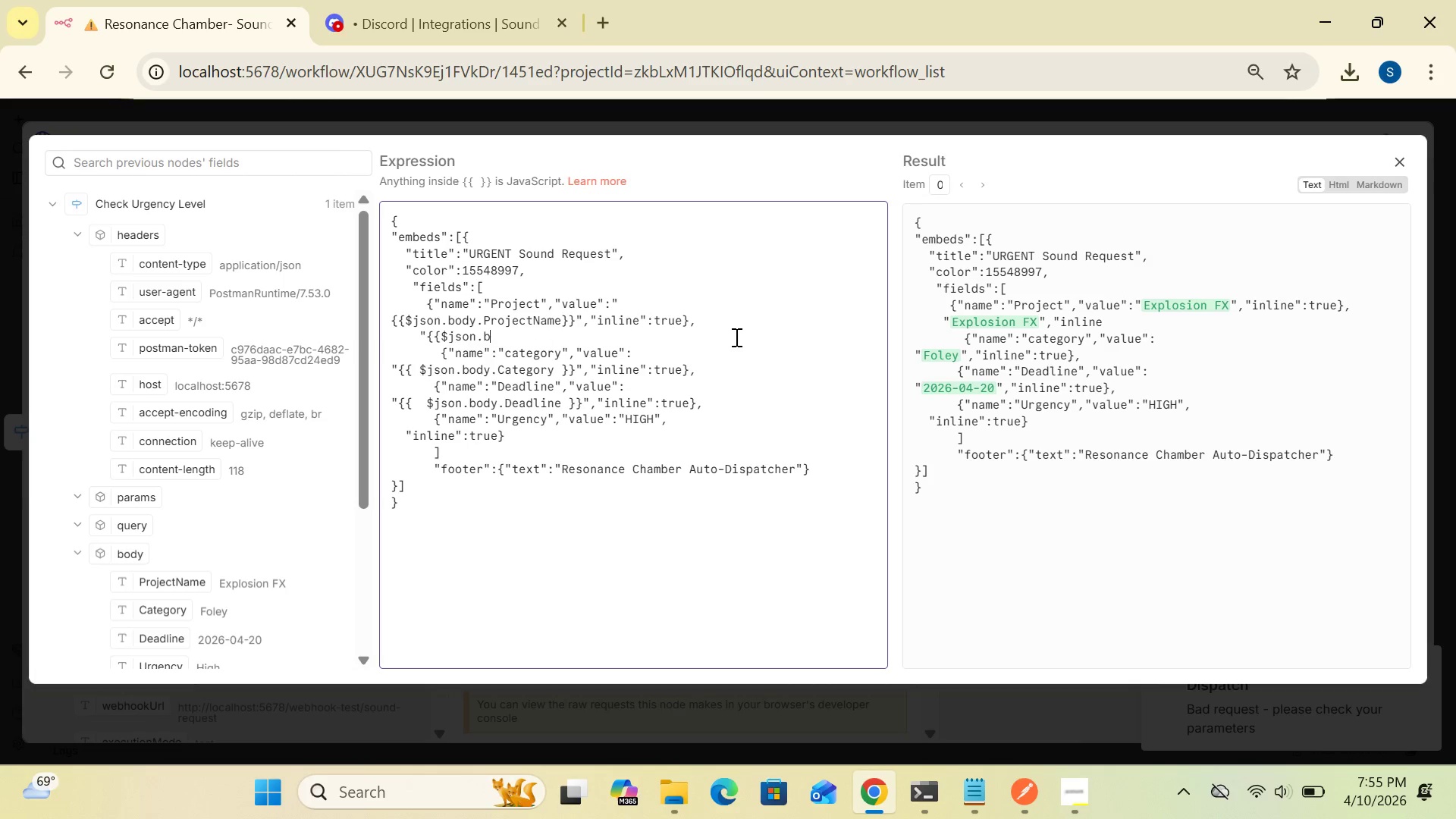 
key(Backspace)
 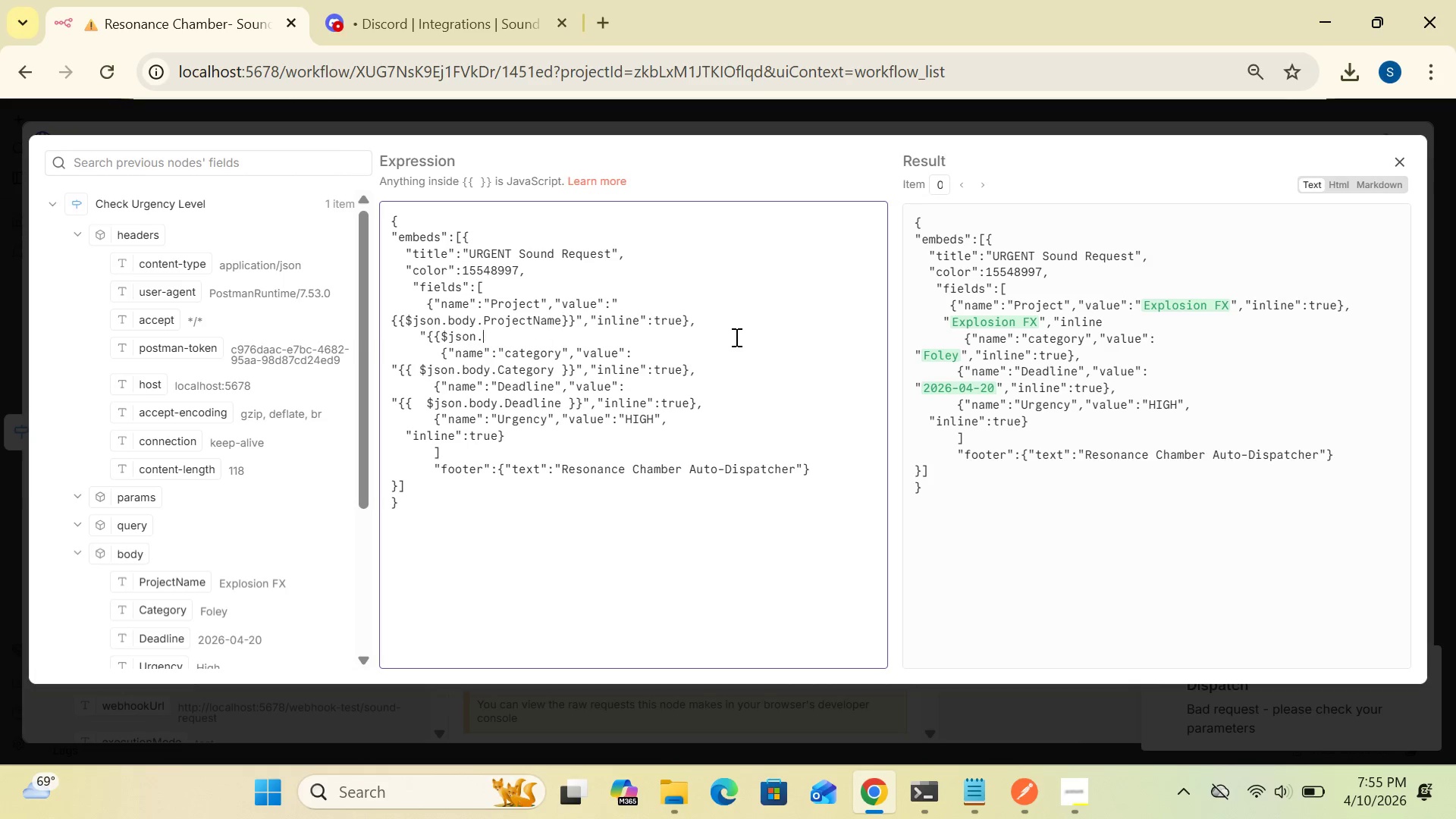 
key(Backspace)
 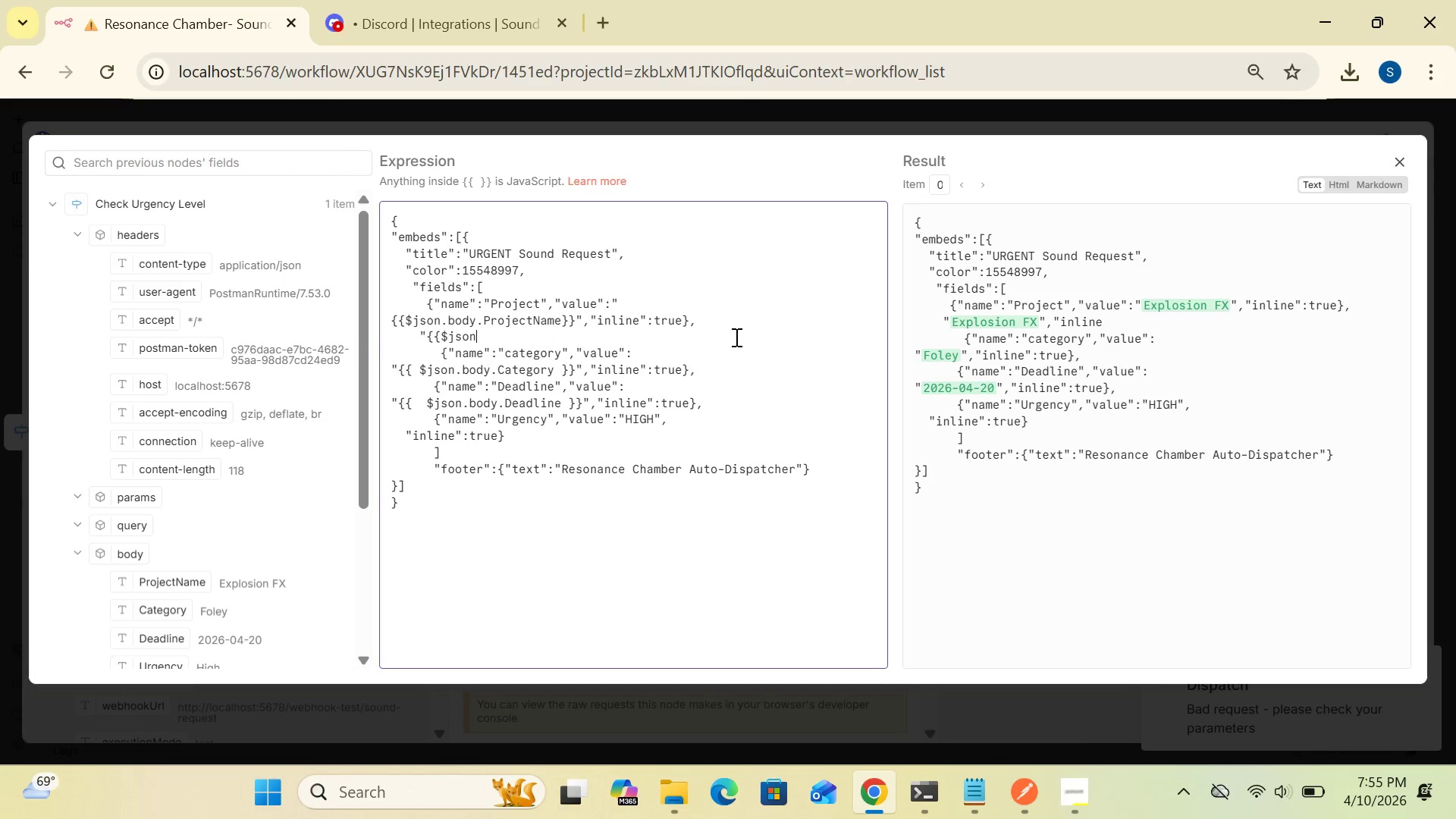 
key(Backspace)
 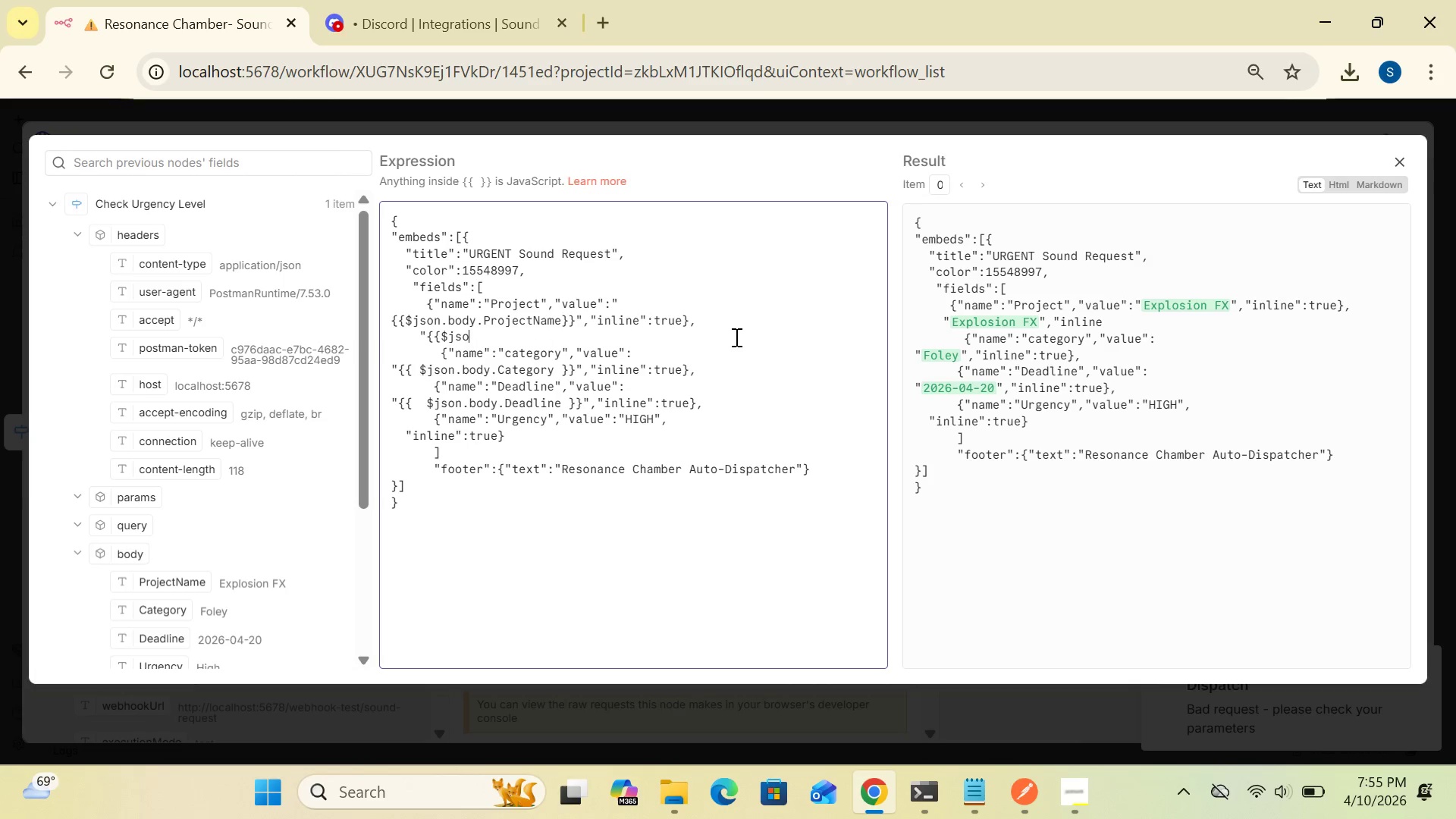 
key(Backspace)
 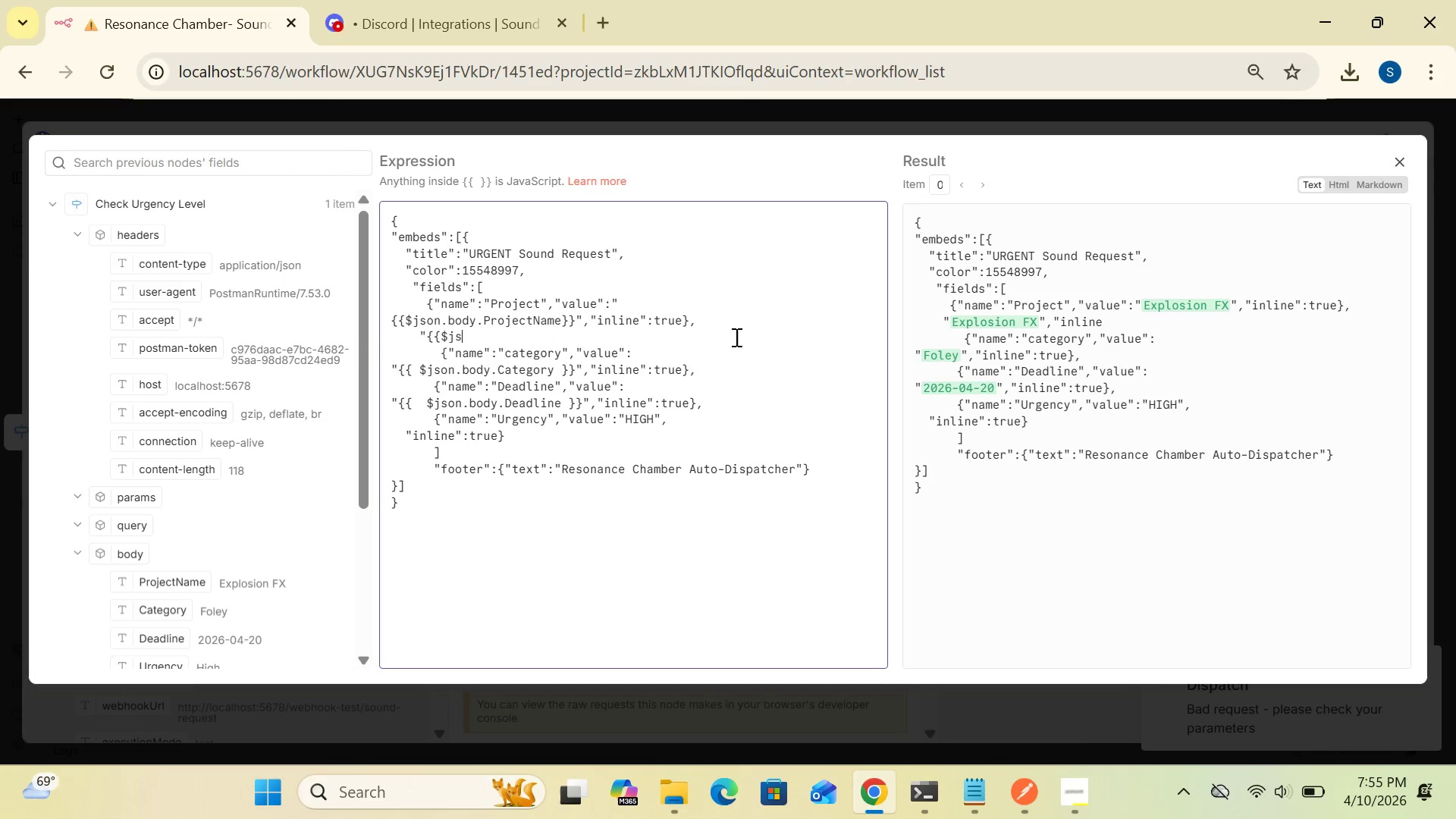 
key(Backspace)
 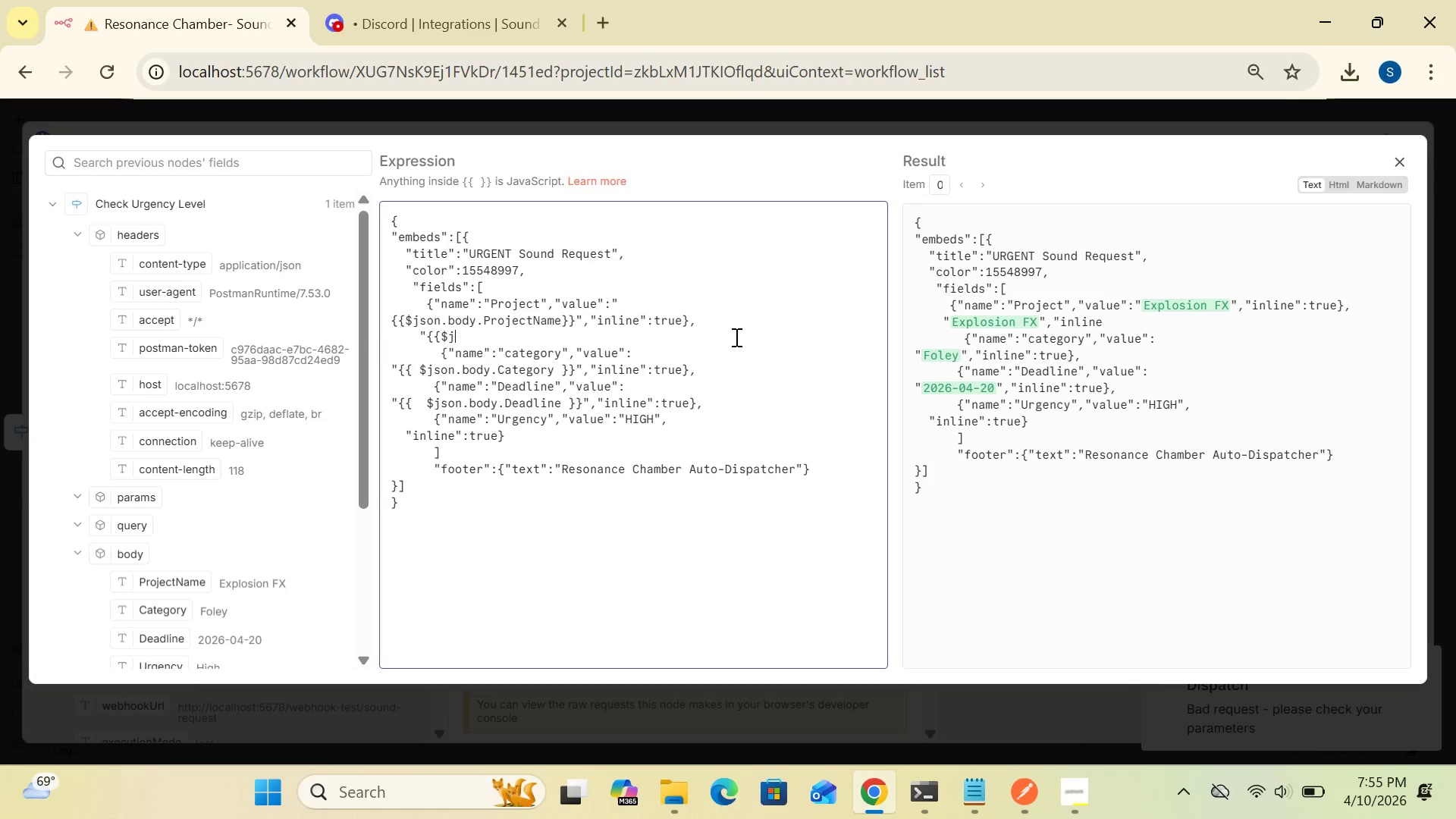 
key(Backspace)
 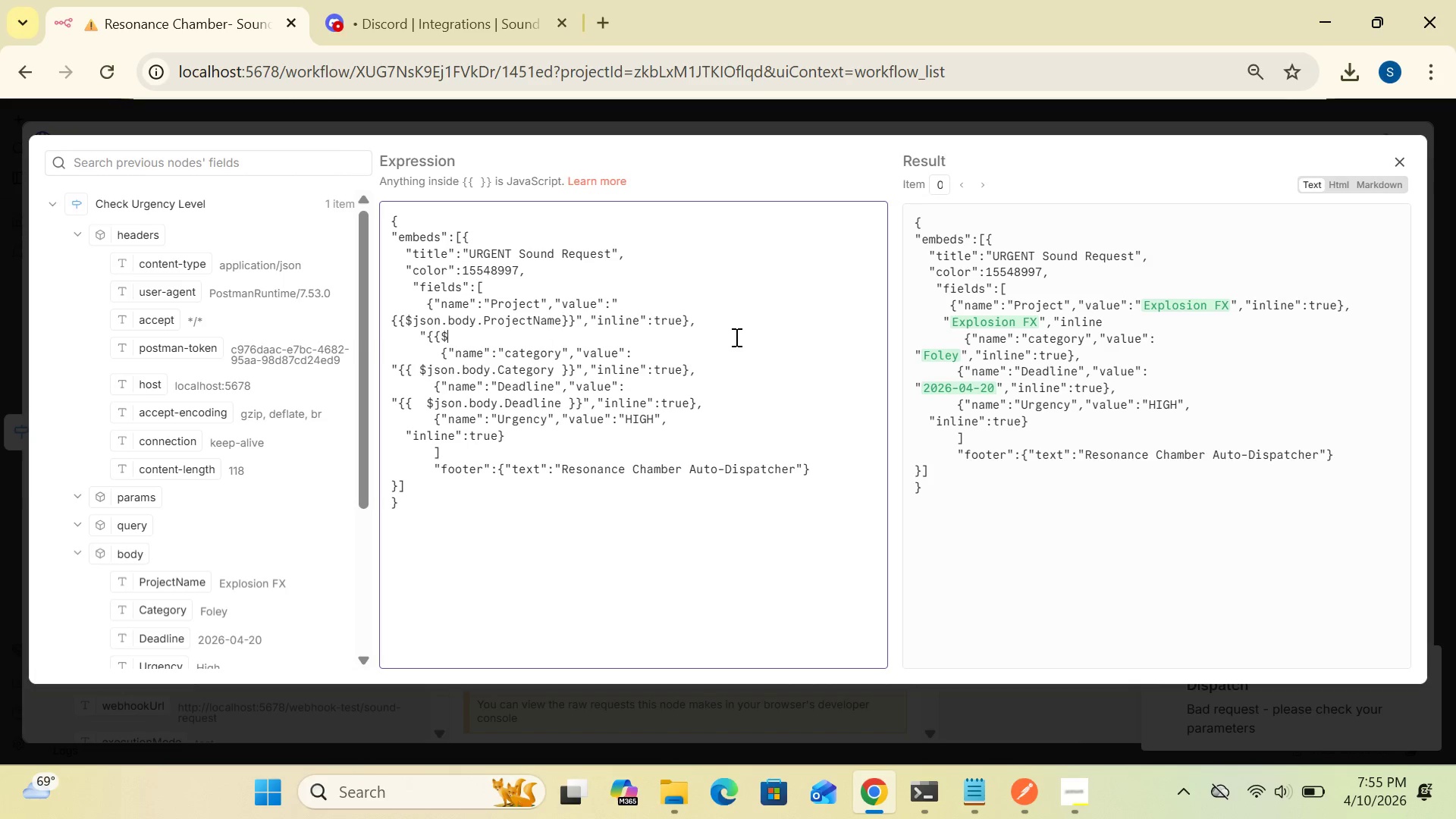 
key(Backspace)
 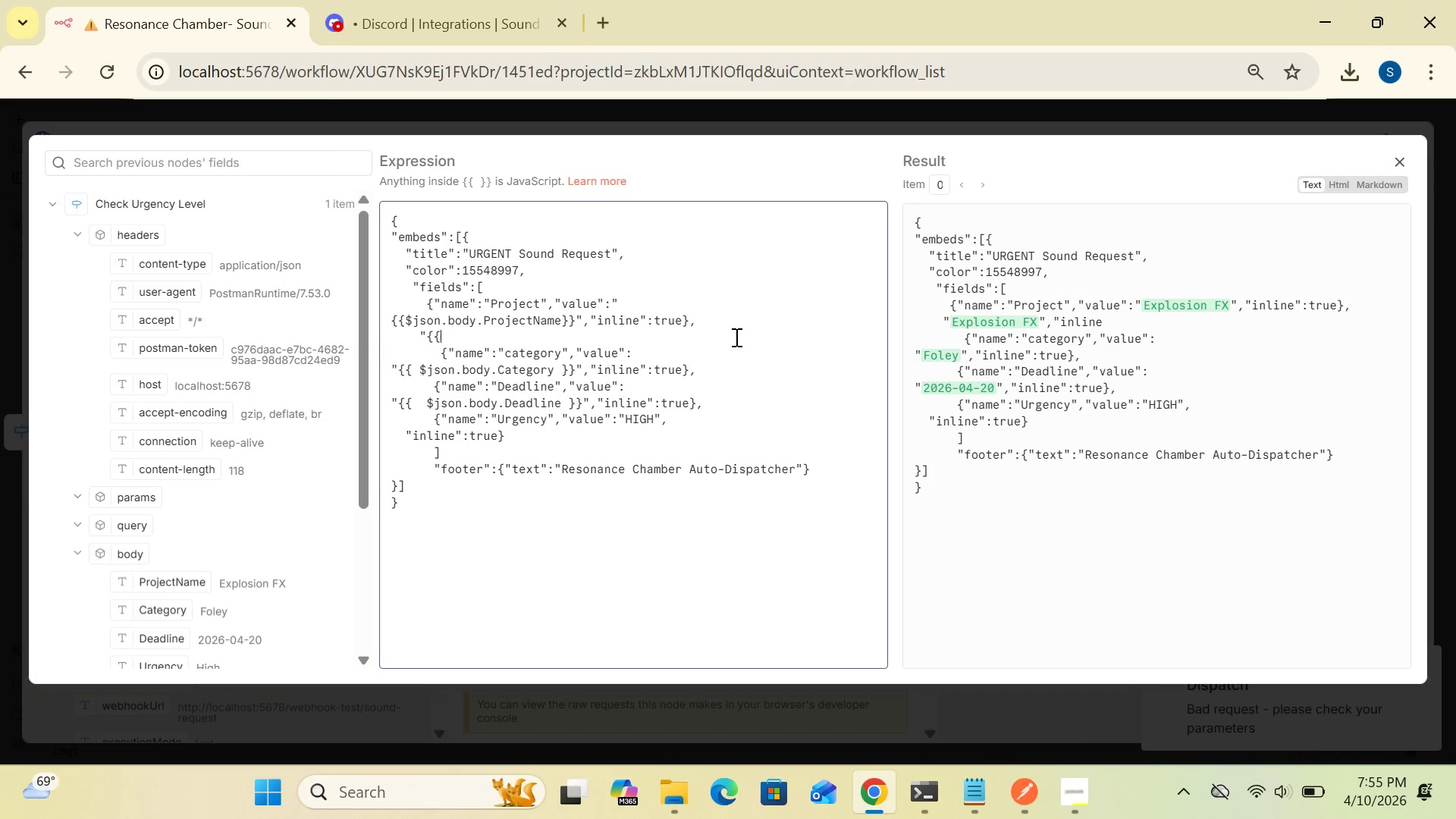 
key(Backspace)
 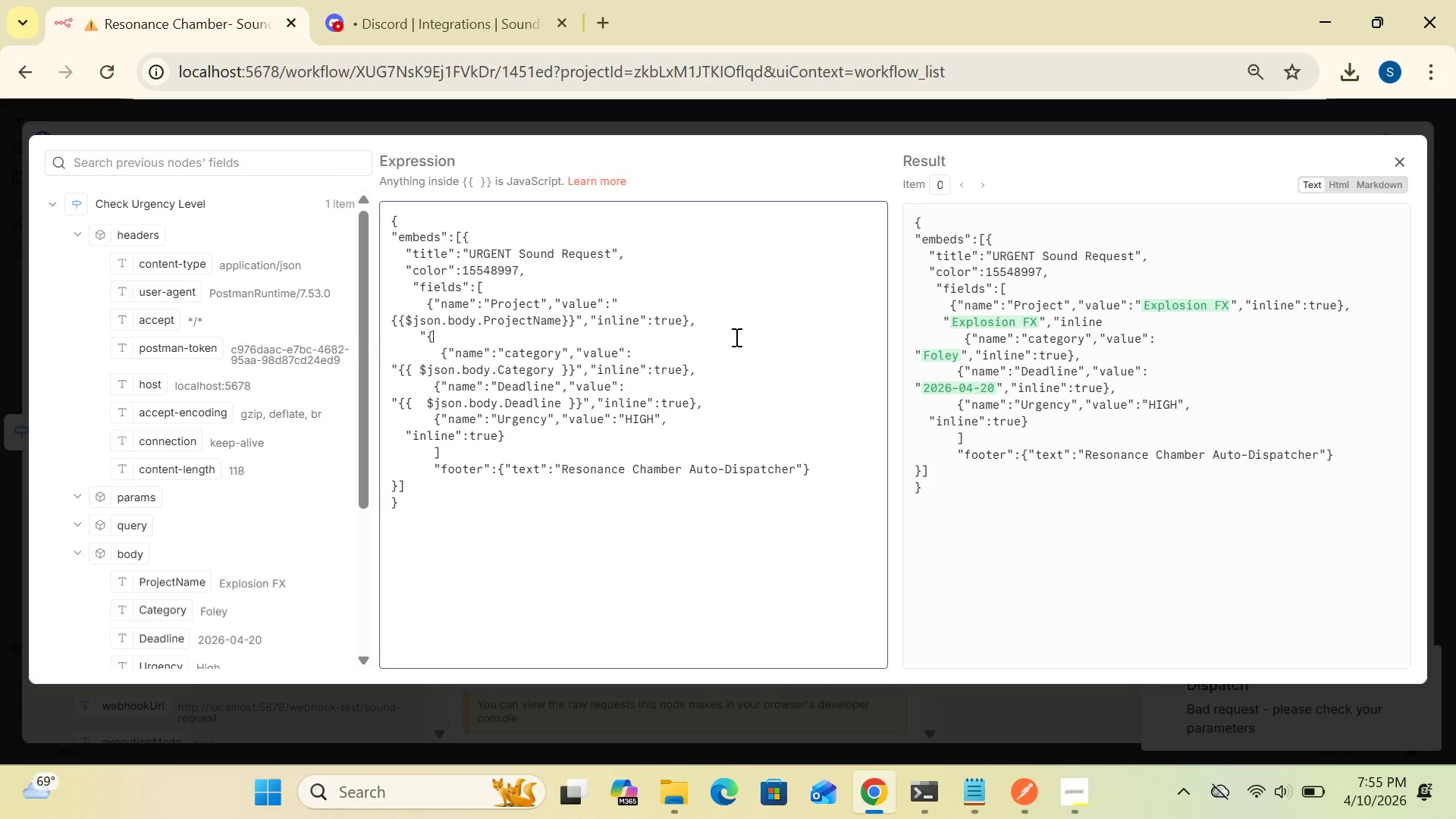 
key(Backspace)
 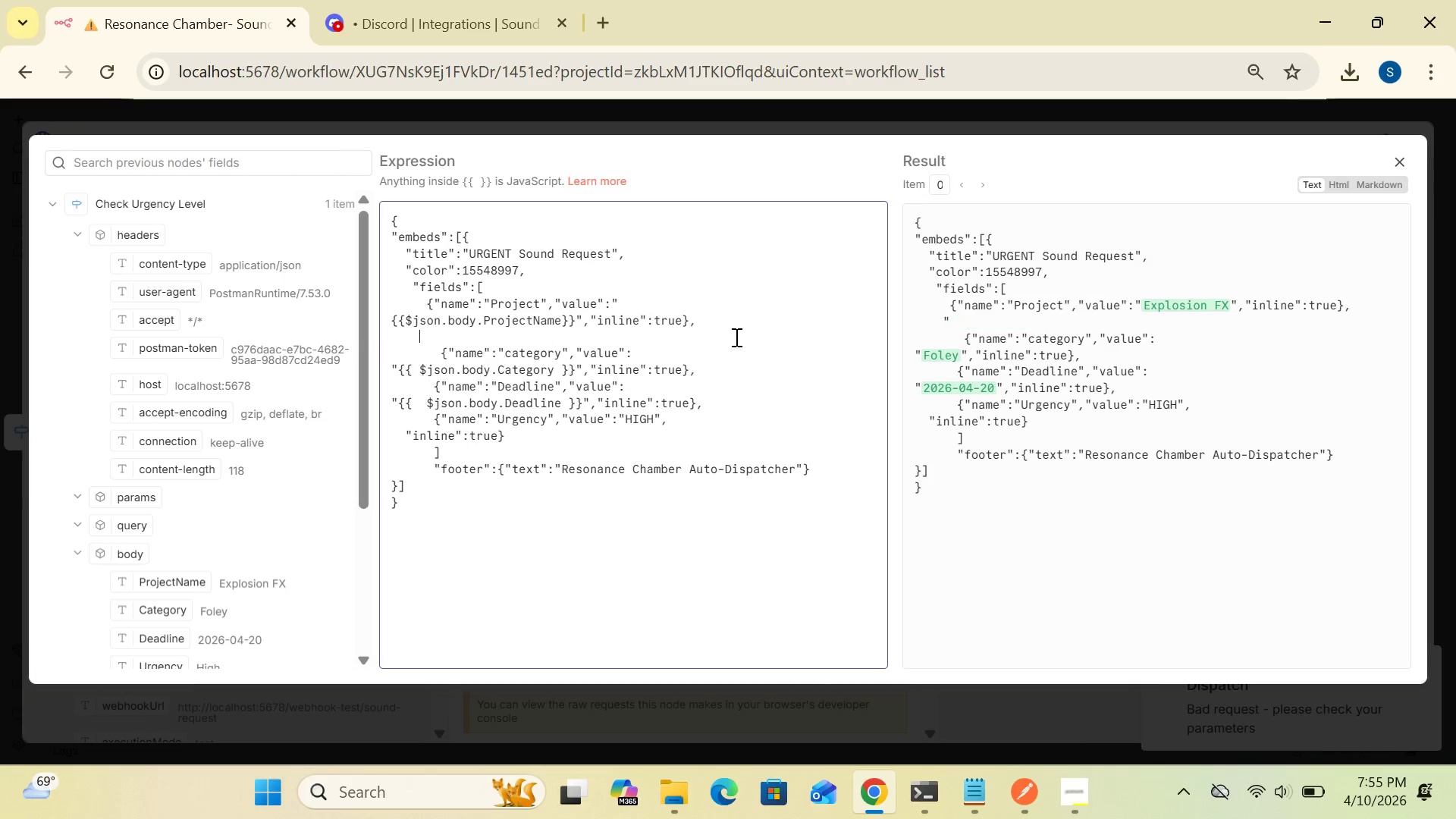 
key(Backspace)
 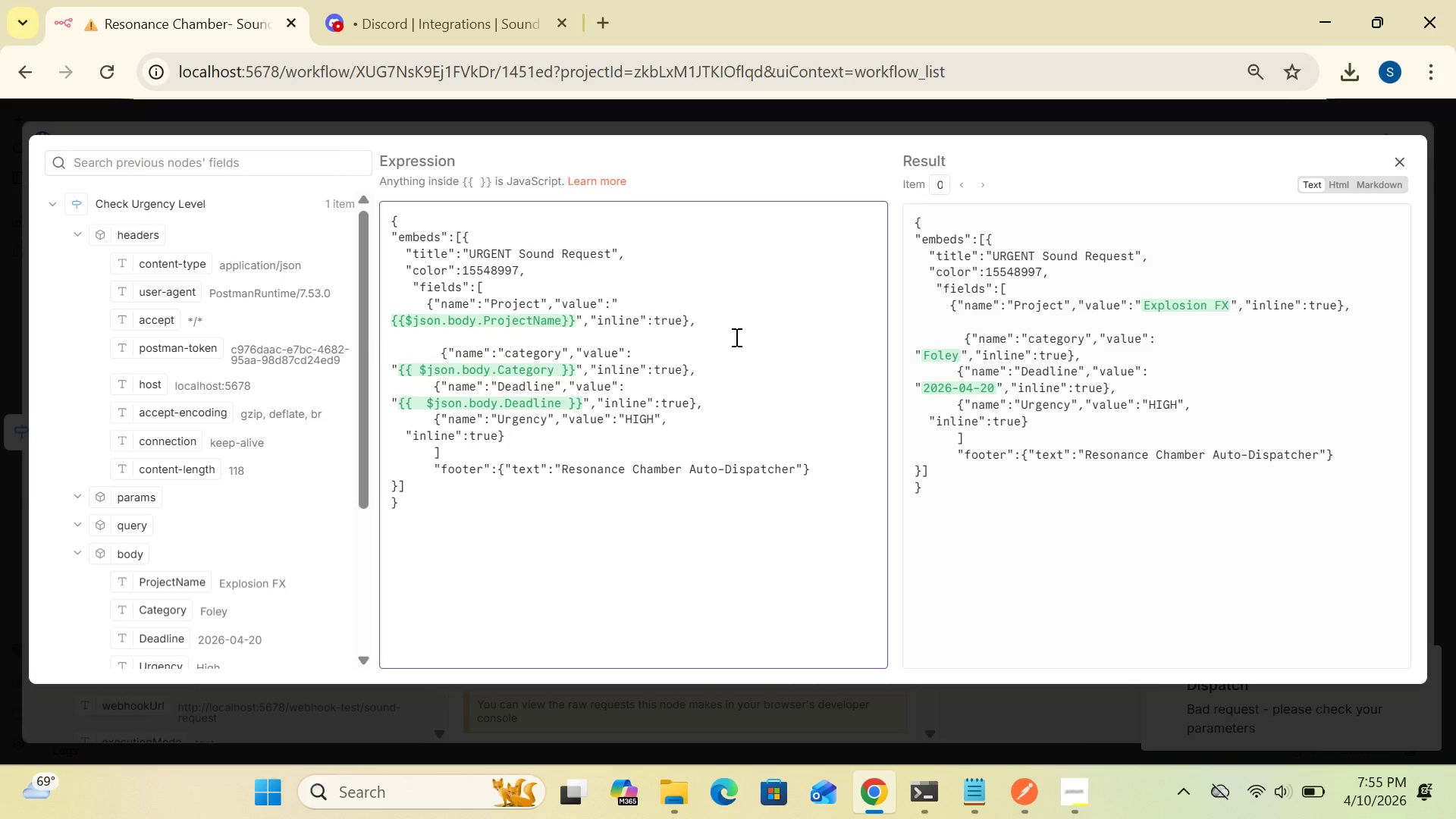 
key(Enter)
 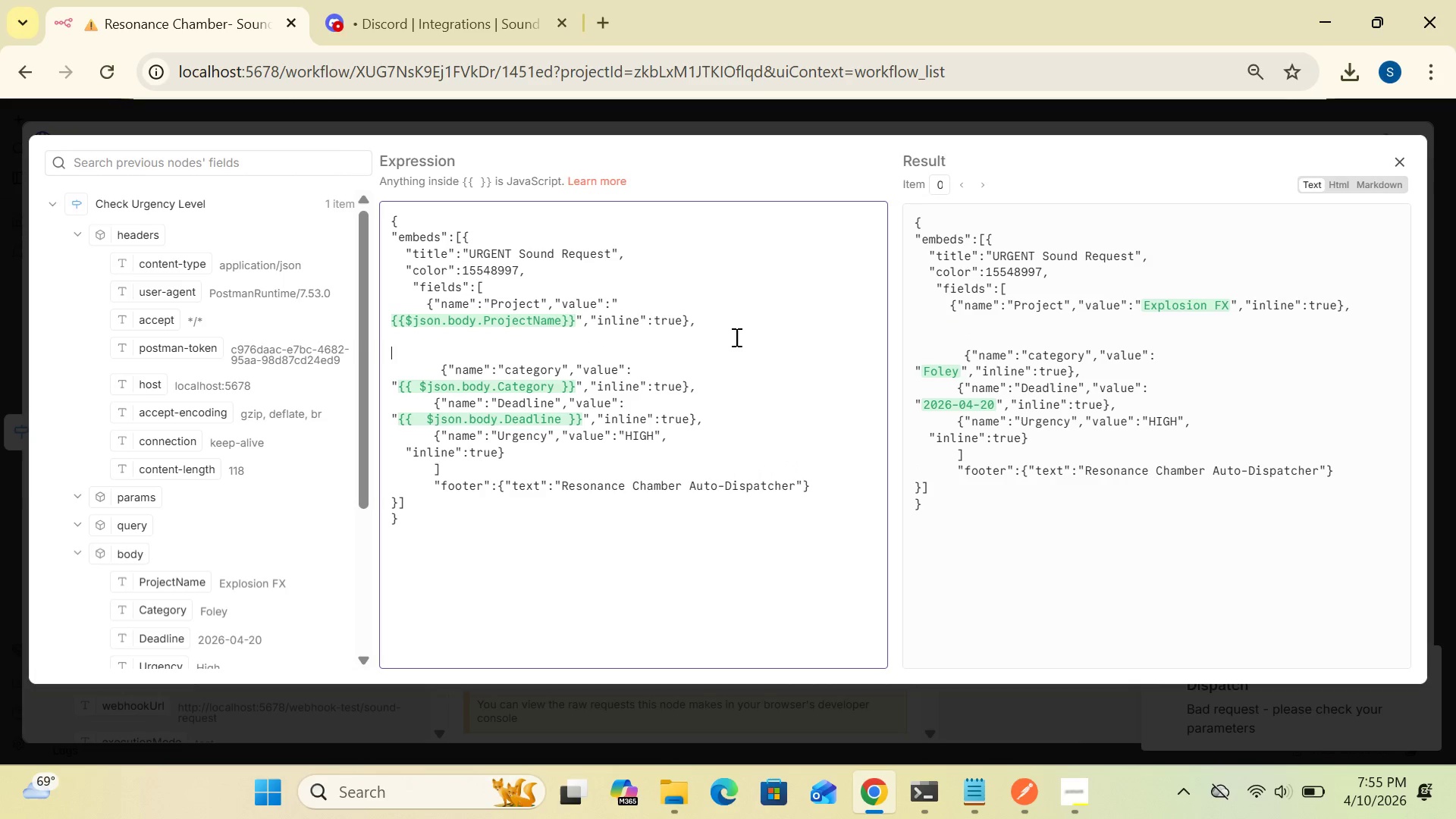 
key(Backspace)
 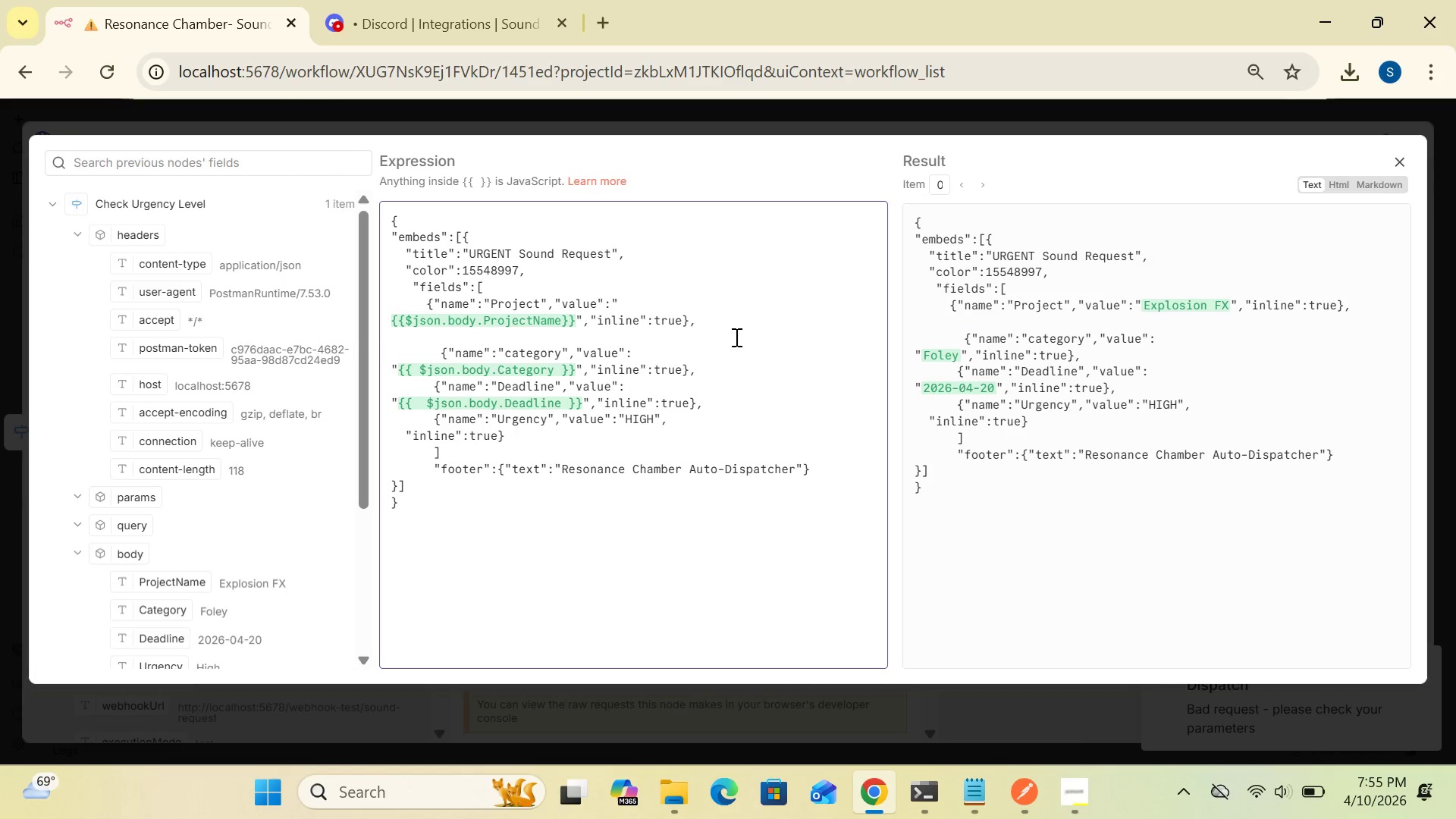 
key(Backspace)
 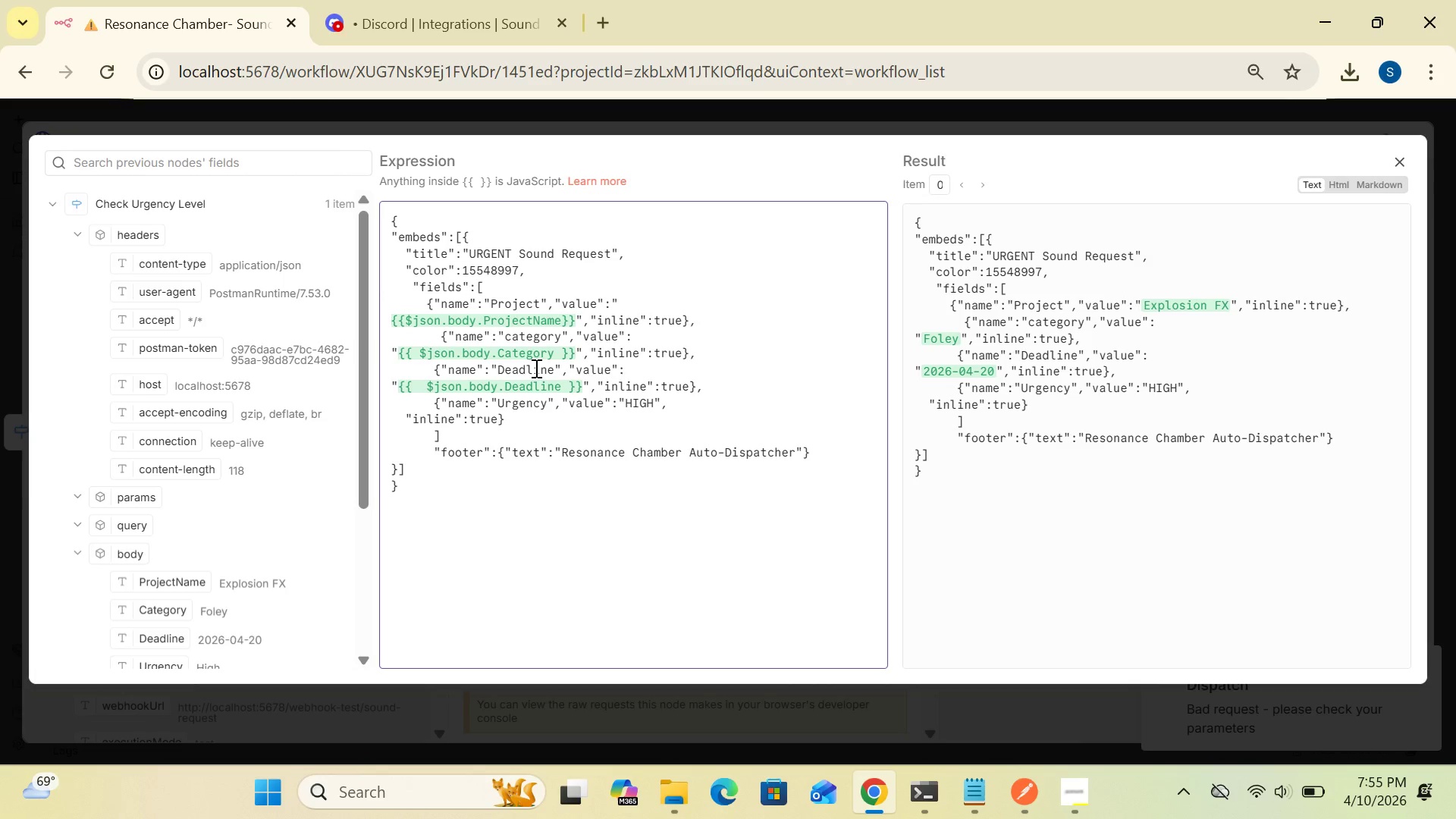 
wait(20.23)
 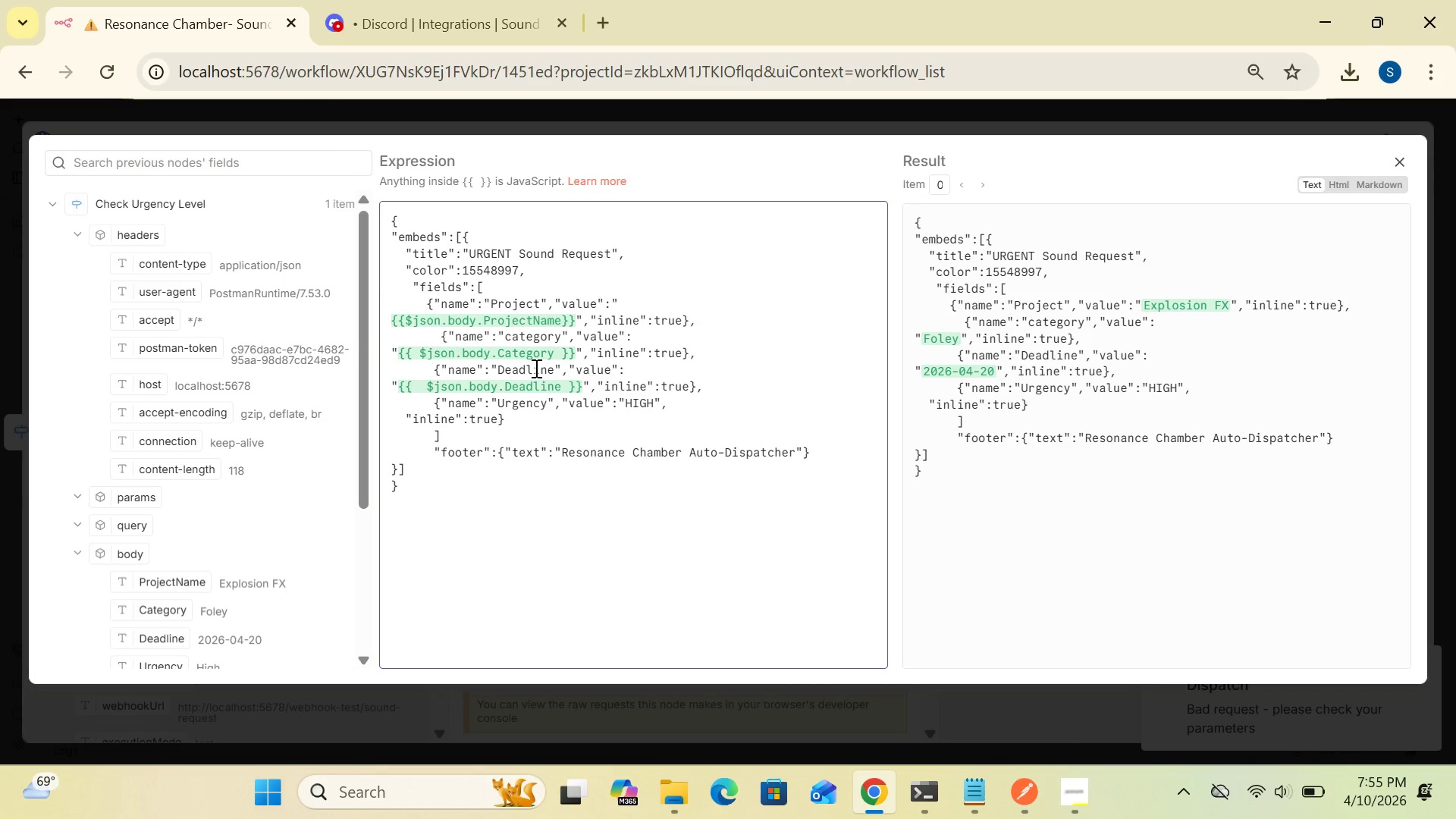 
left_click_drag(start_coordinate=[693, 354], to_coordinate=[389, 351])
 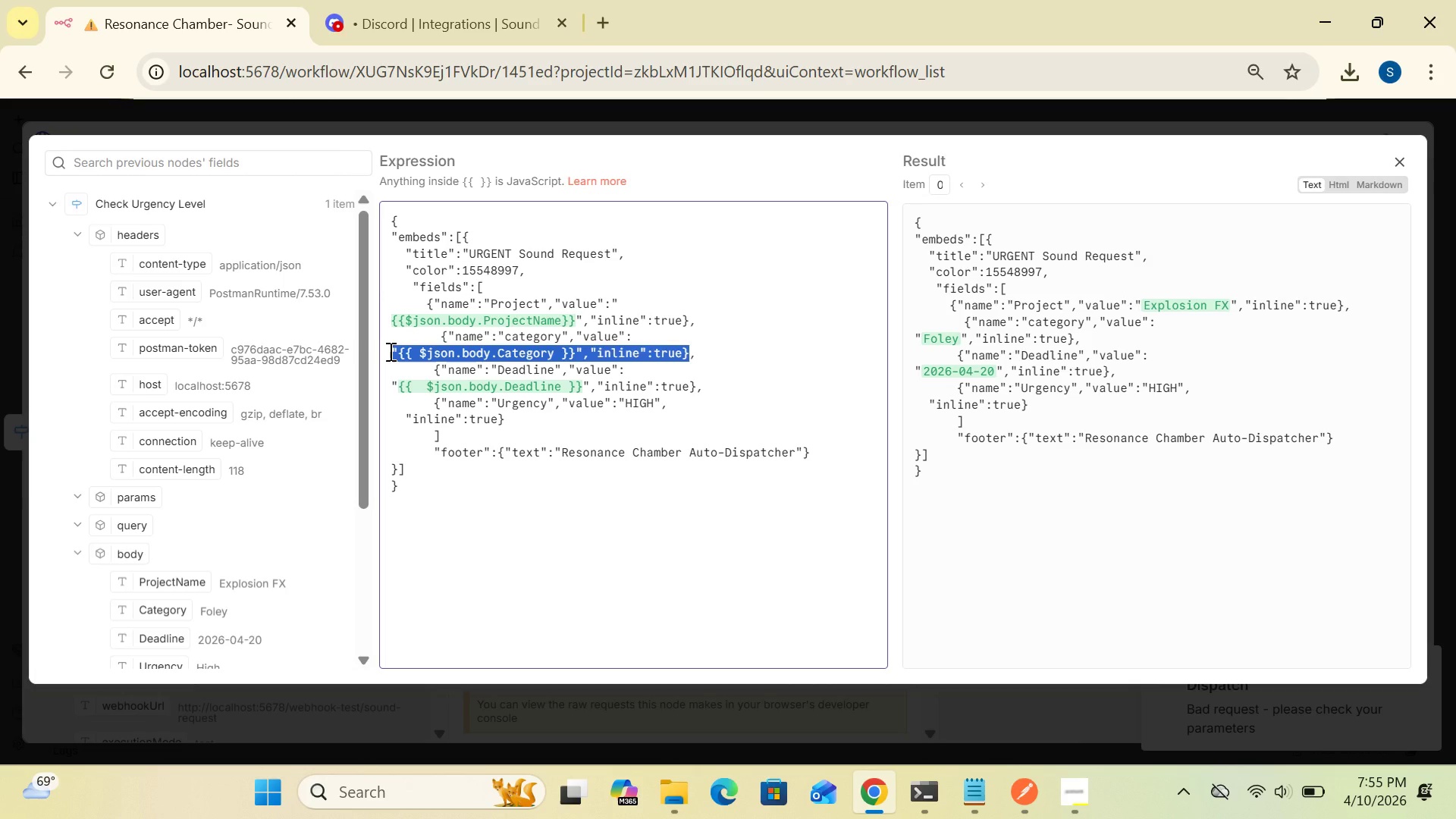 
hold_key(key=ControlLeft, duration=1.5)
 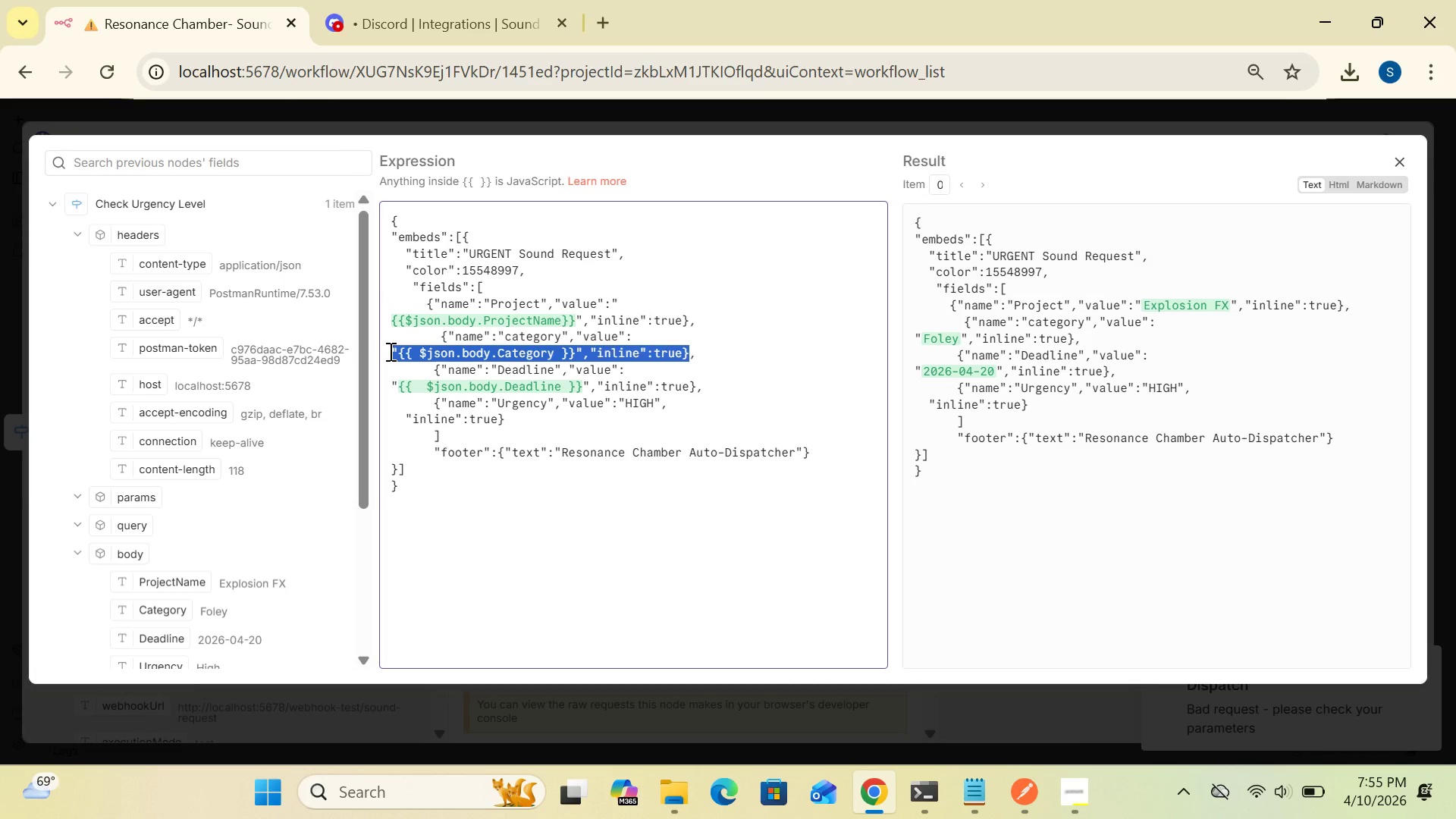 
key(Control+C)
 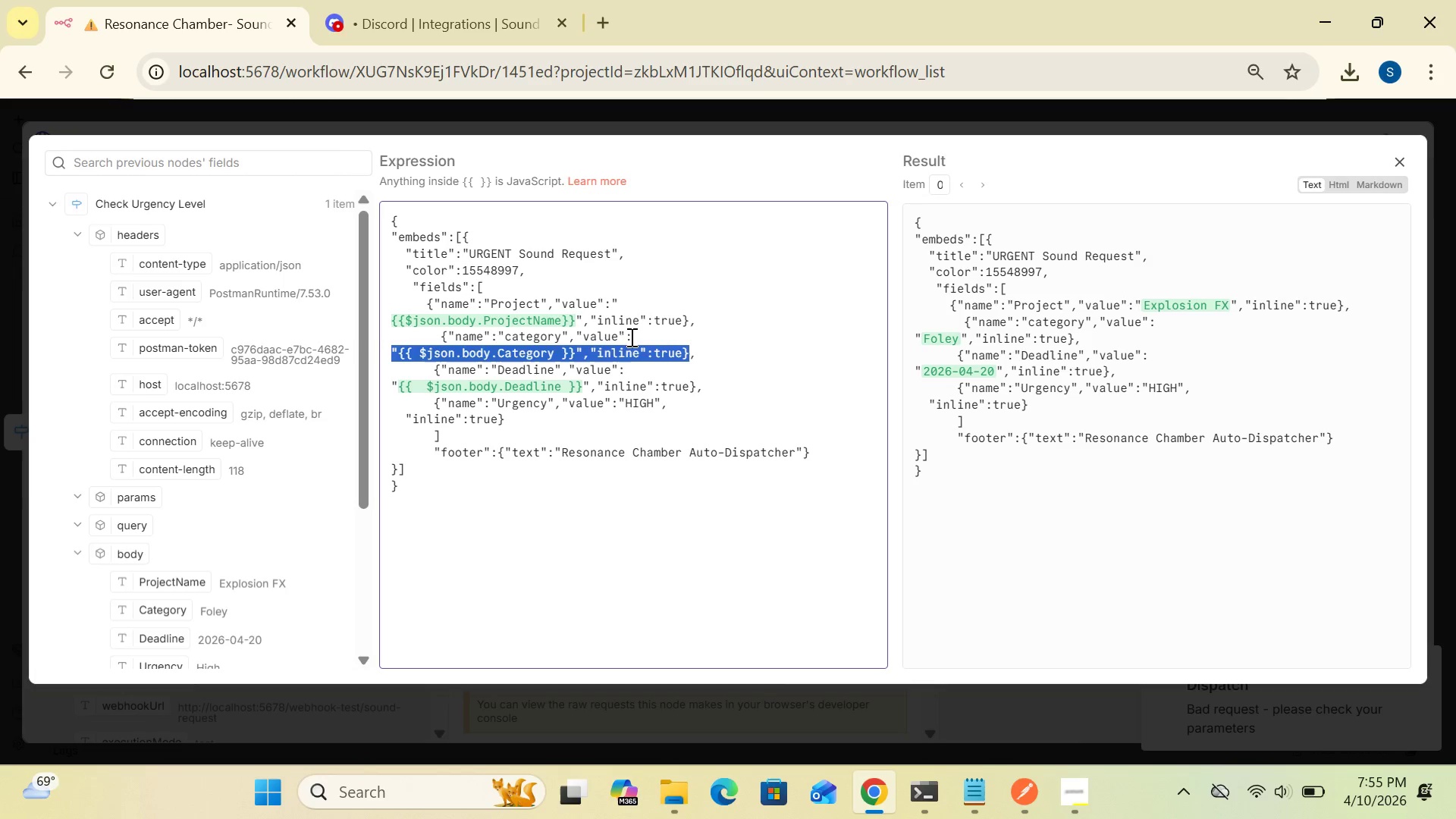 
left_click([636, 337])
 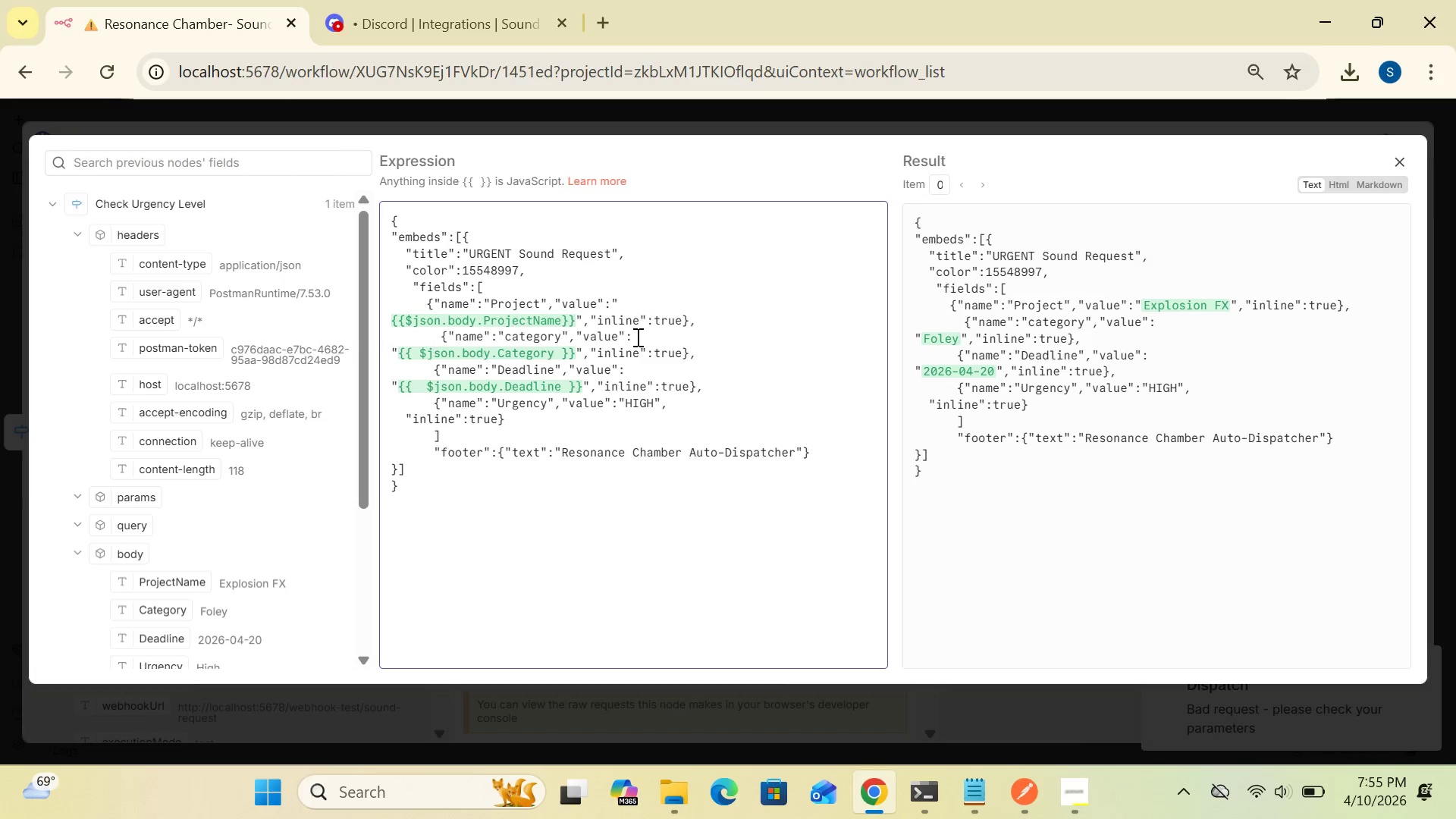 
key(Control+V)
 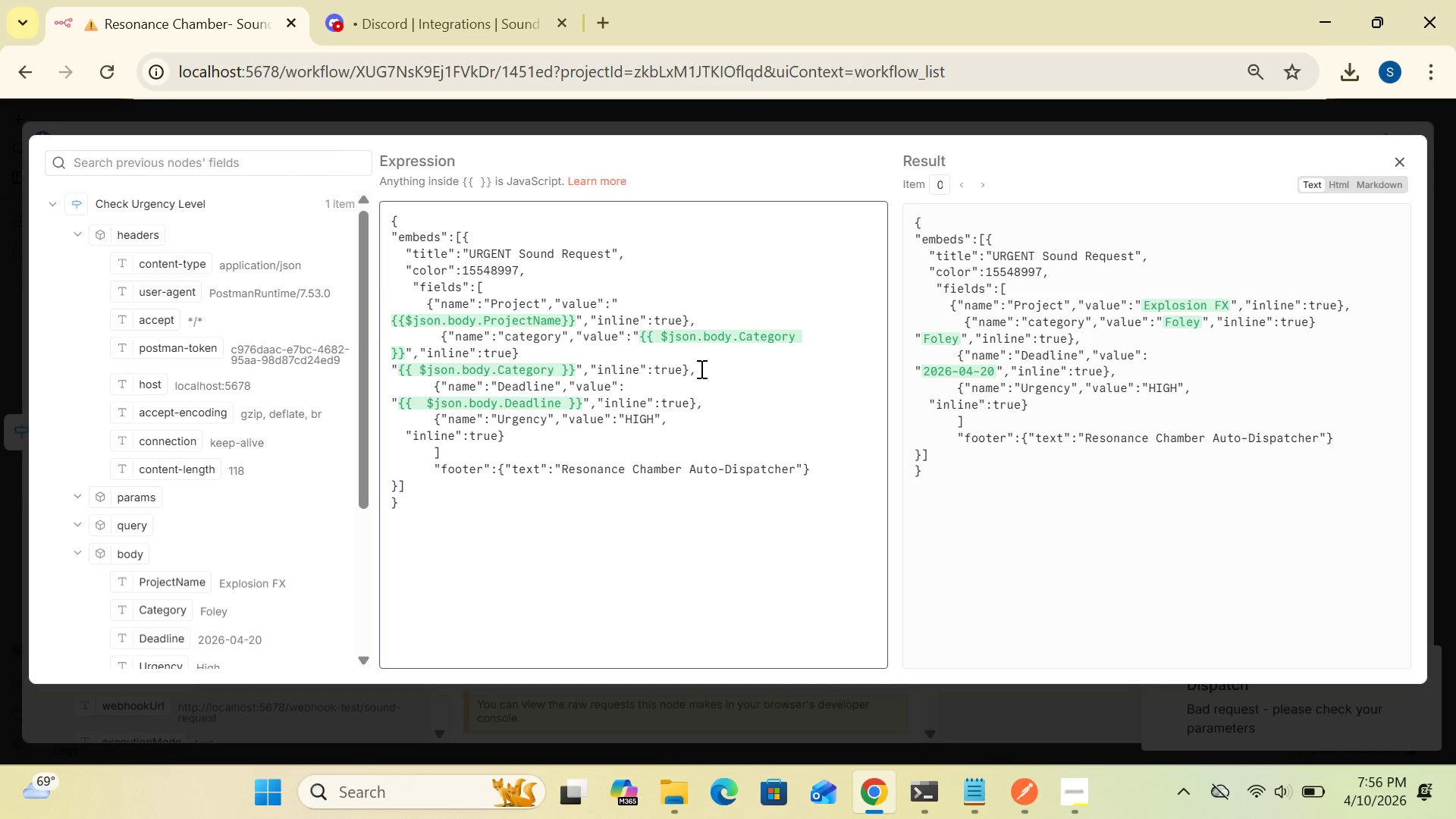 
wait(7.91)
 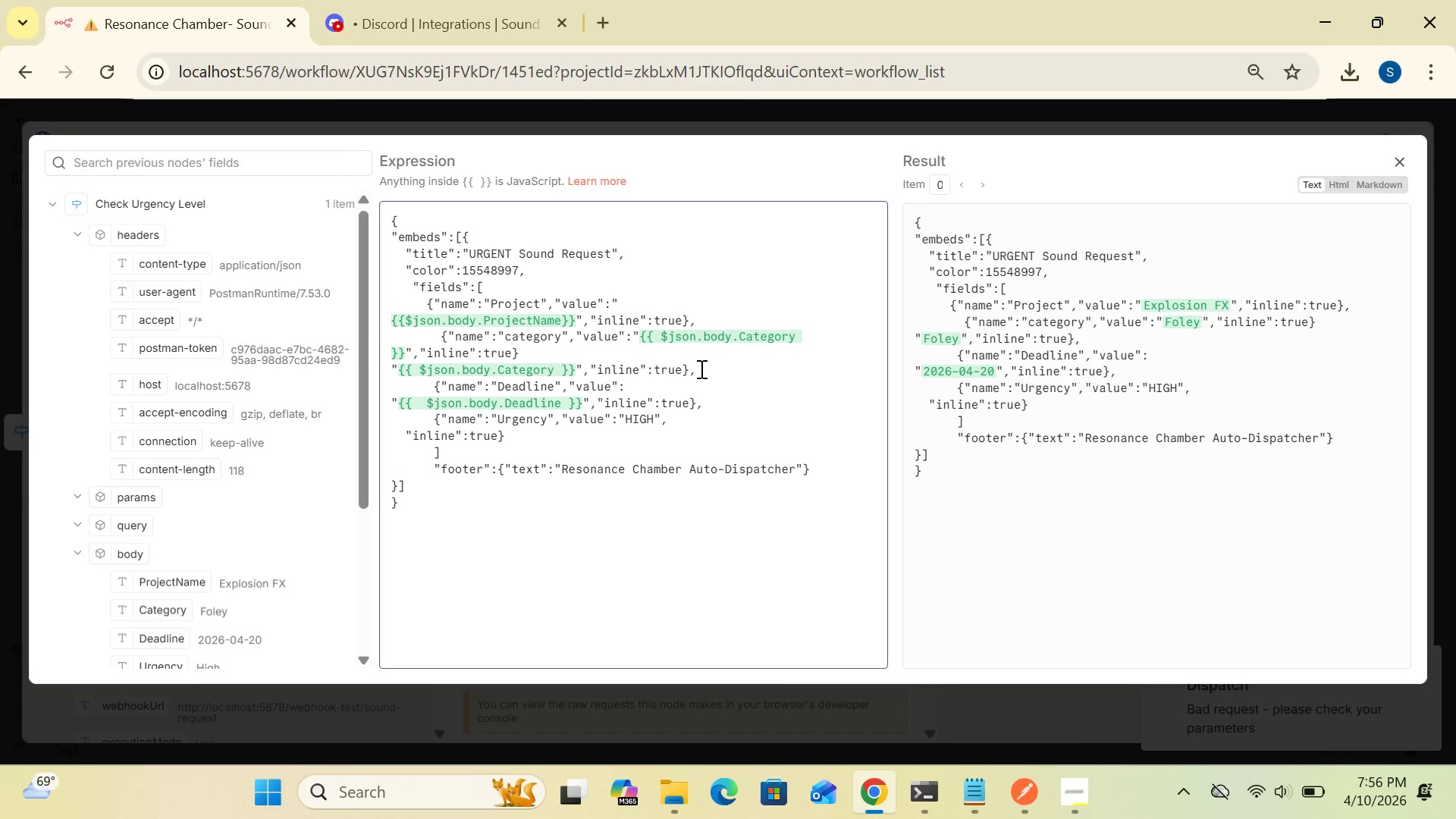 
left_click([700, 369])
 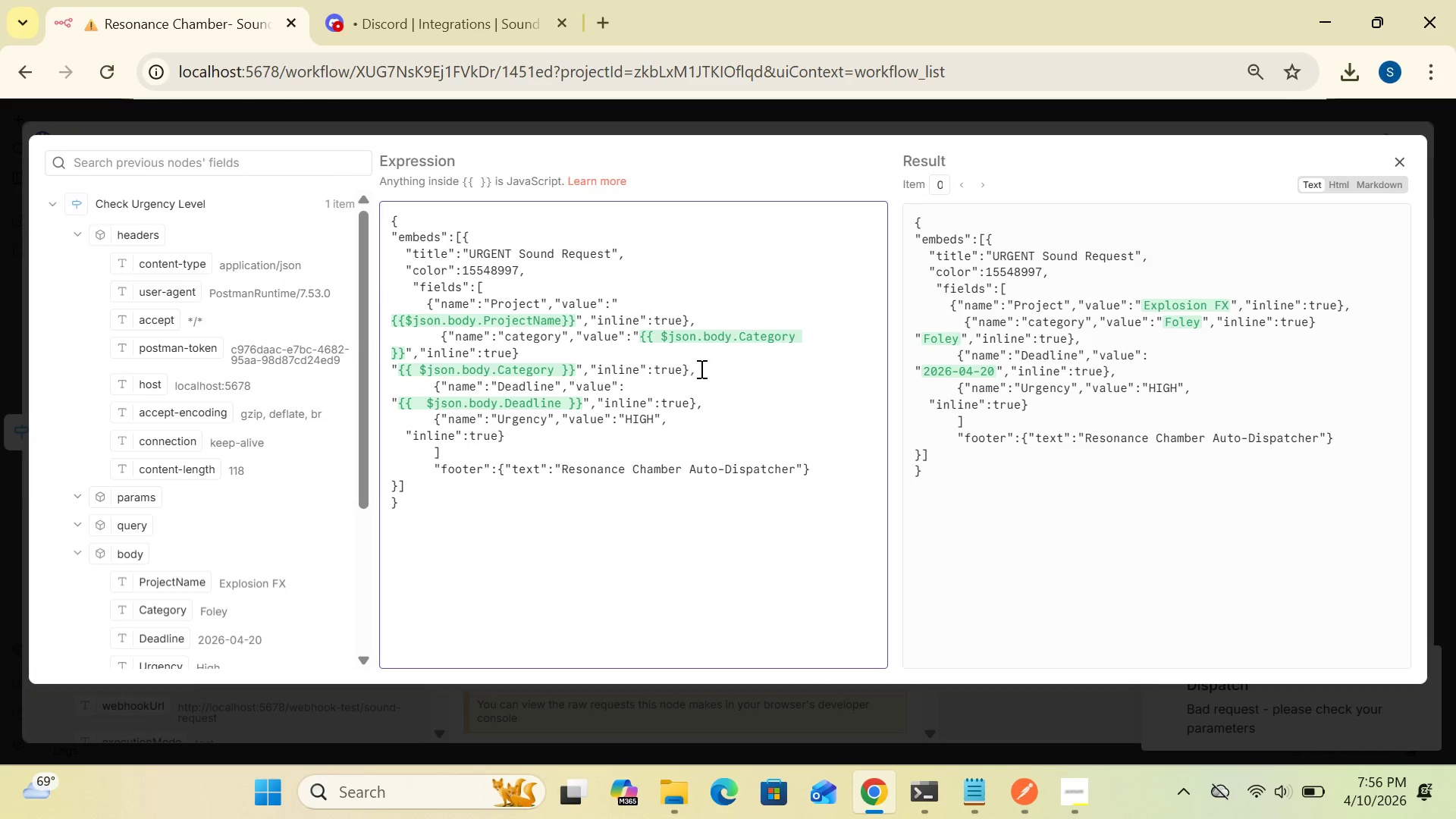 
key(Backspace)
 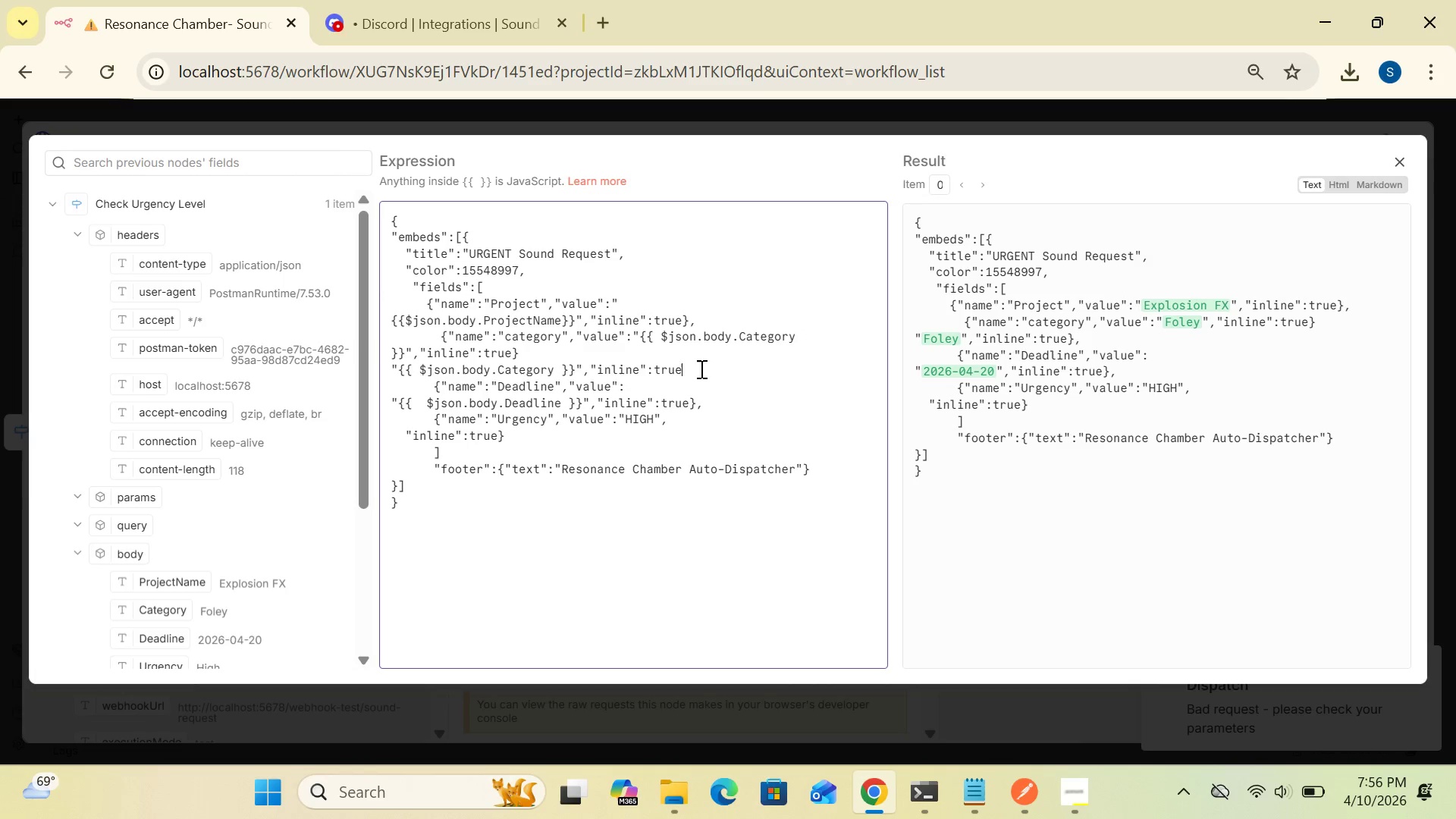 
key(Backspace)
 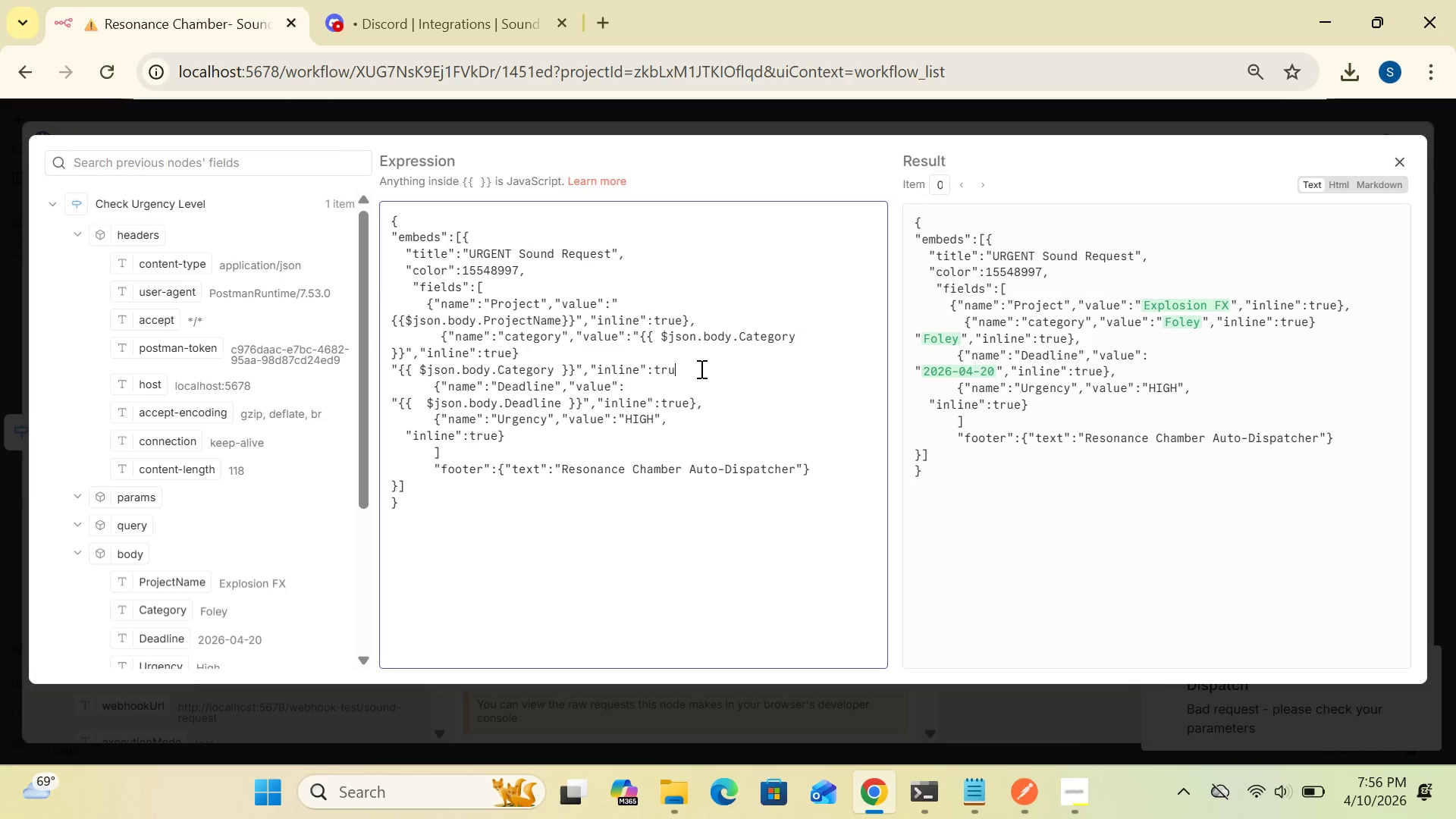 
key(Backspace)
 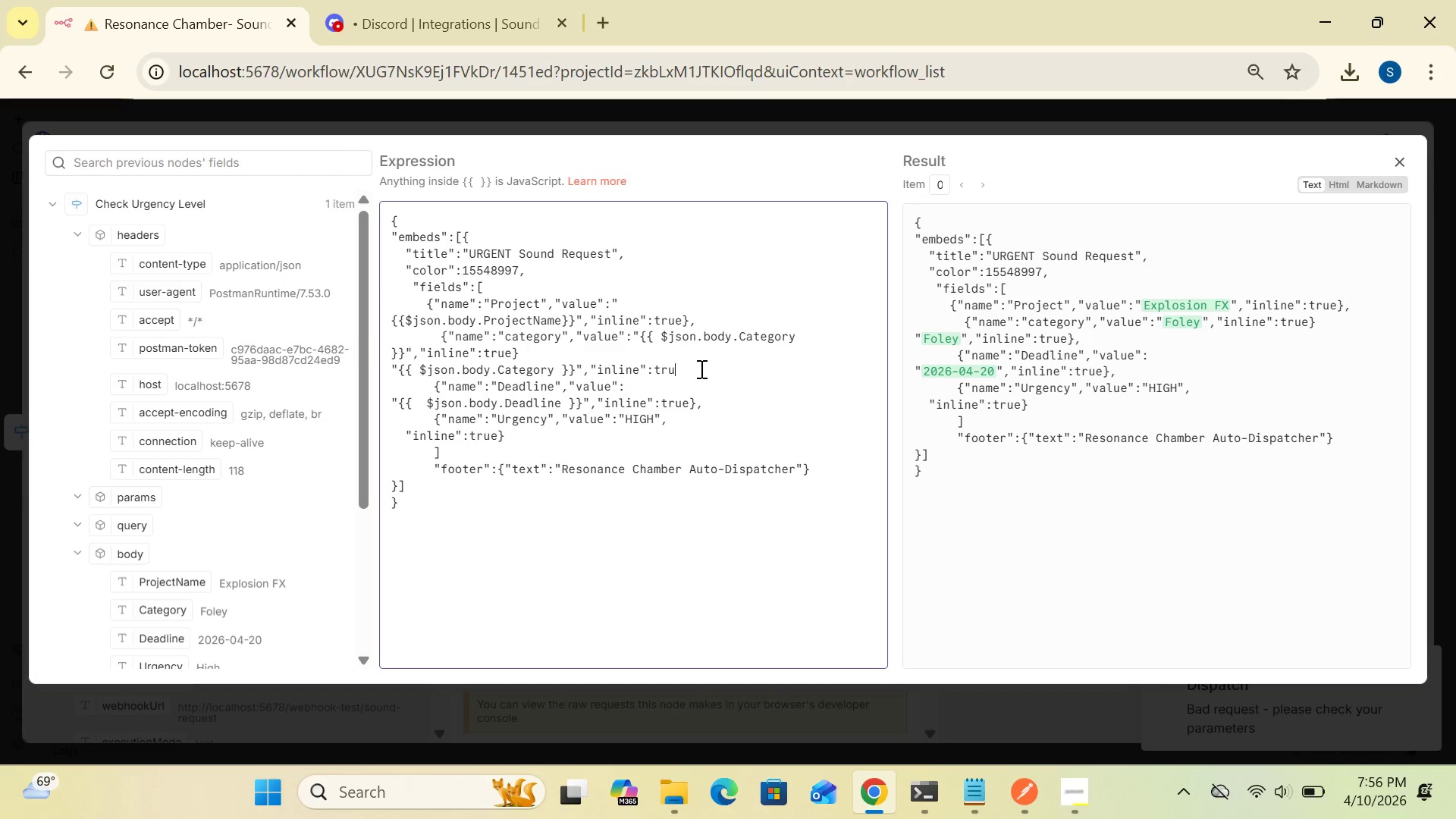 
key(Backspace)
 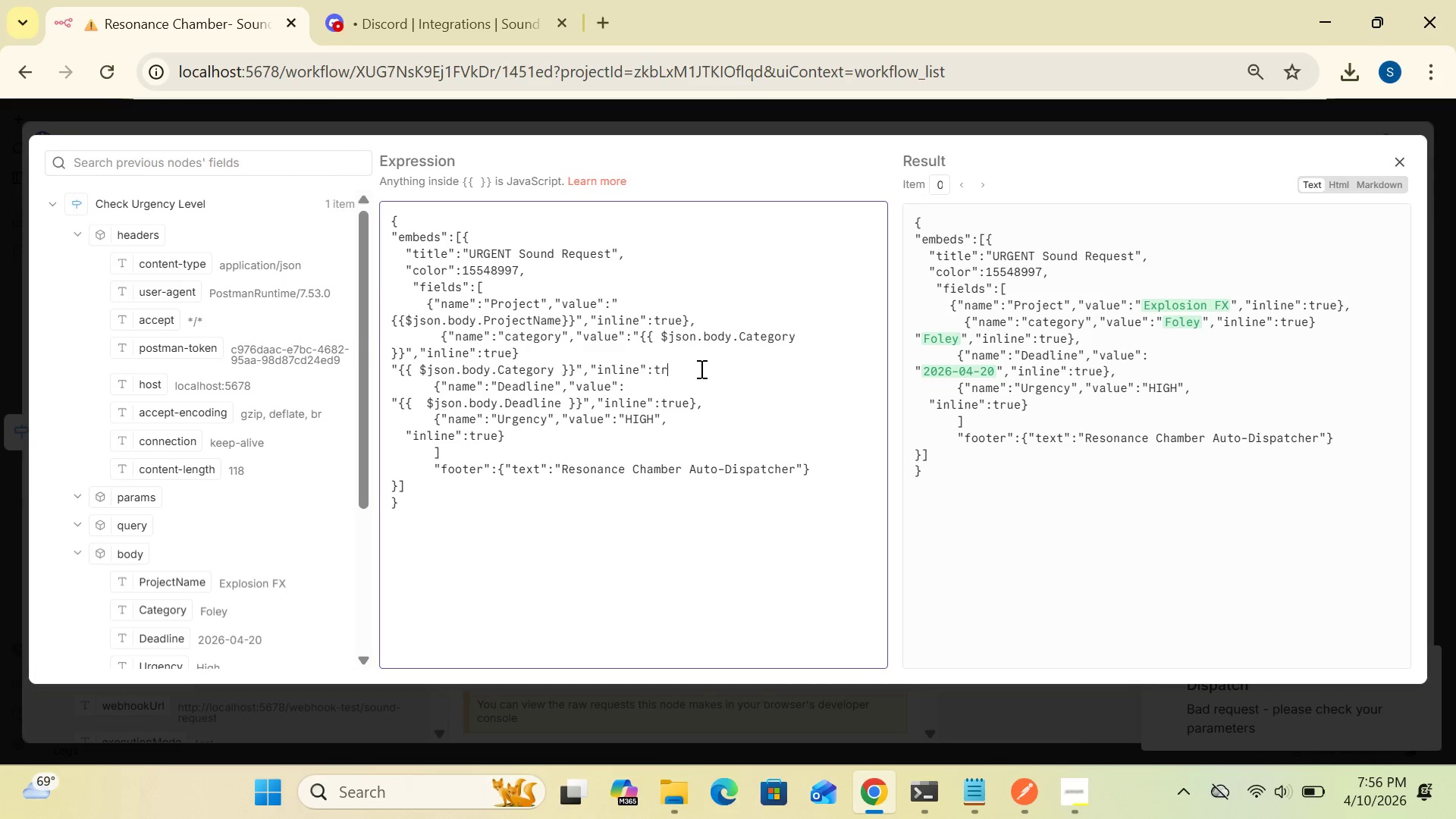 
key(Backspace)
 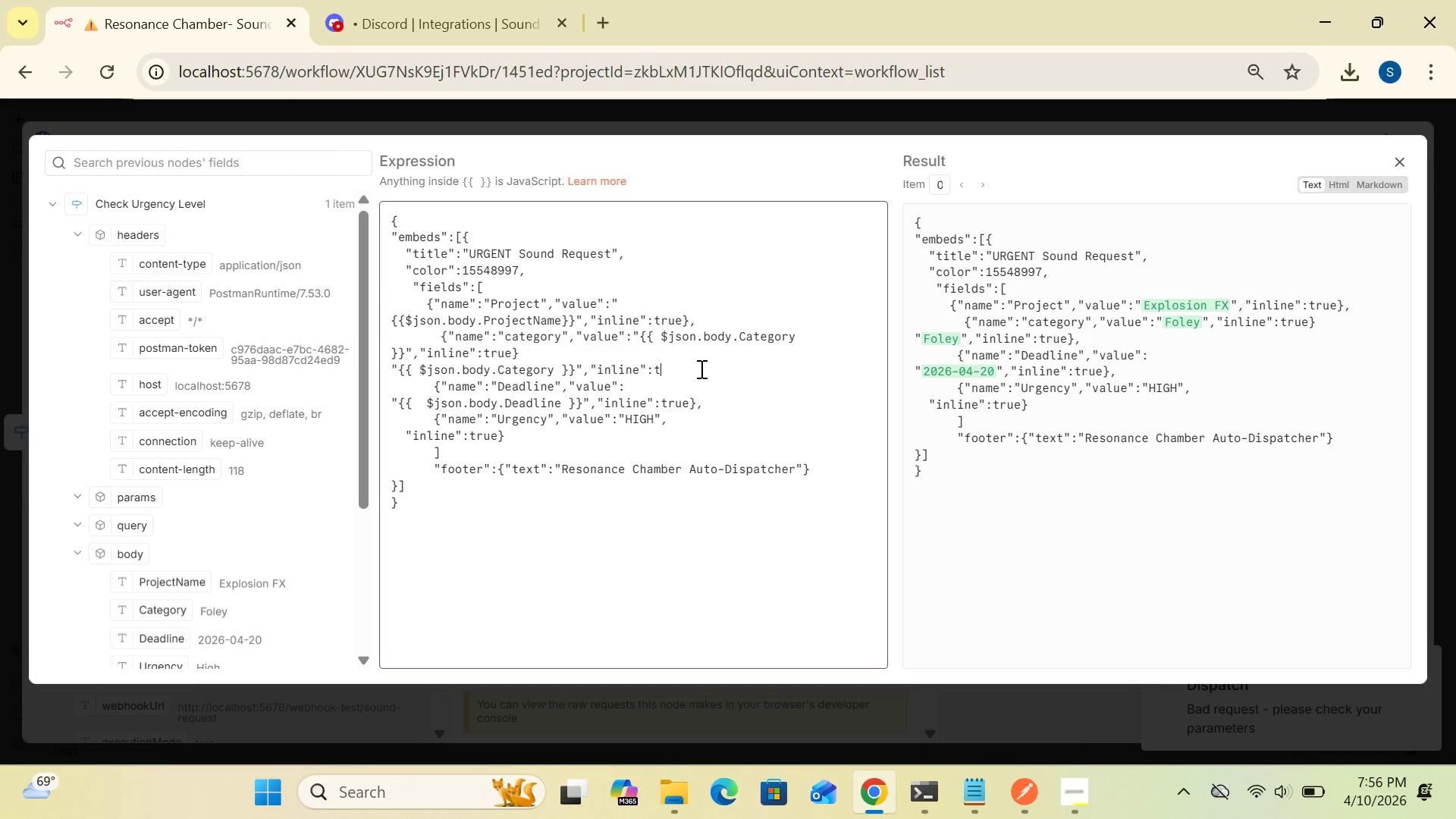 
key(Backspace)
 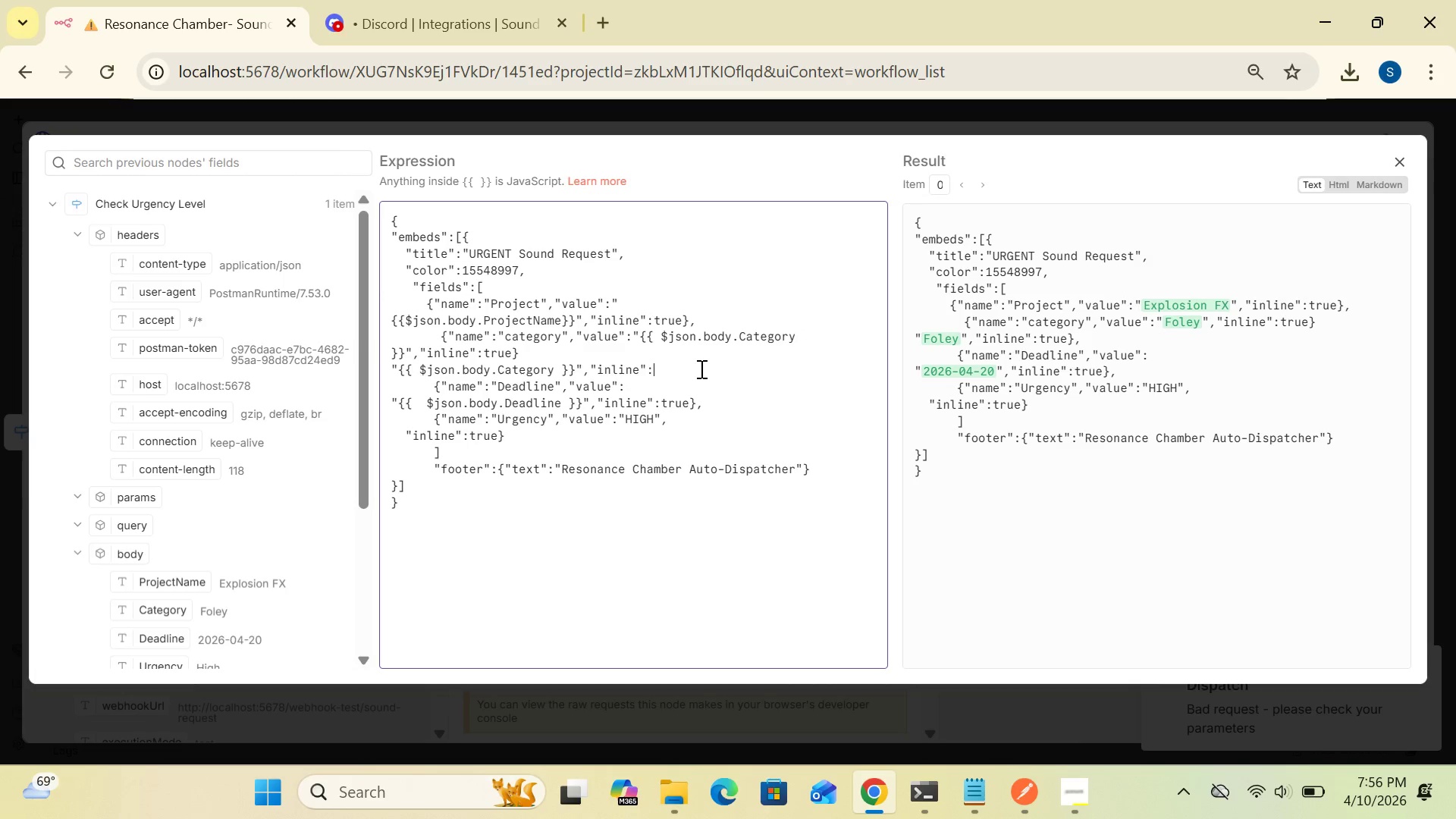 
key(Backspace)
 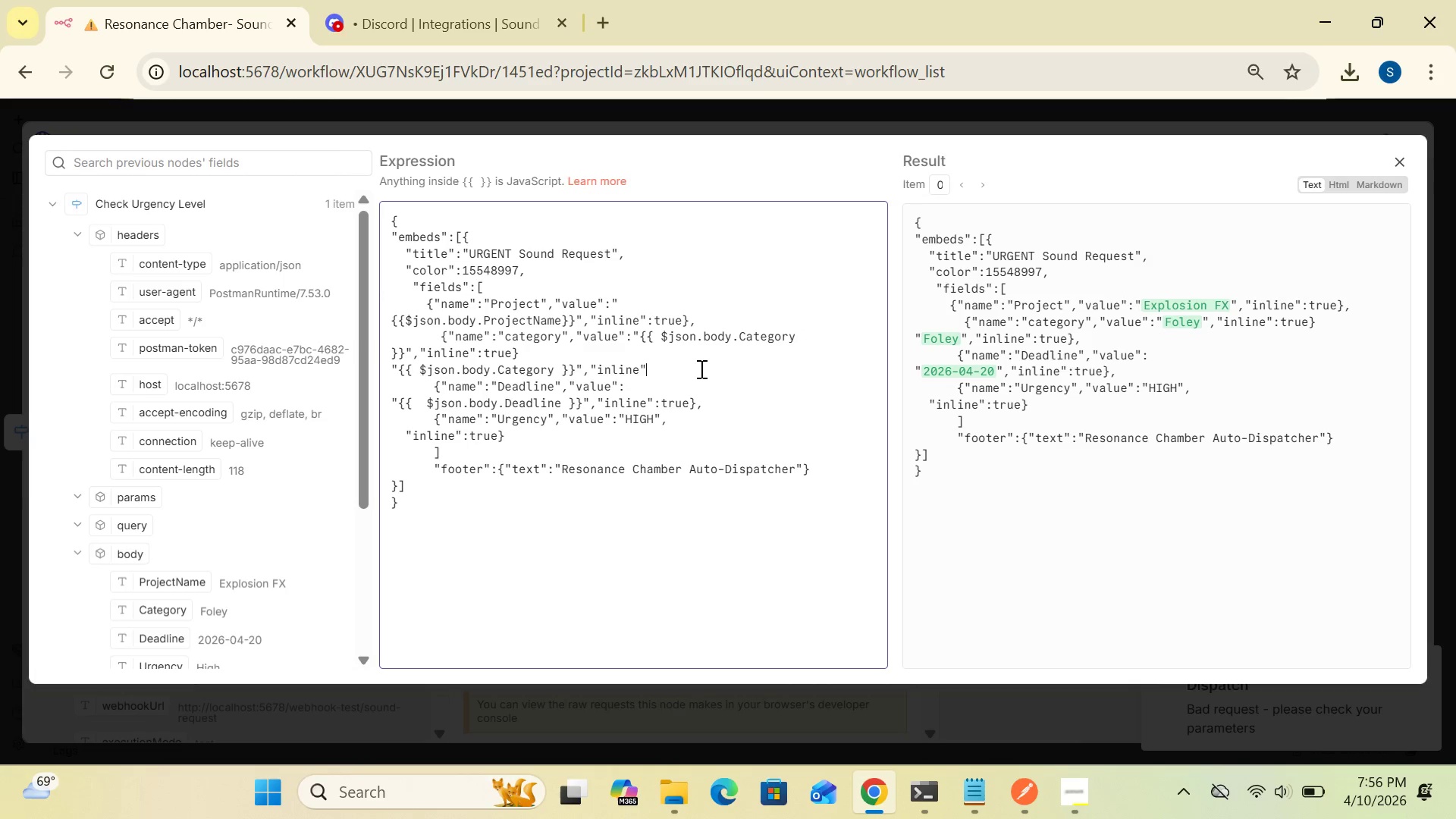 
key(Backspace)
 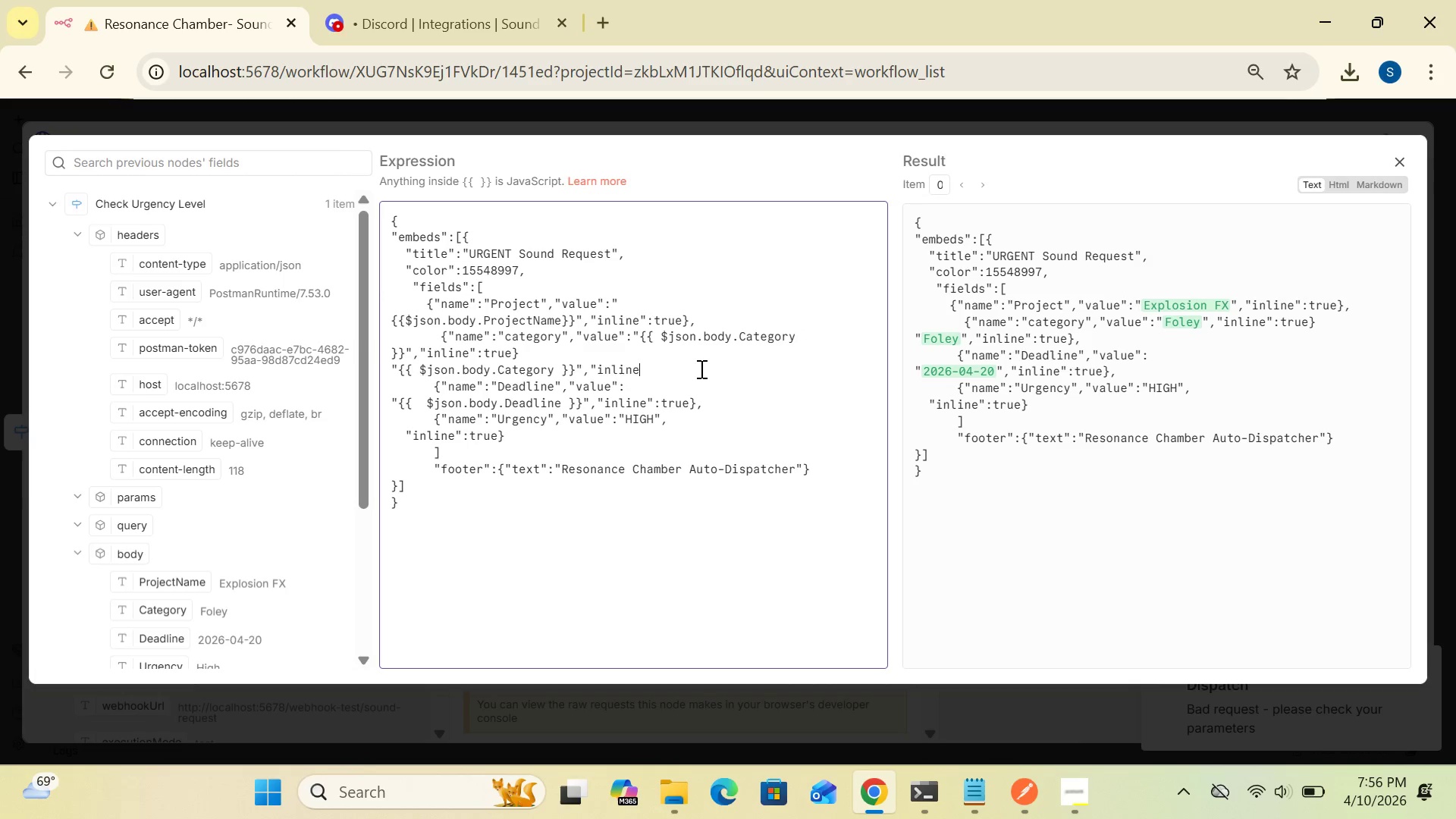 
key(Backspace)
 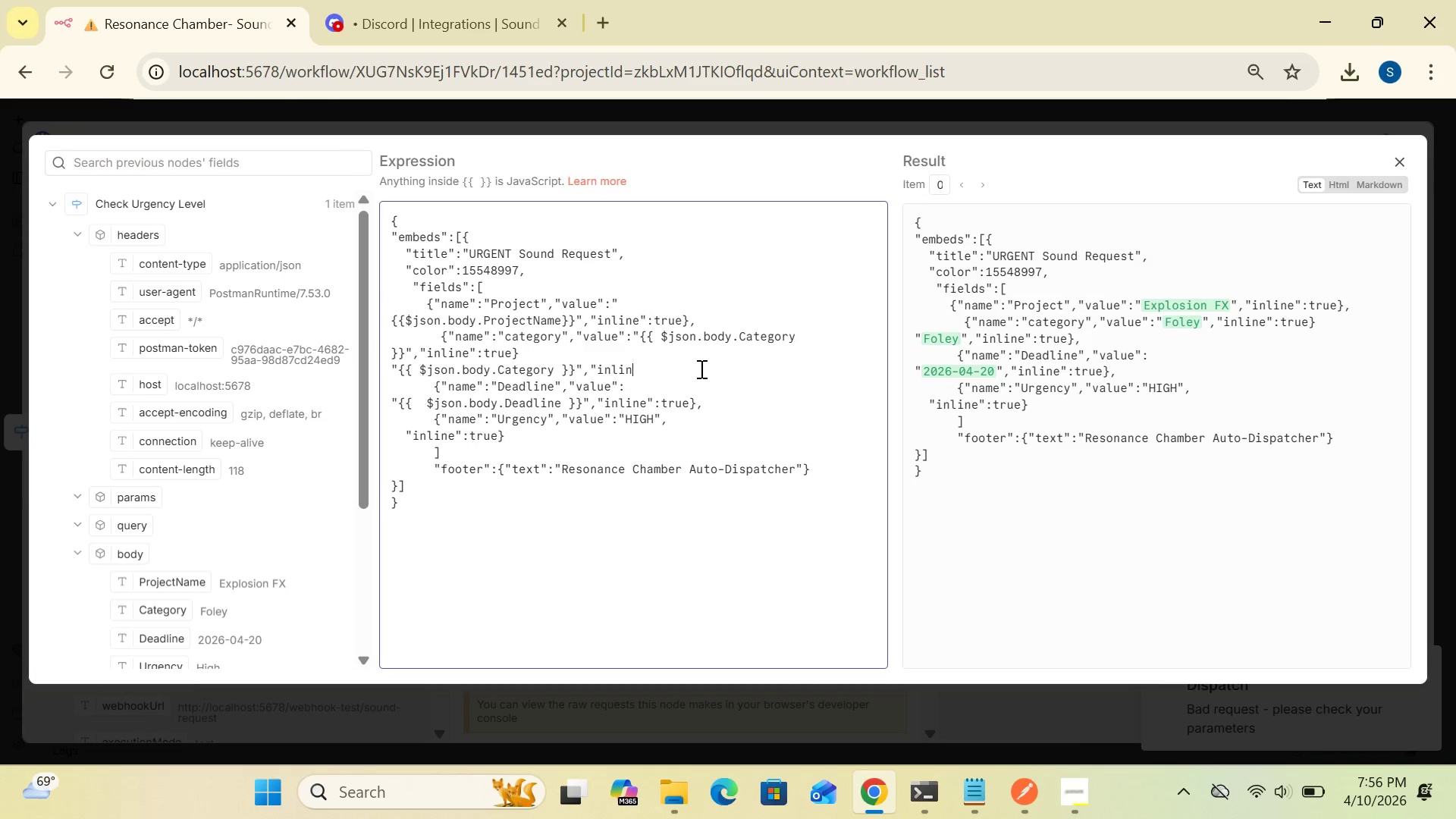 
key(Backspace)
 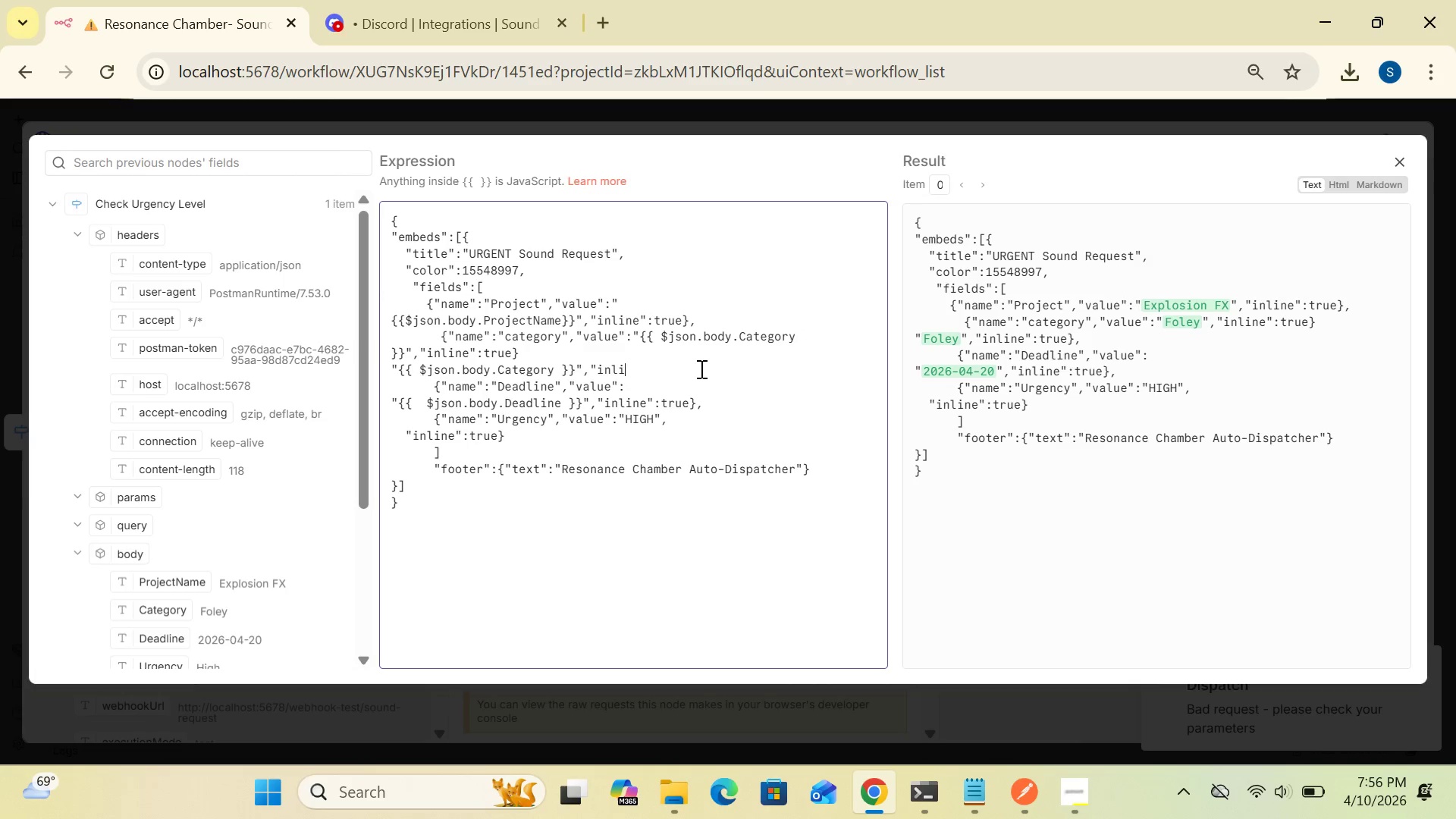 
key(Backspace)
 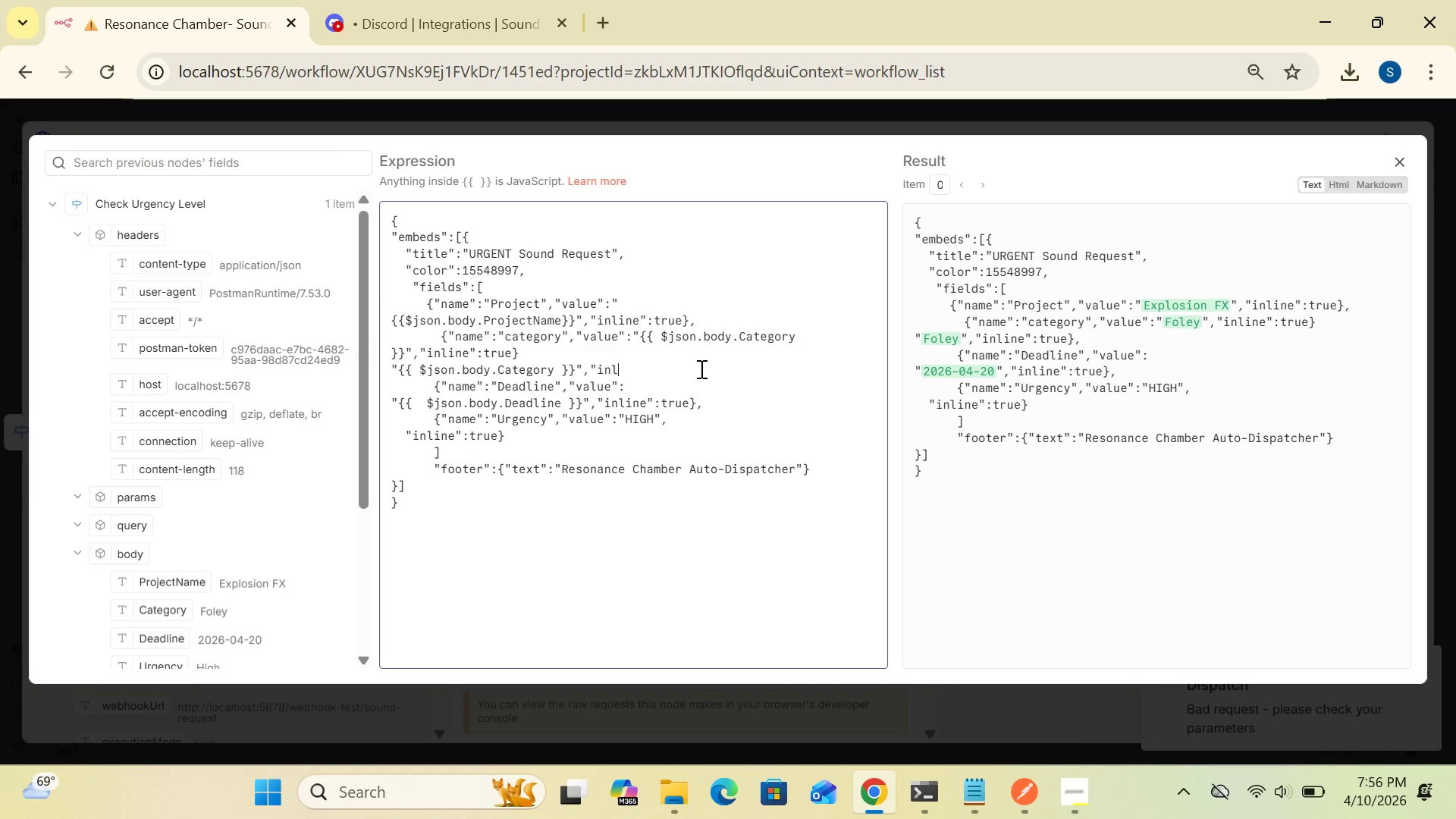 
key(Backspace)
 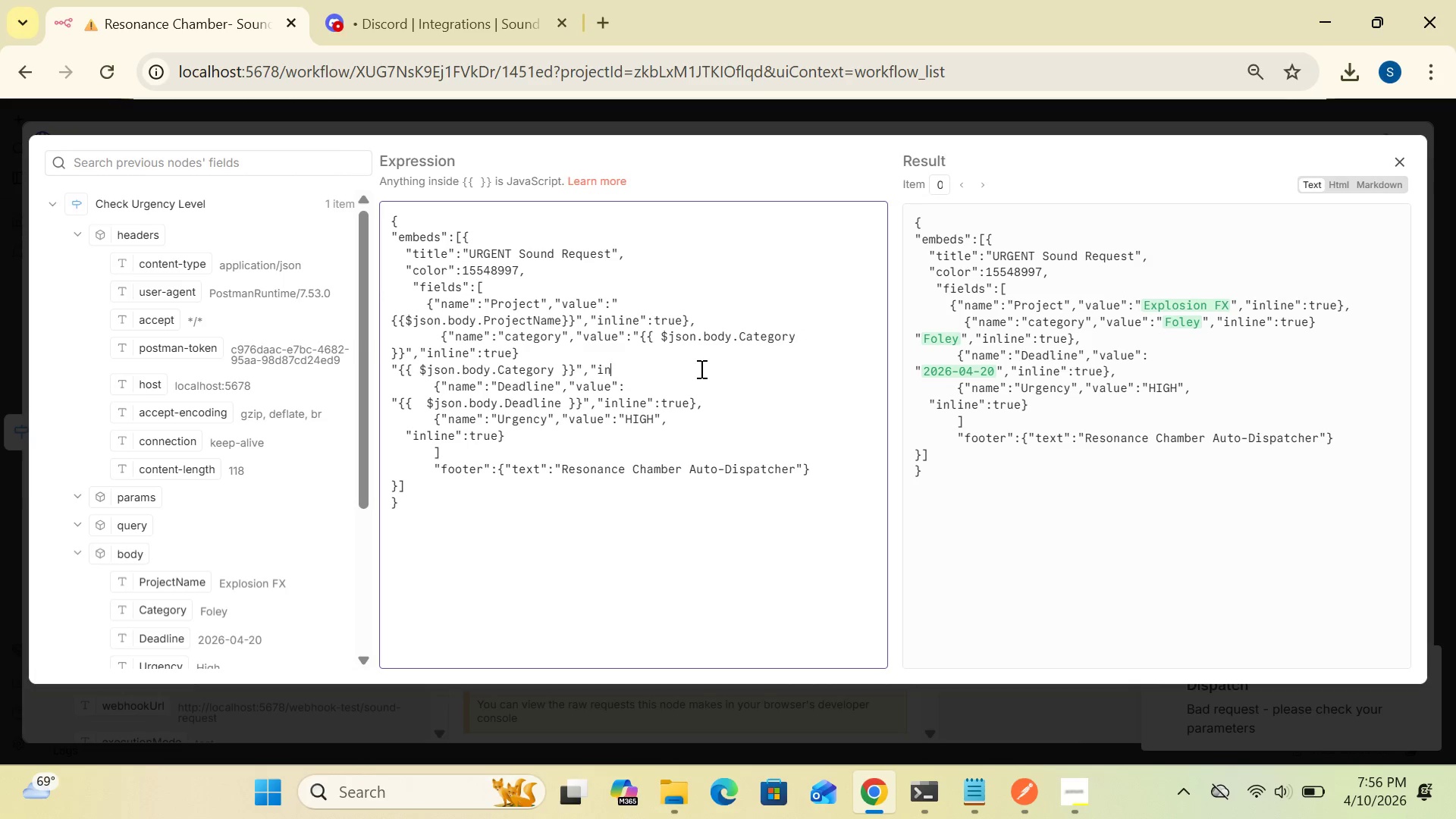 
key(Backspace)
 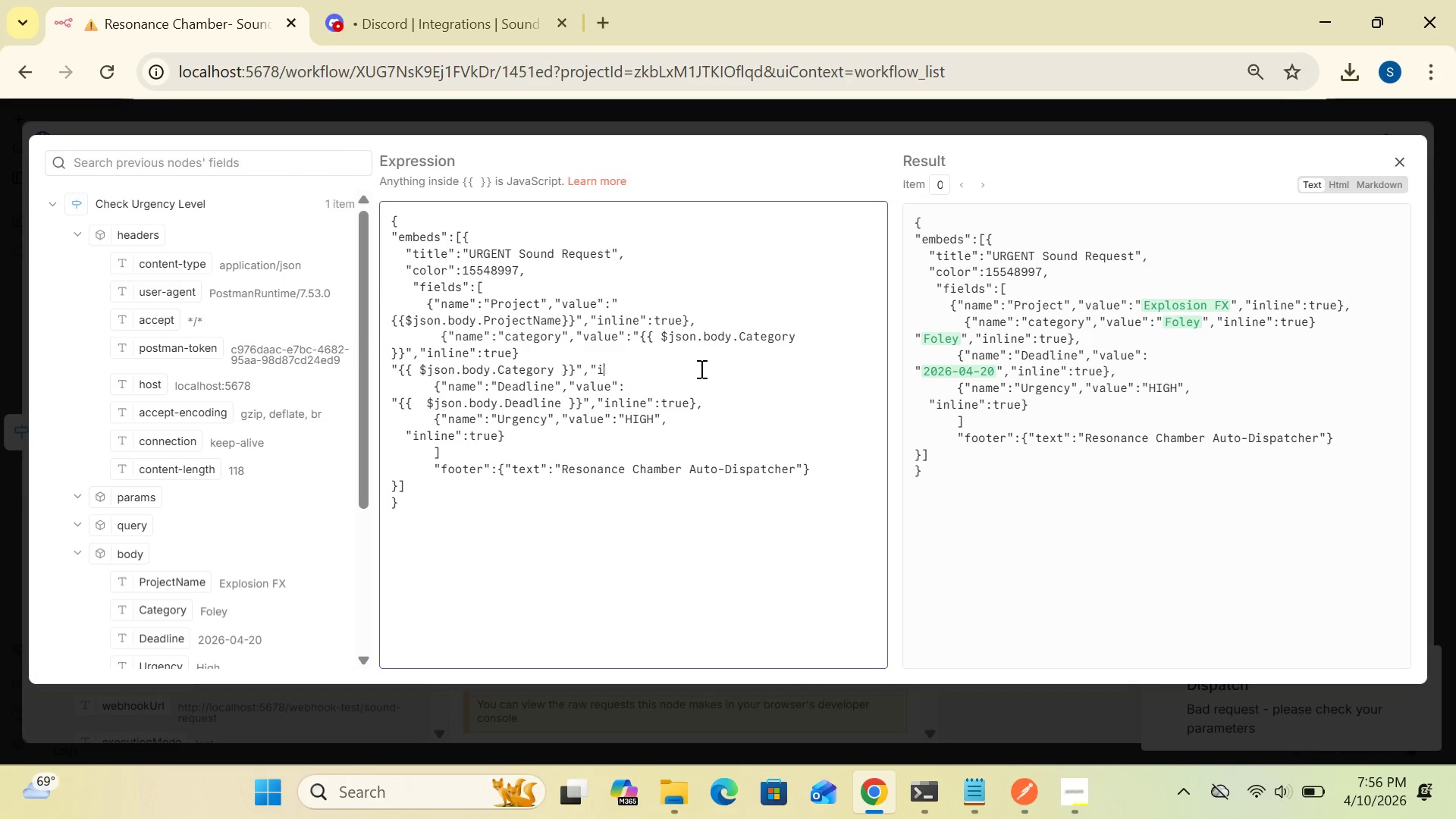 
key(Backspace)
 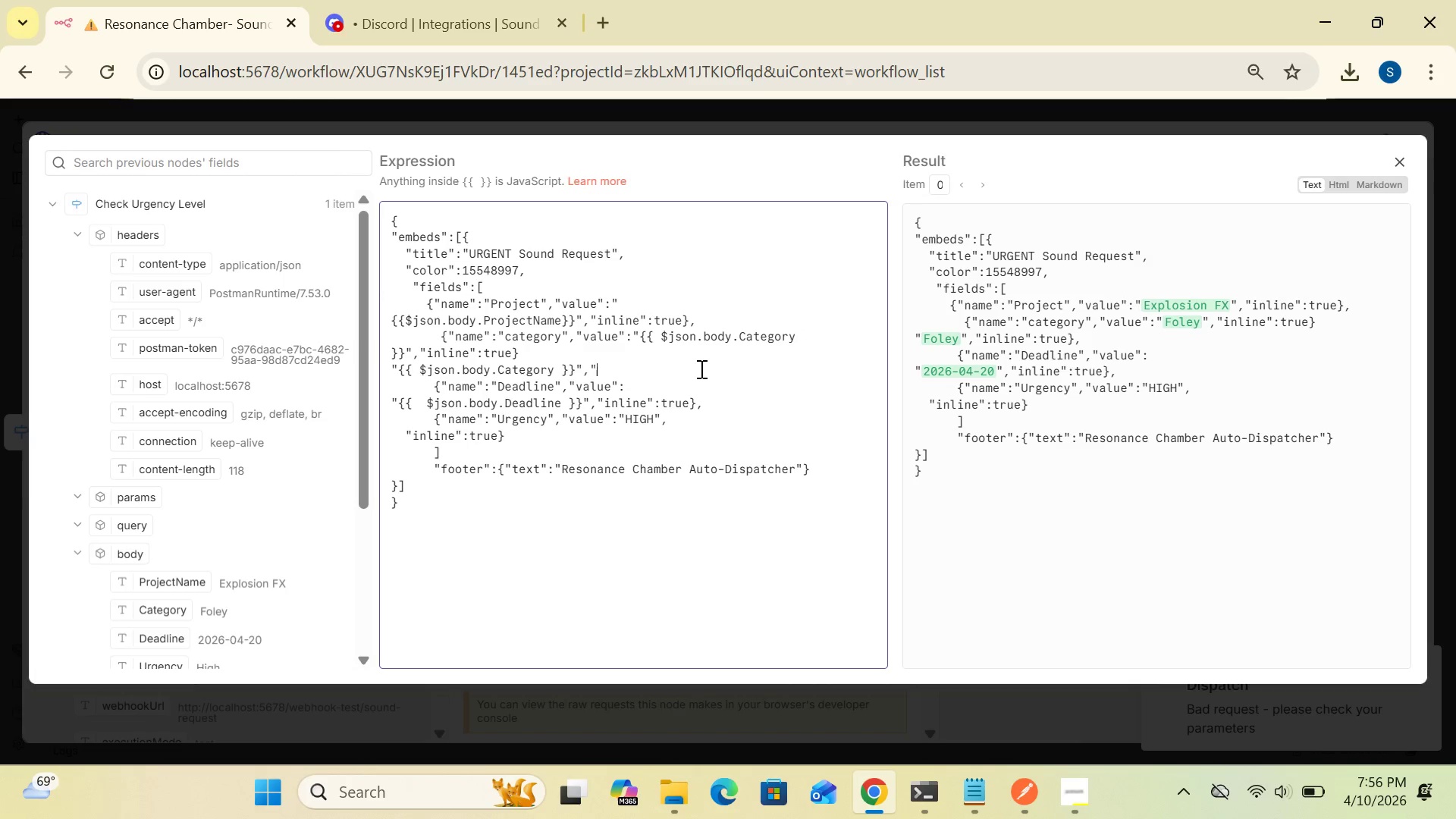 
key(Backspace)
 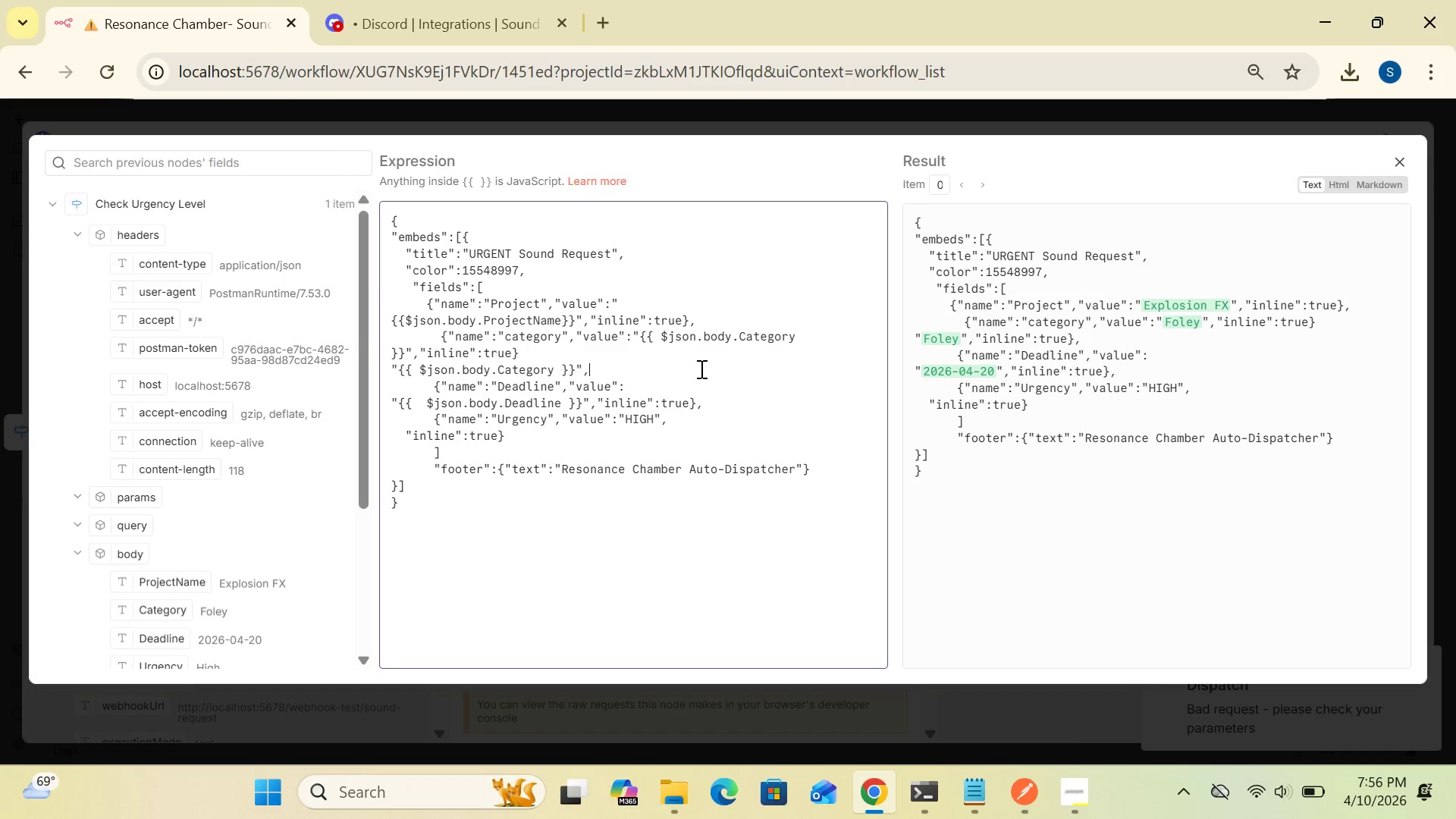 
key(Backspace)
 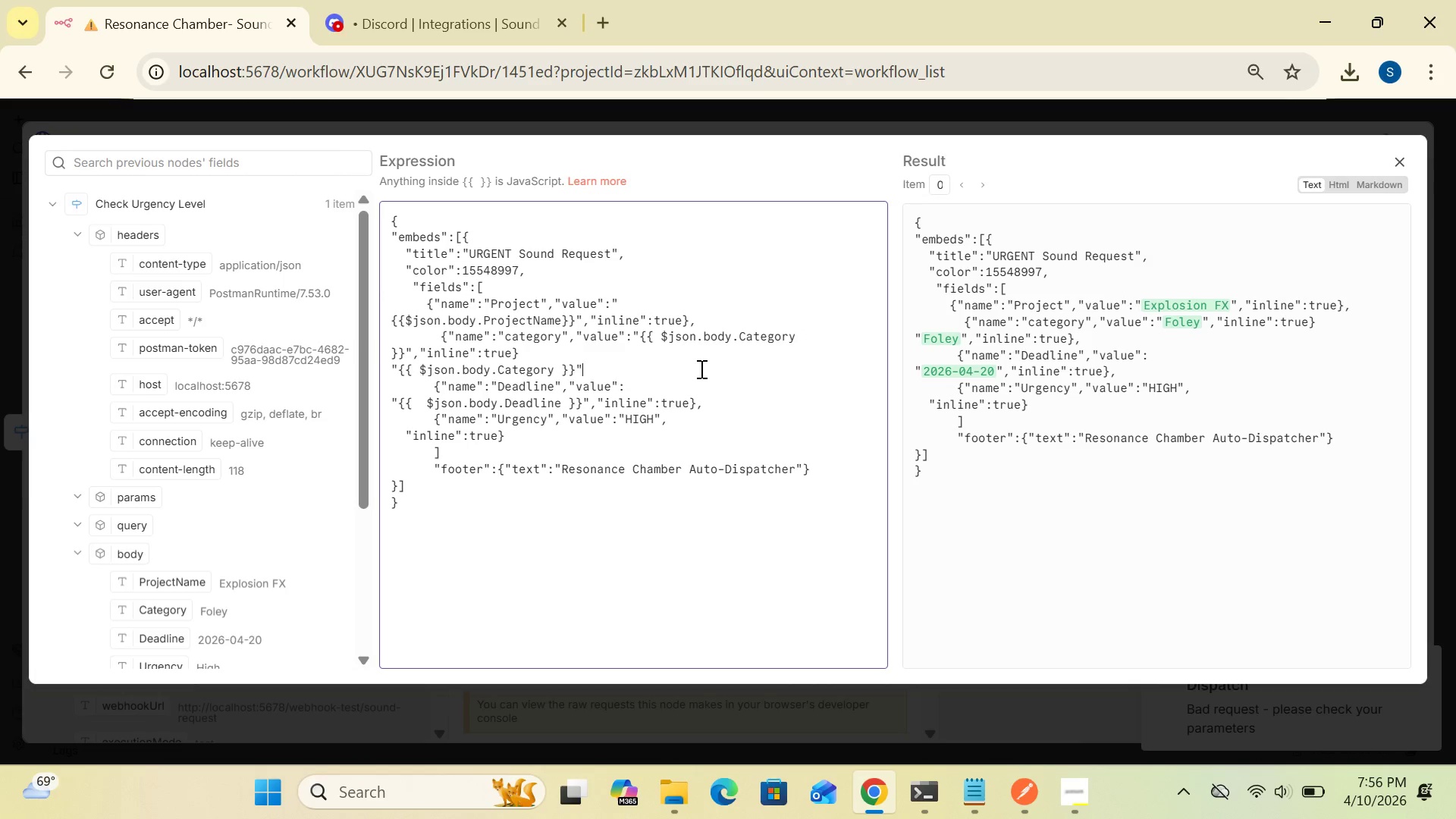 
key(Backspace)
 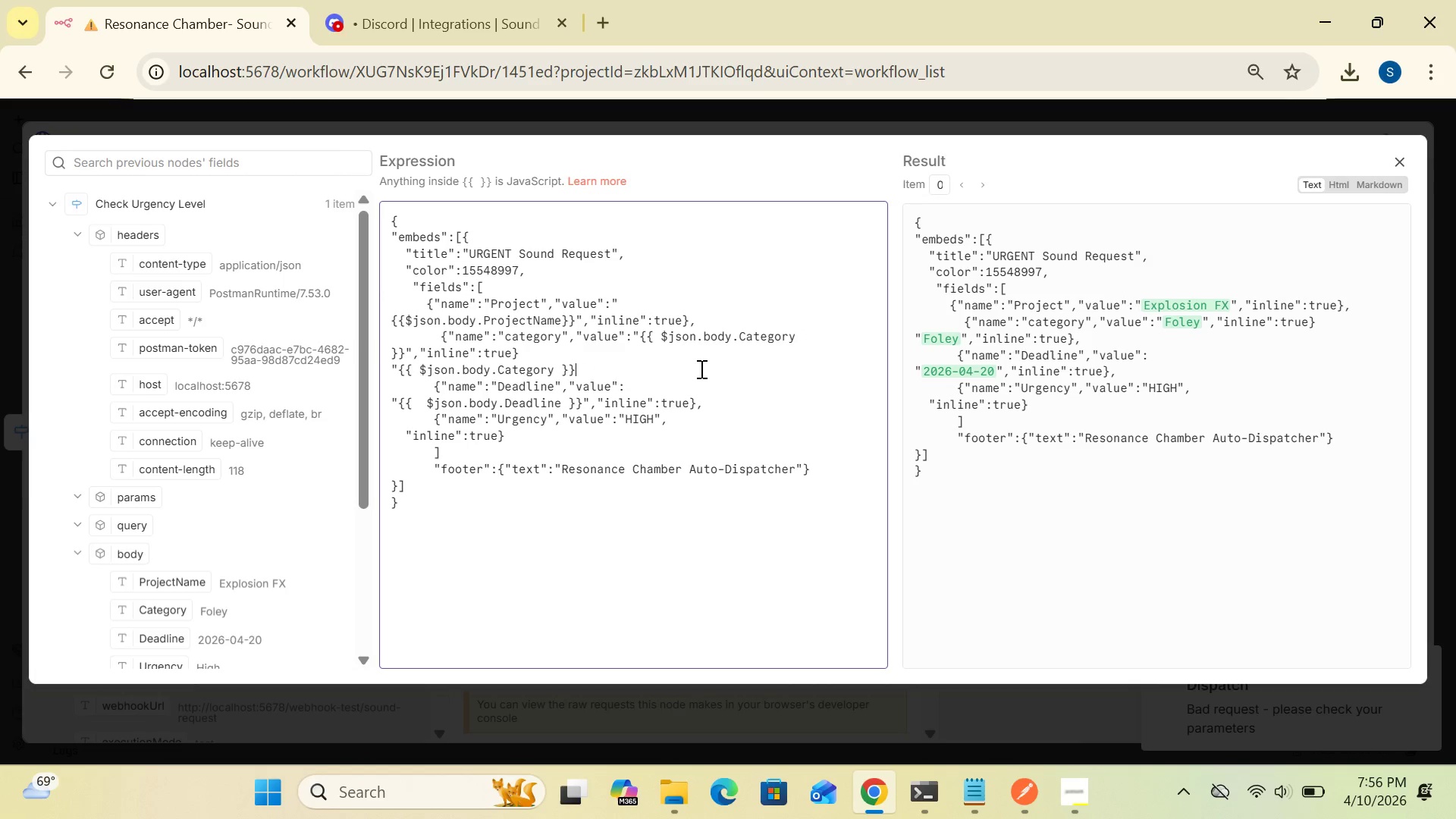 
key(Backspace)
 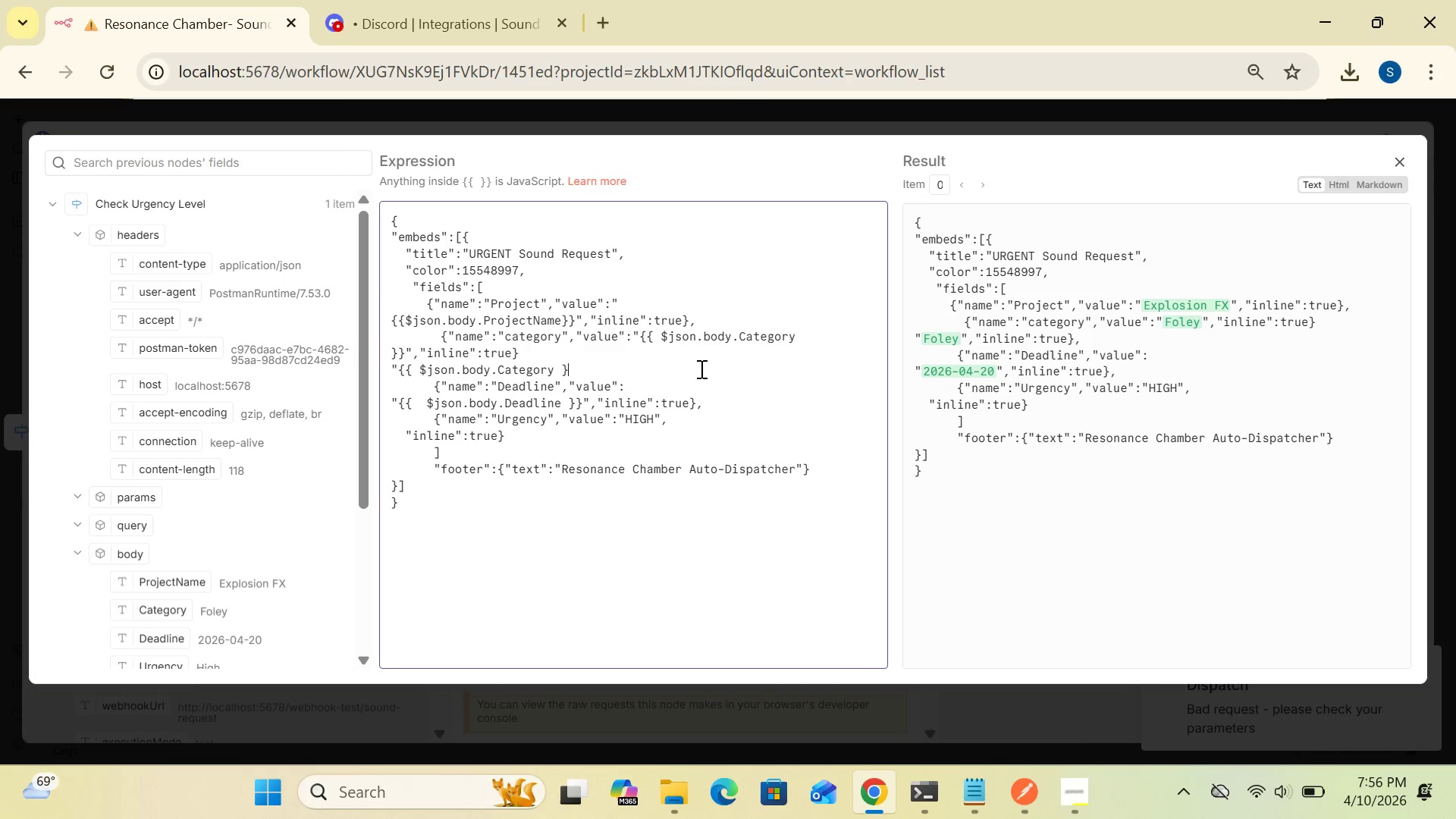 
key(Backspace)
 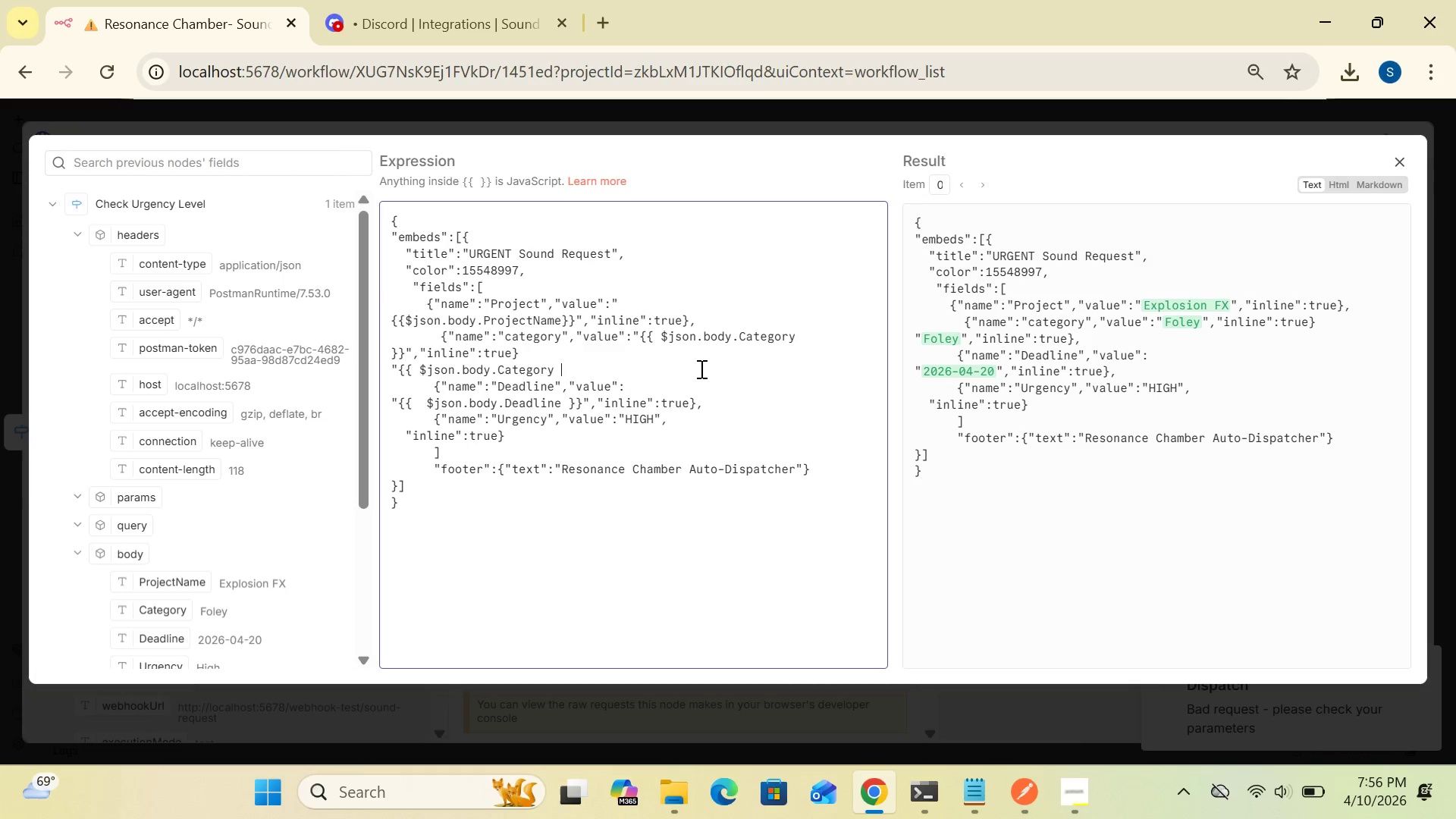 
key(Backspace)
 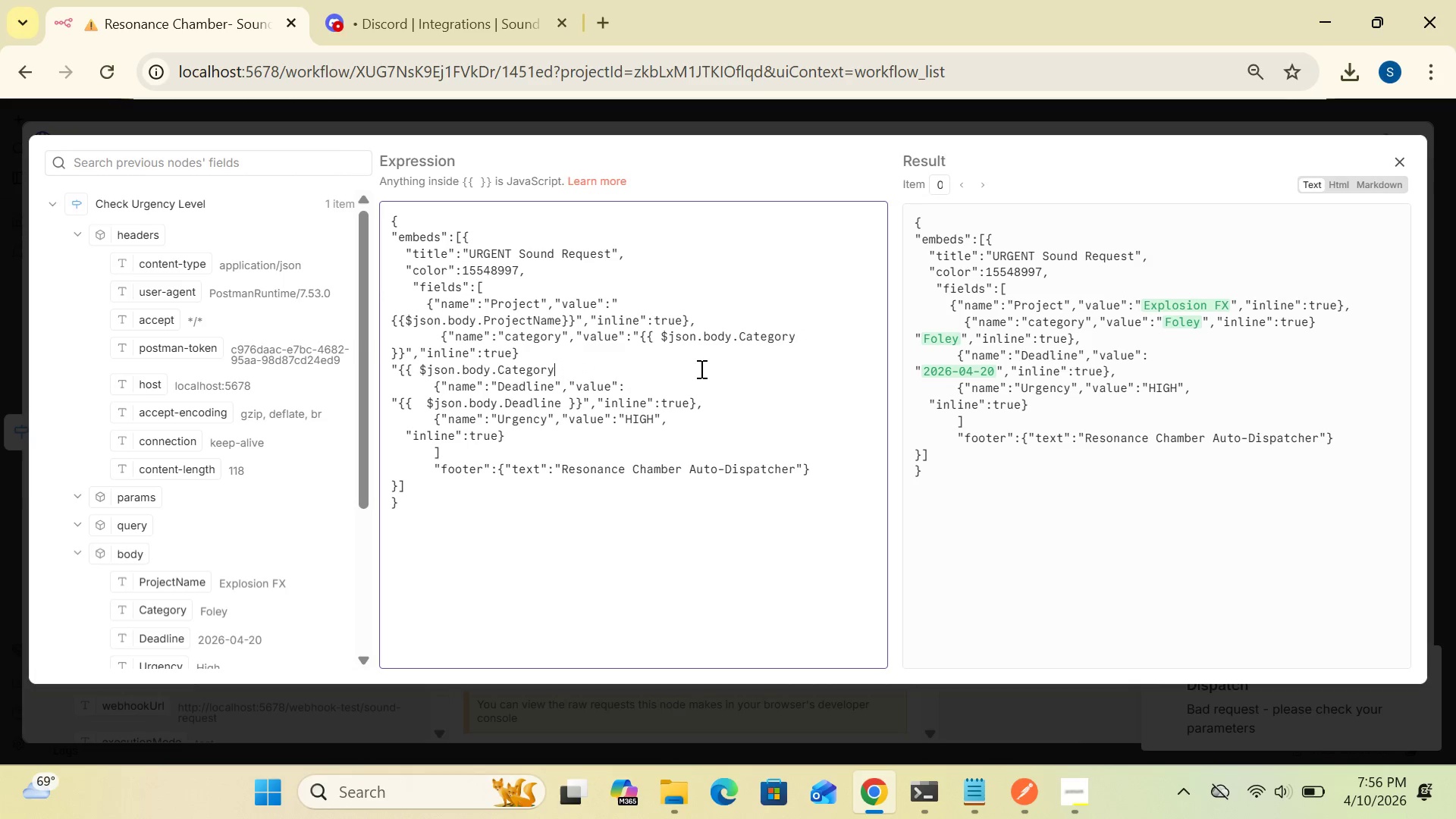 
key(Backspace)
 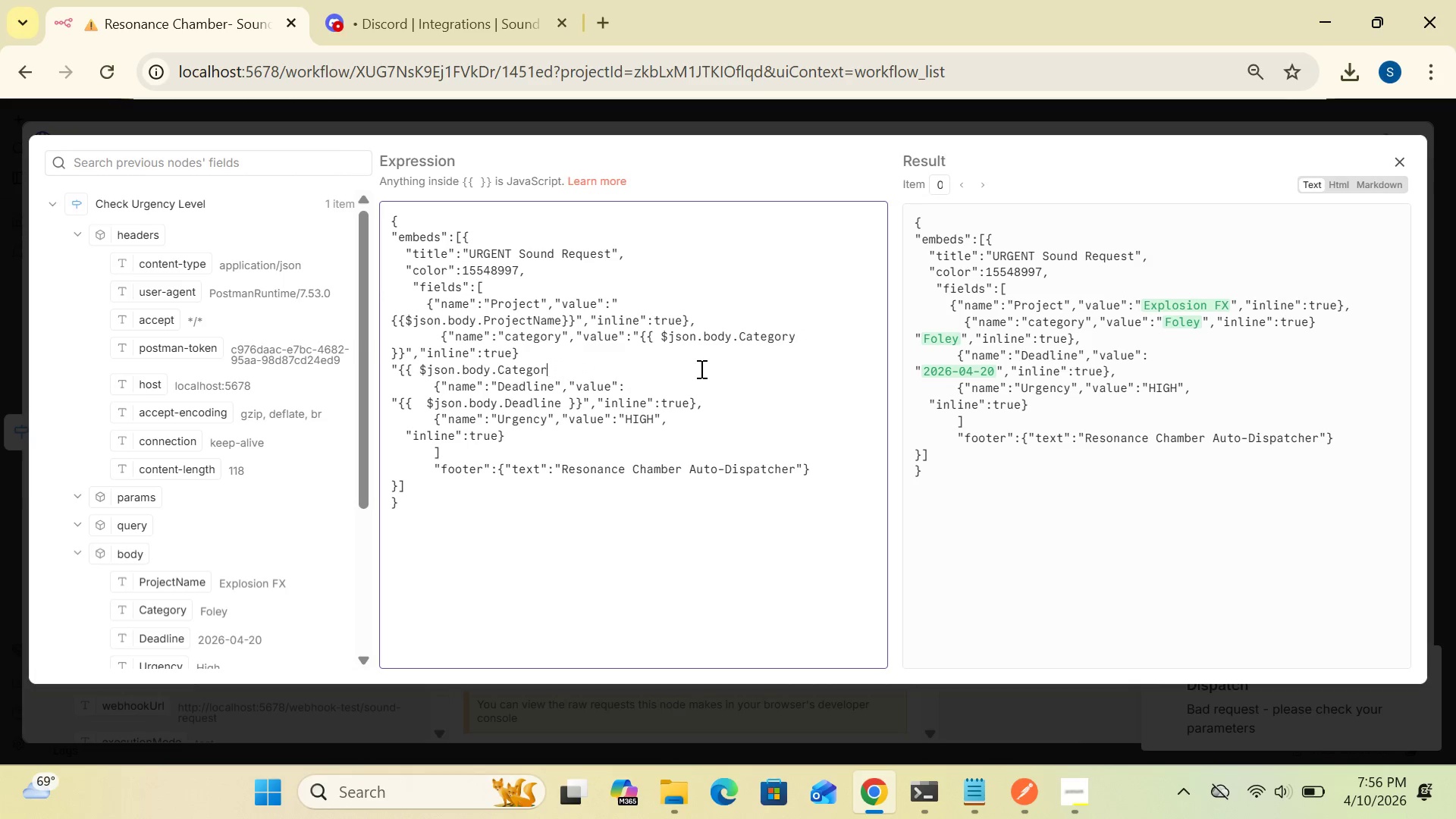 
key(Backspace)
 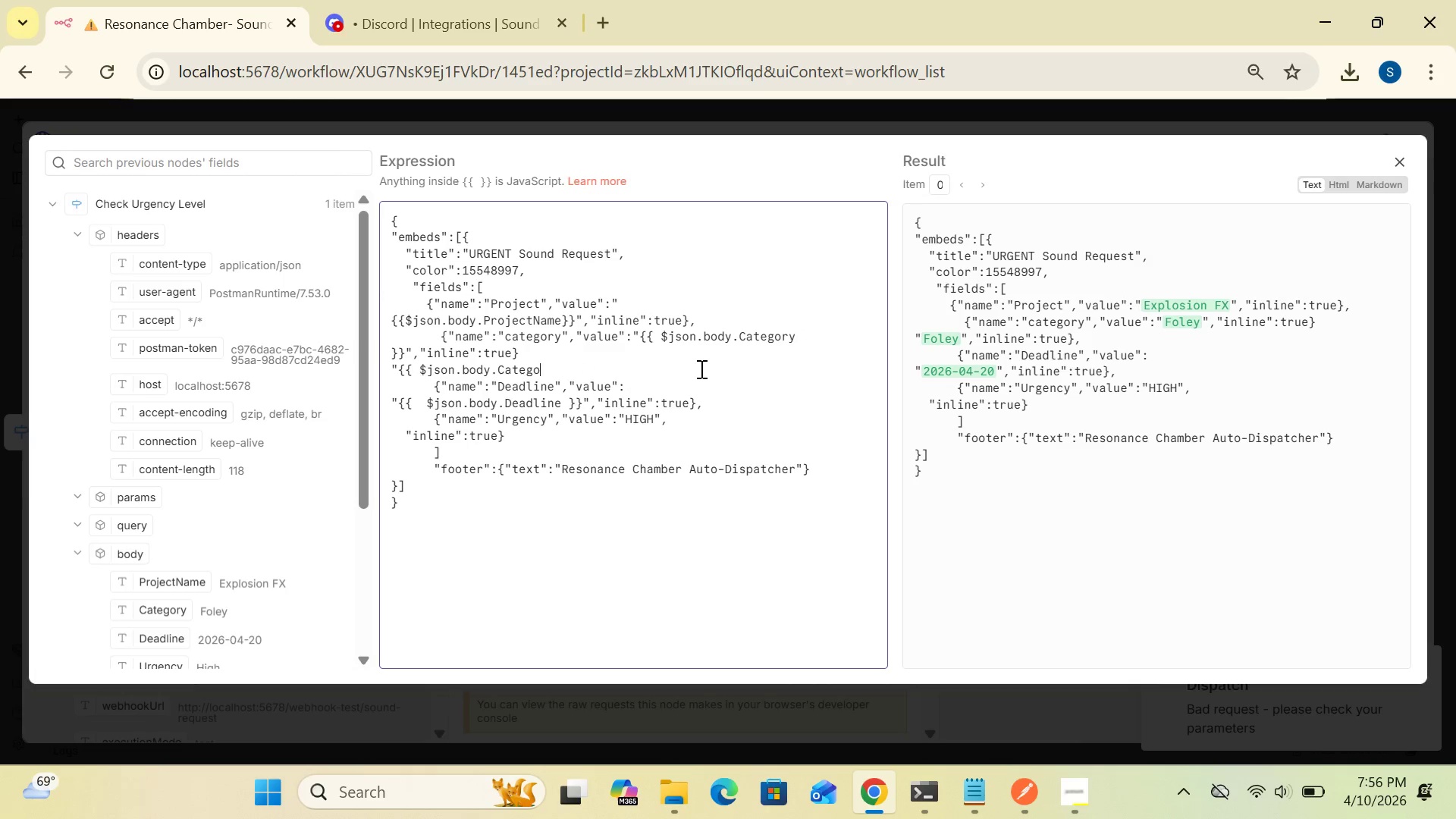 
key(Backspace)
 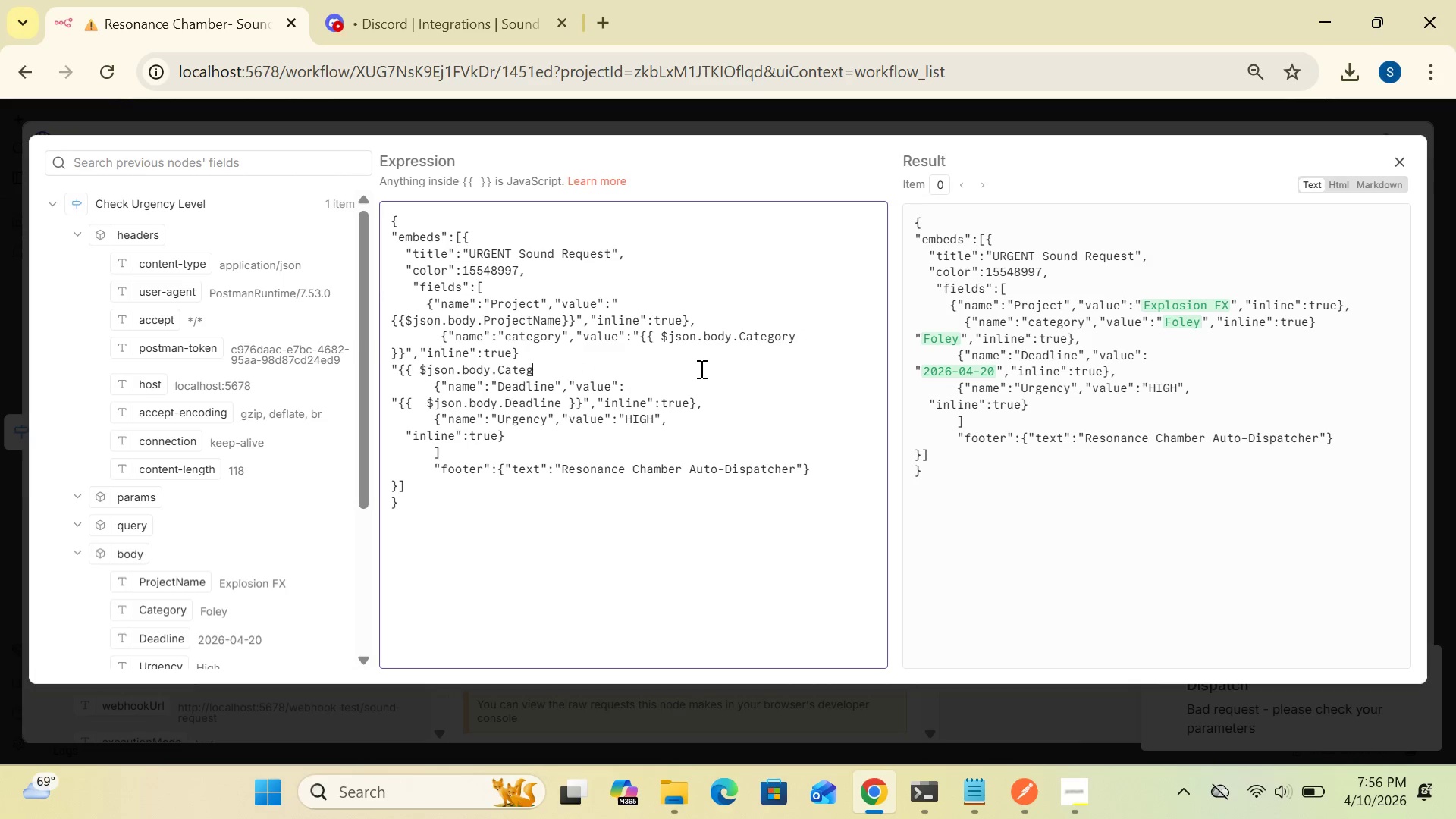 
key(Backspace)
 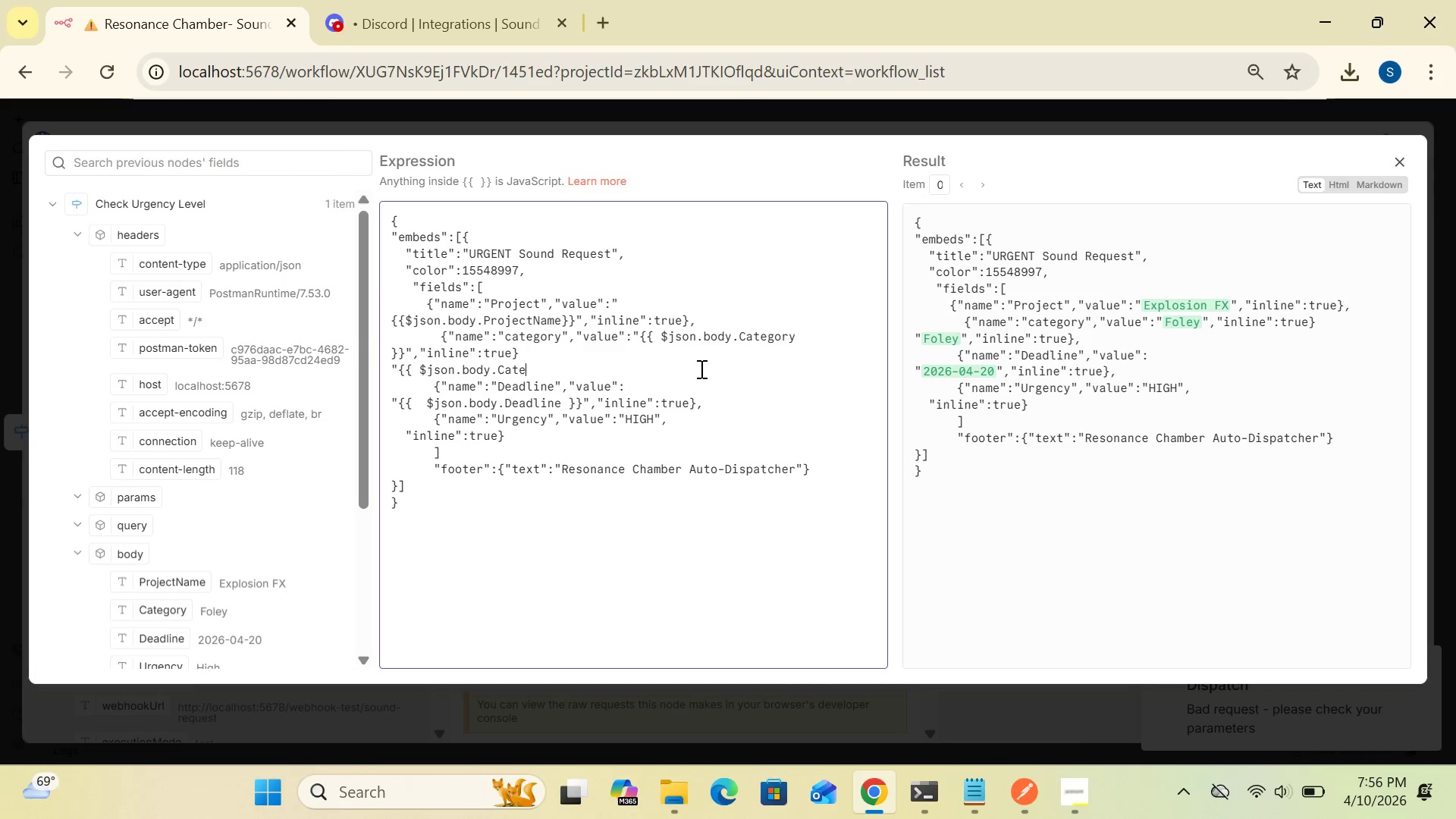 
key(Backspace)
 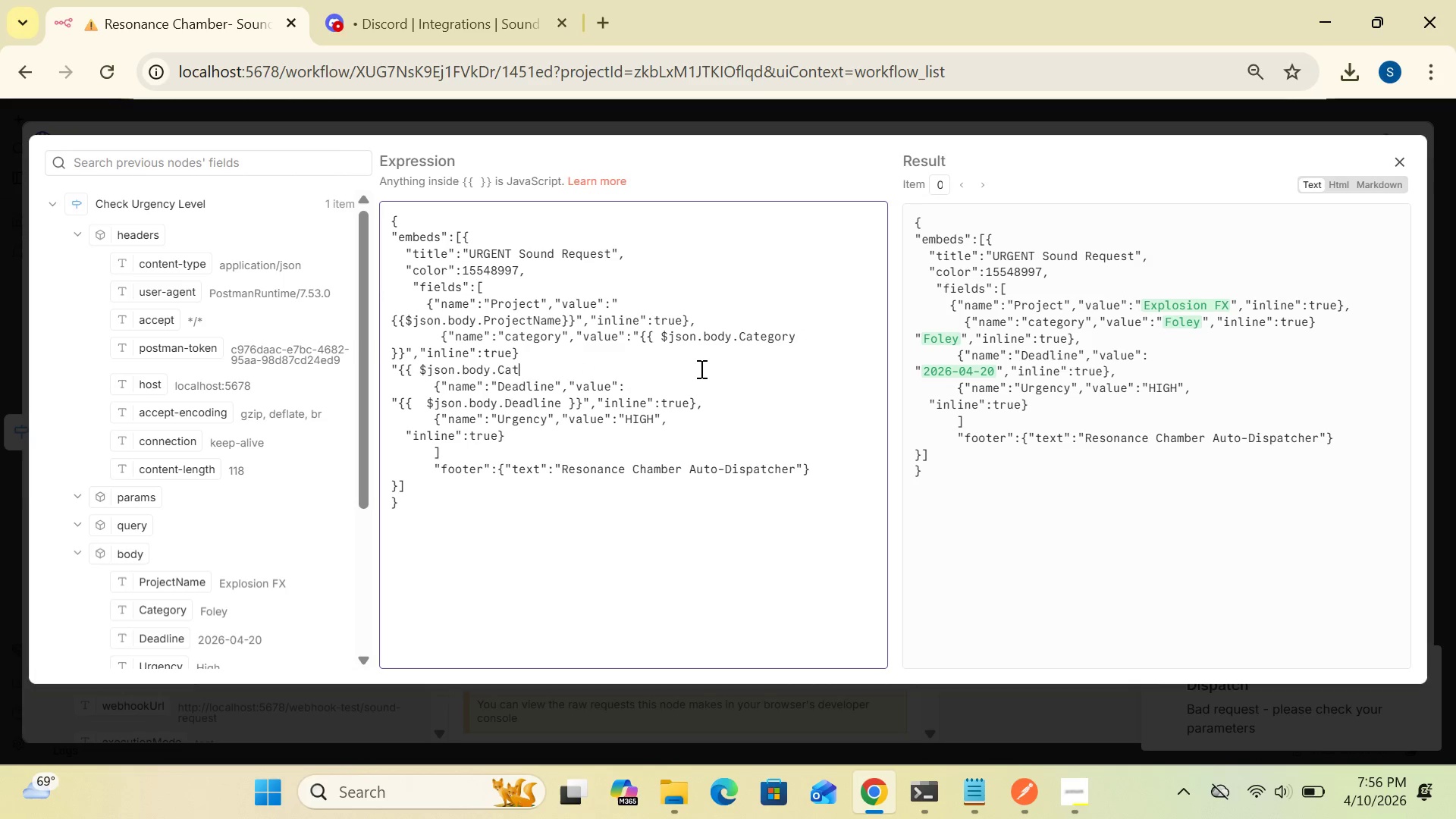 
key(Backspace)
 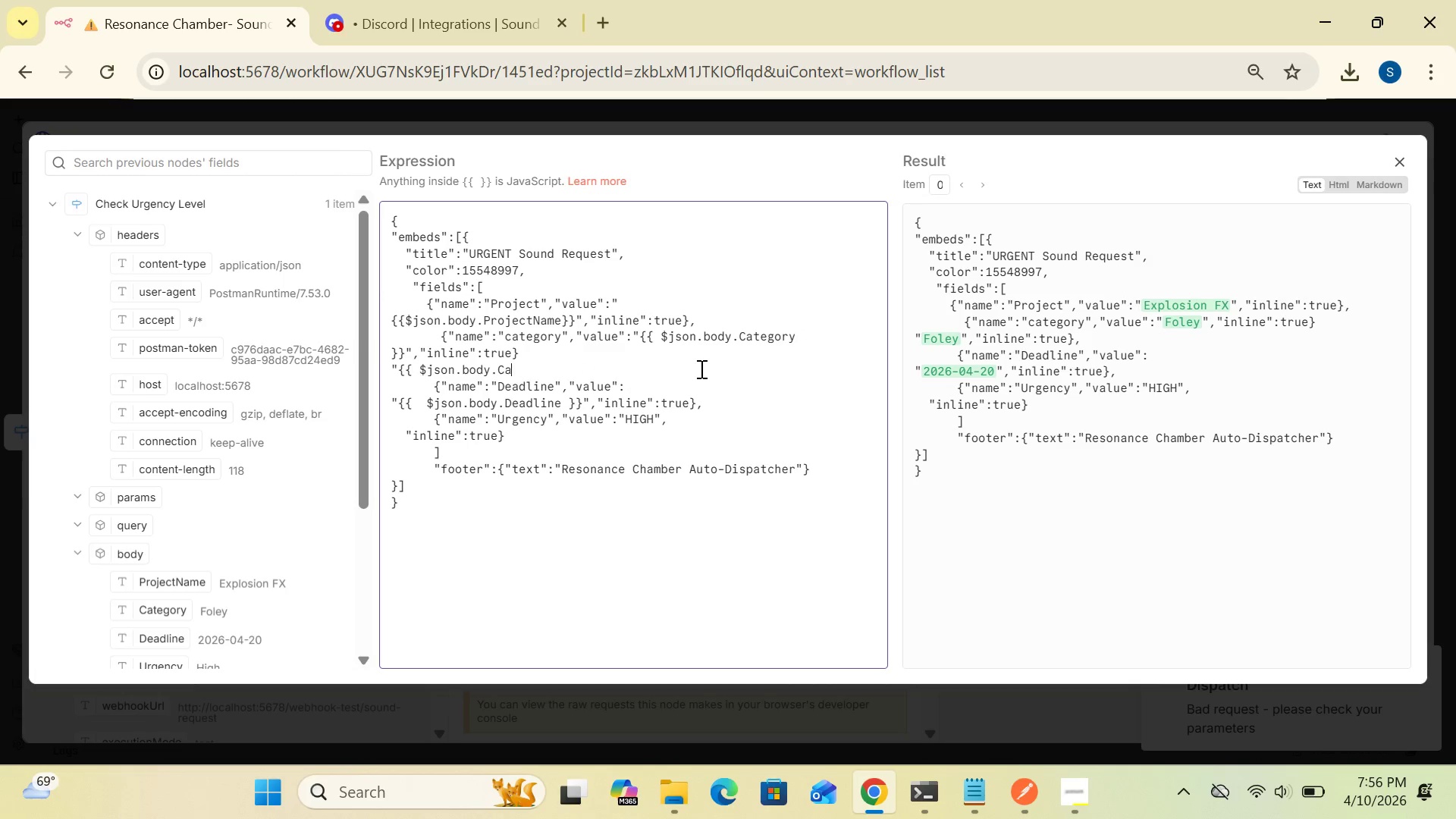 
key(Backspace)
 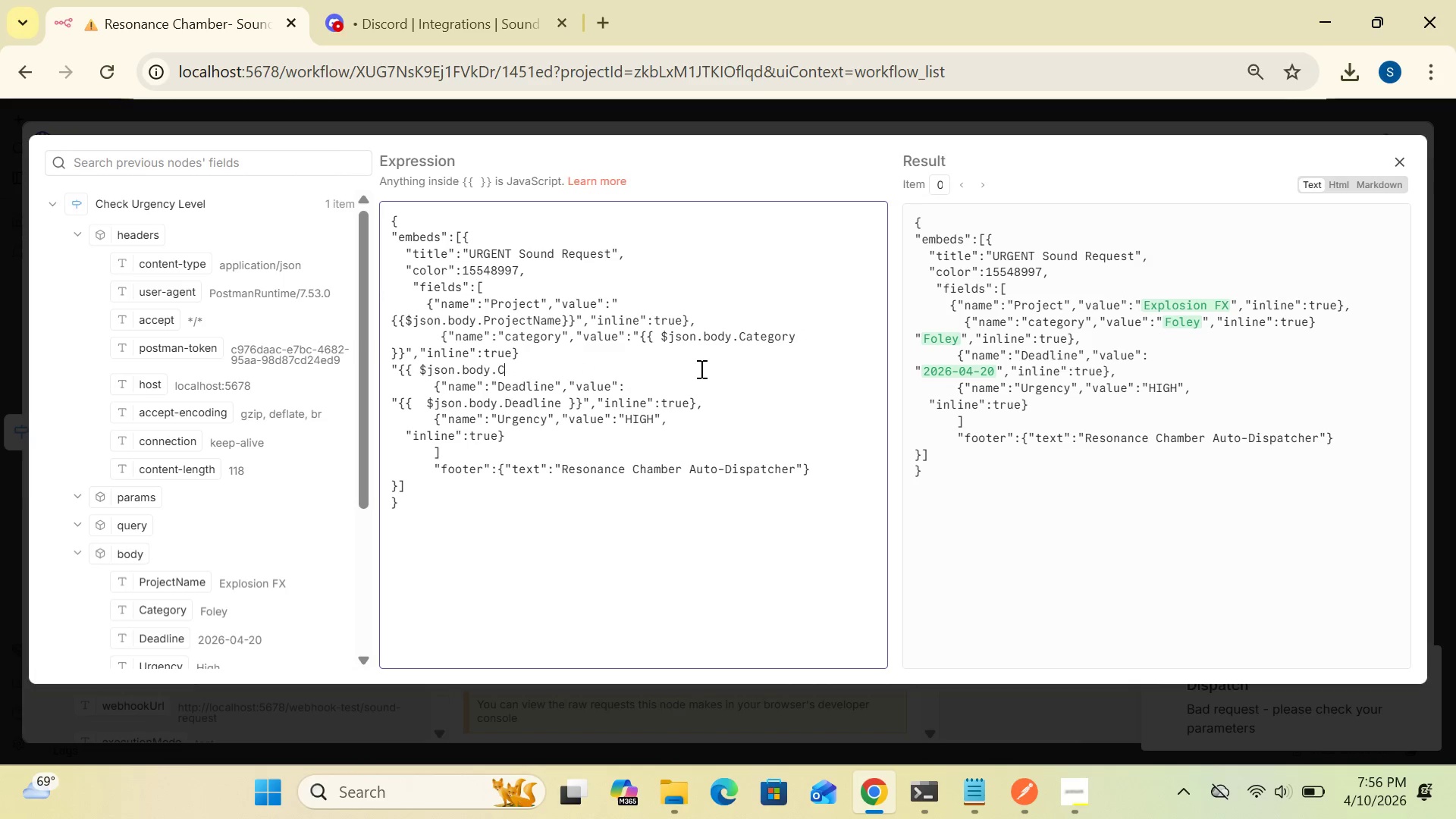 
key(Backspace)
 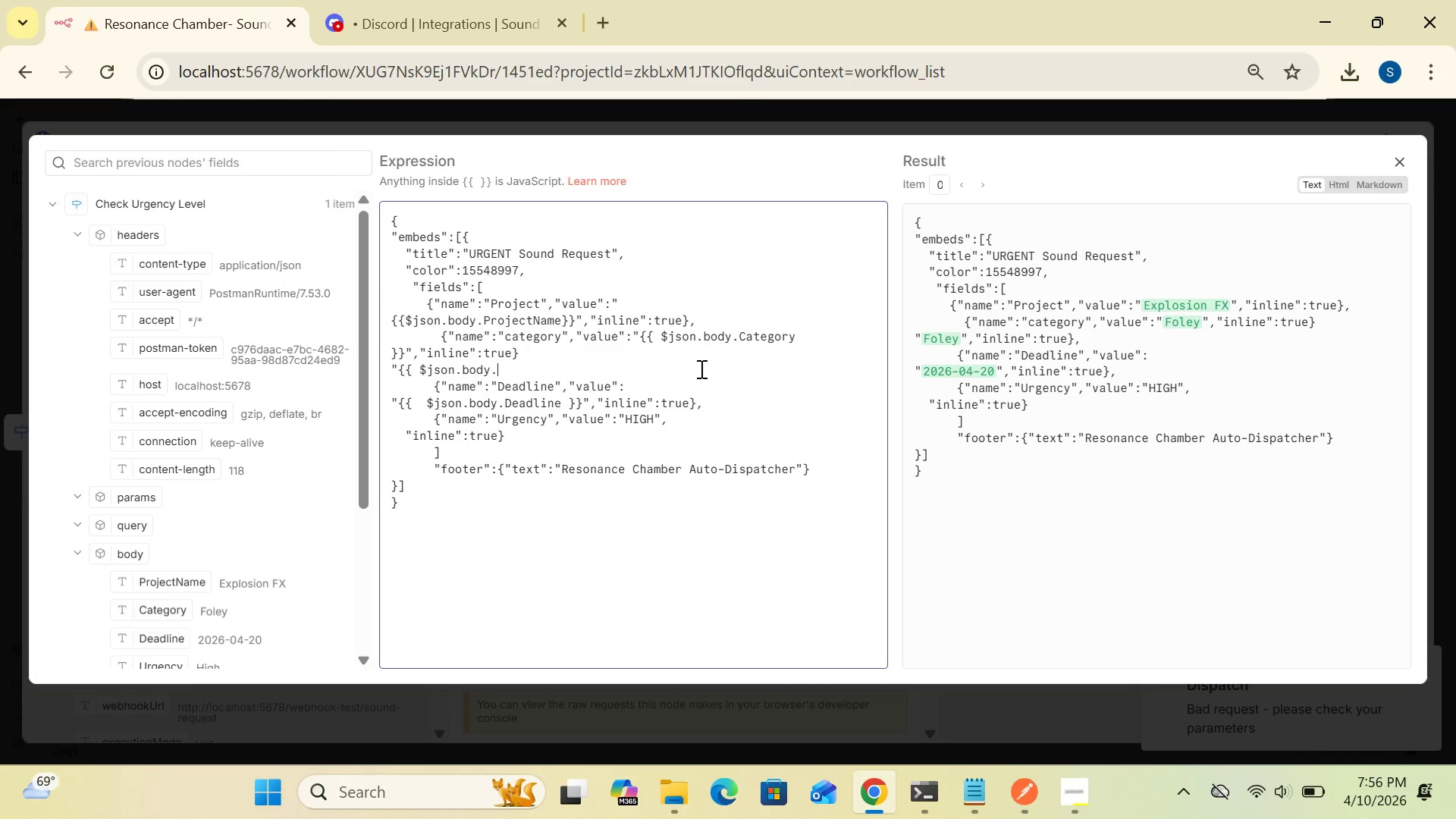 
key(Backspace)
 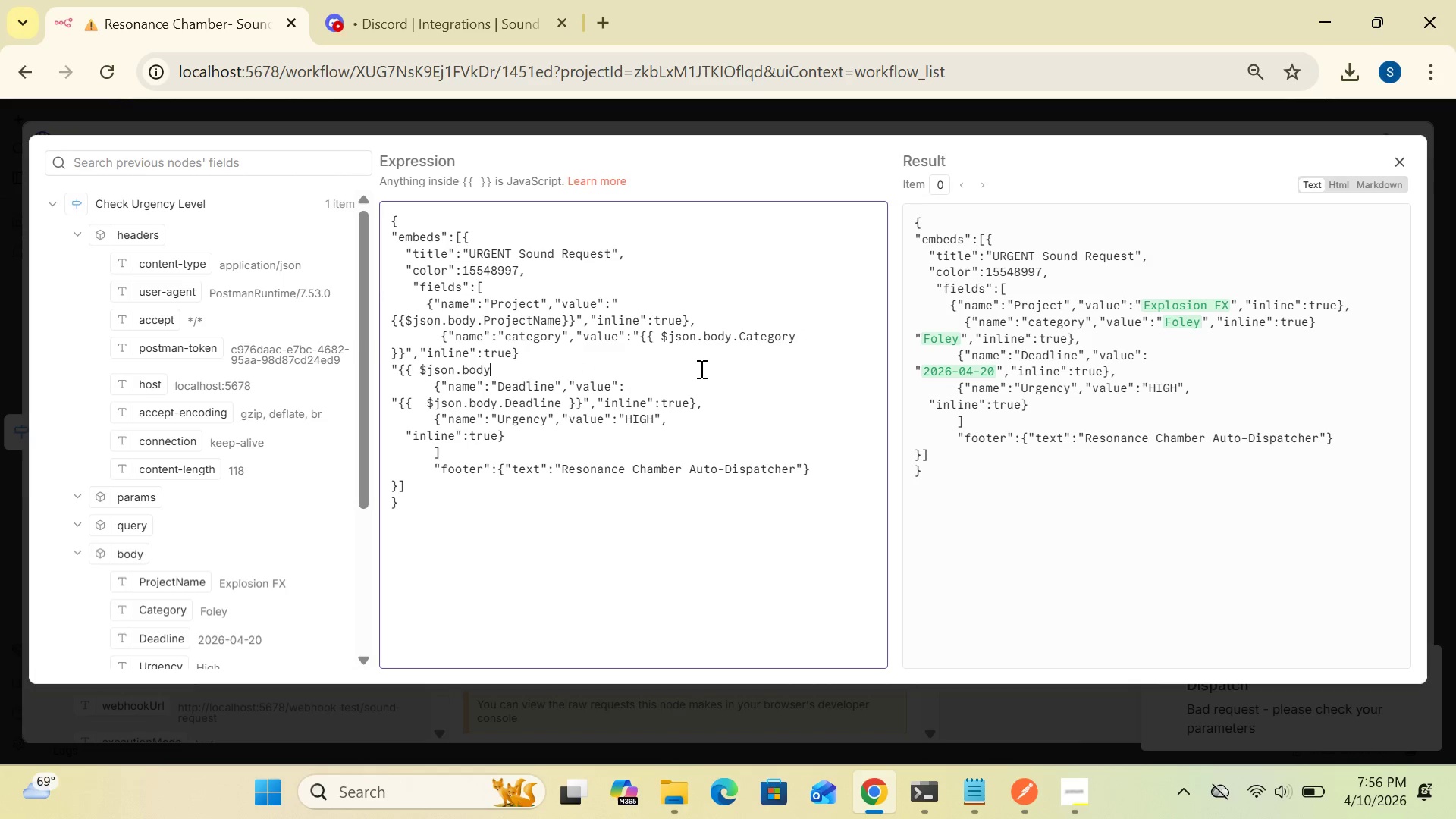 
key(Backspace)
 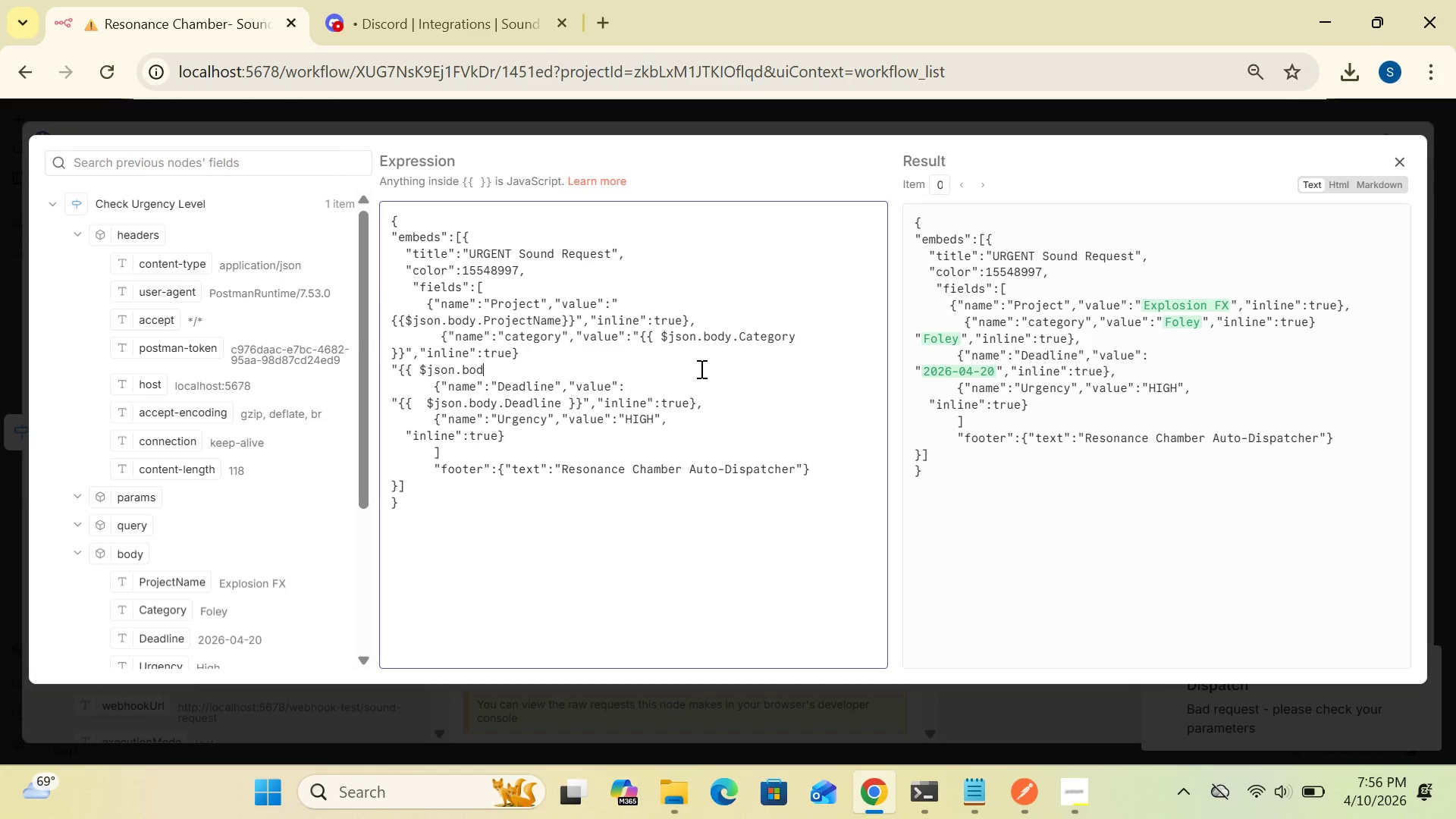 
key(Backspace)
 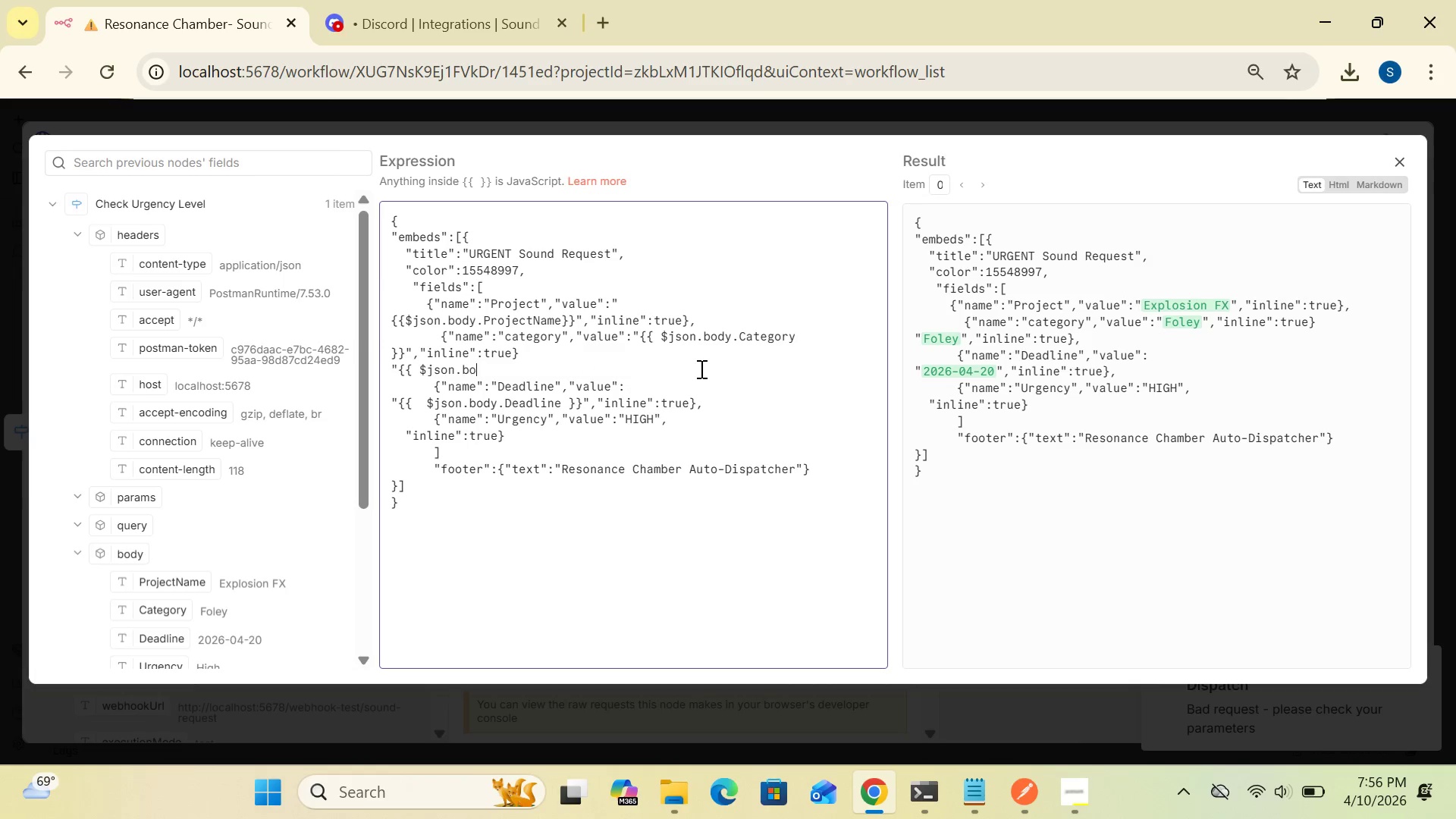 
key(Backspace)
 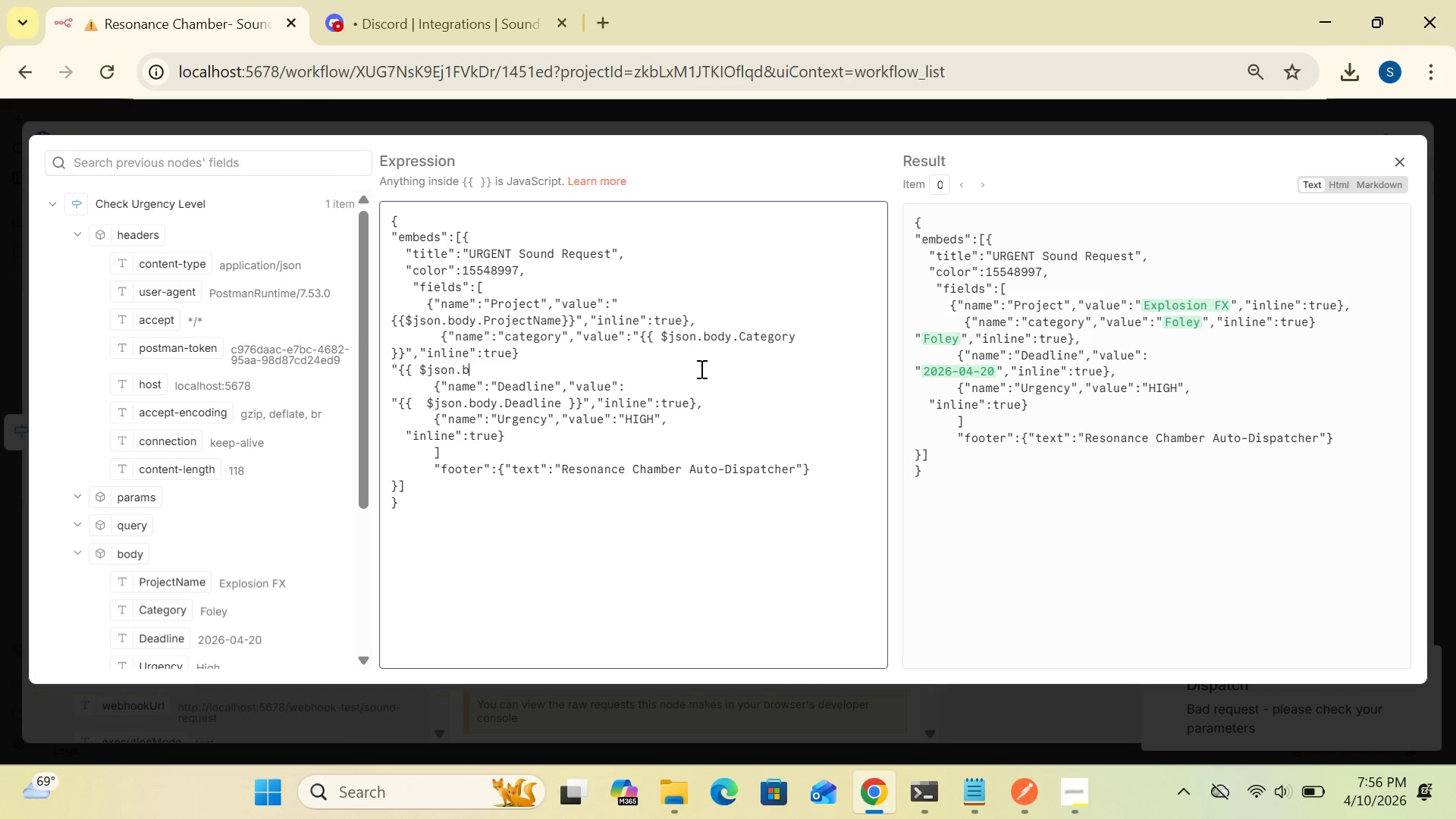 
key(Backspace)
 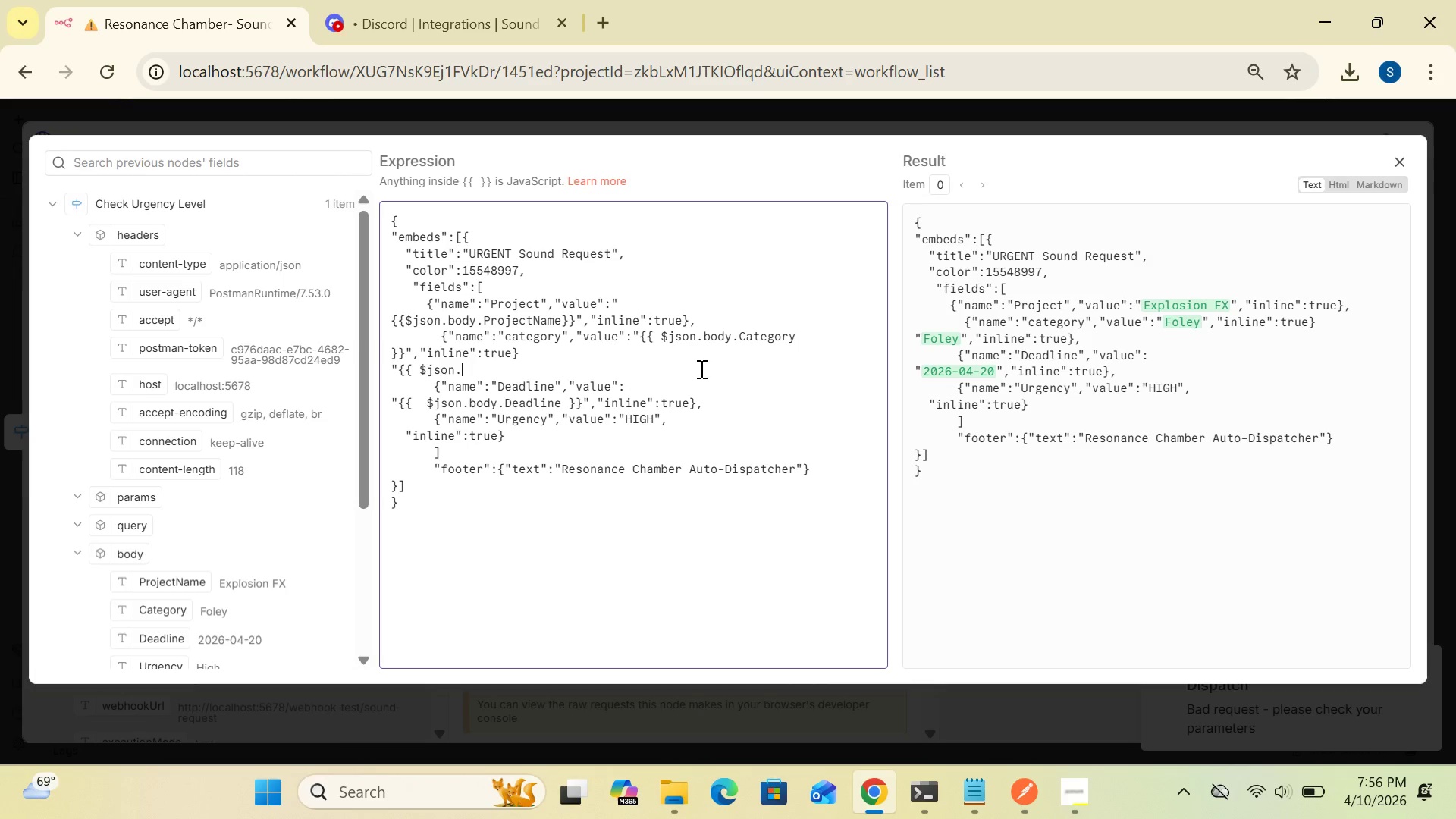 
key(Backspace)
 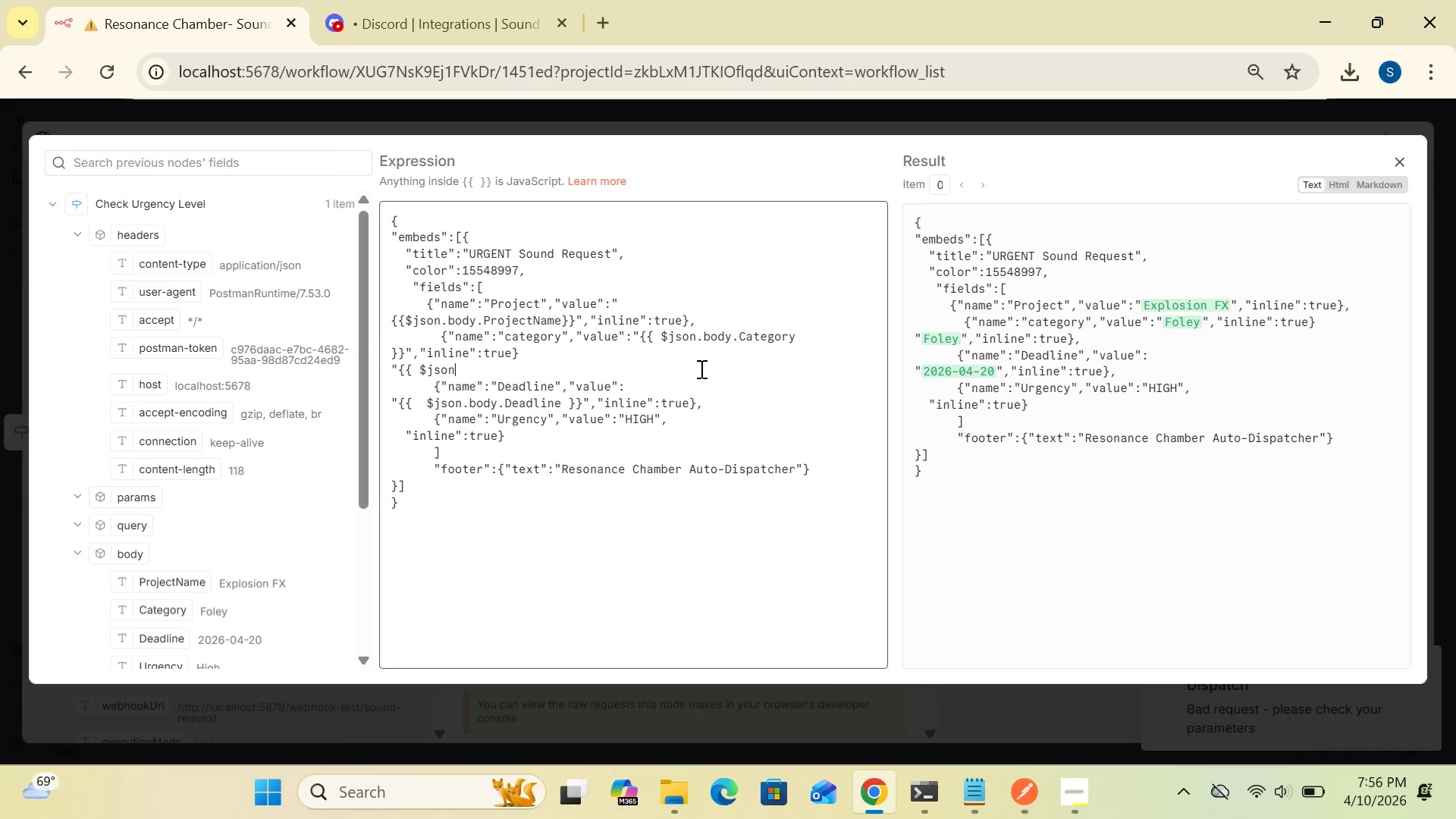 
key(Backspace)
 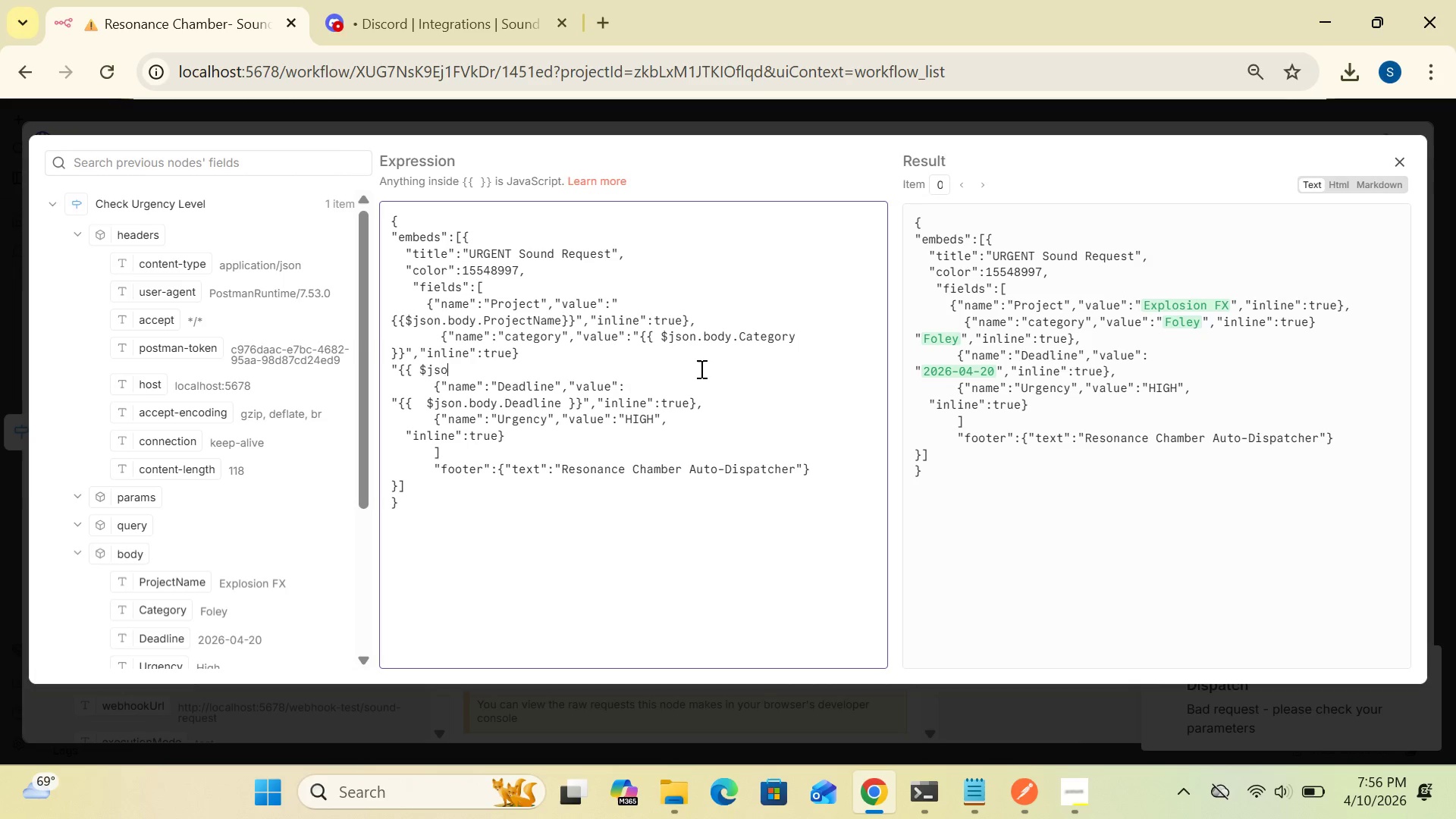 
key(Backspace)
 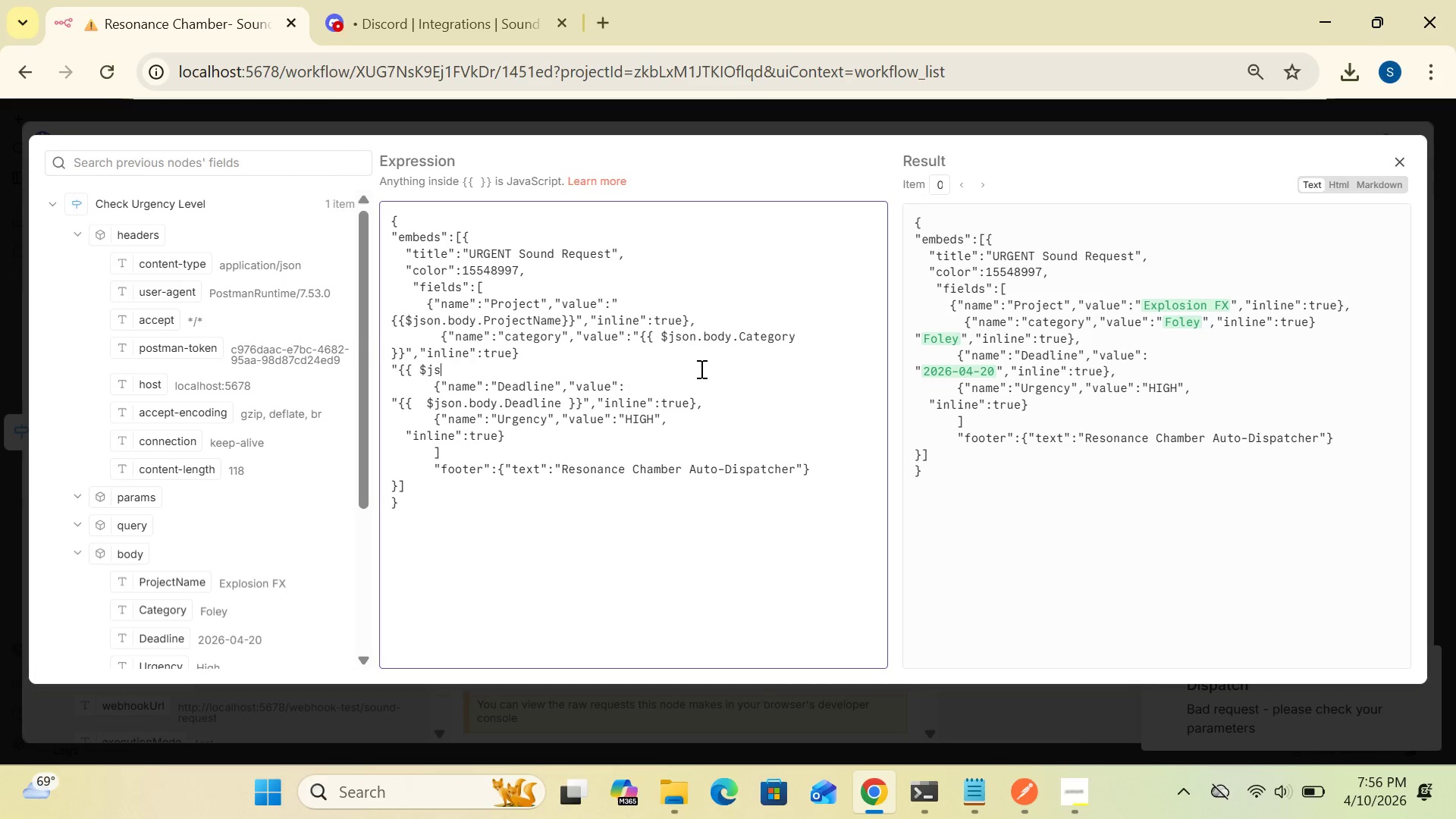 
key(Backspace)
 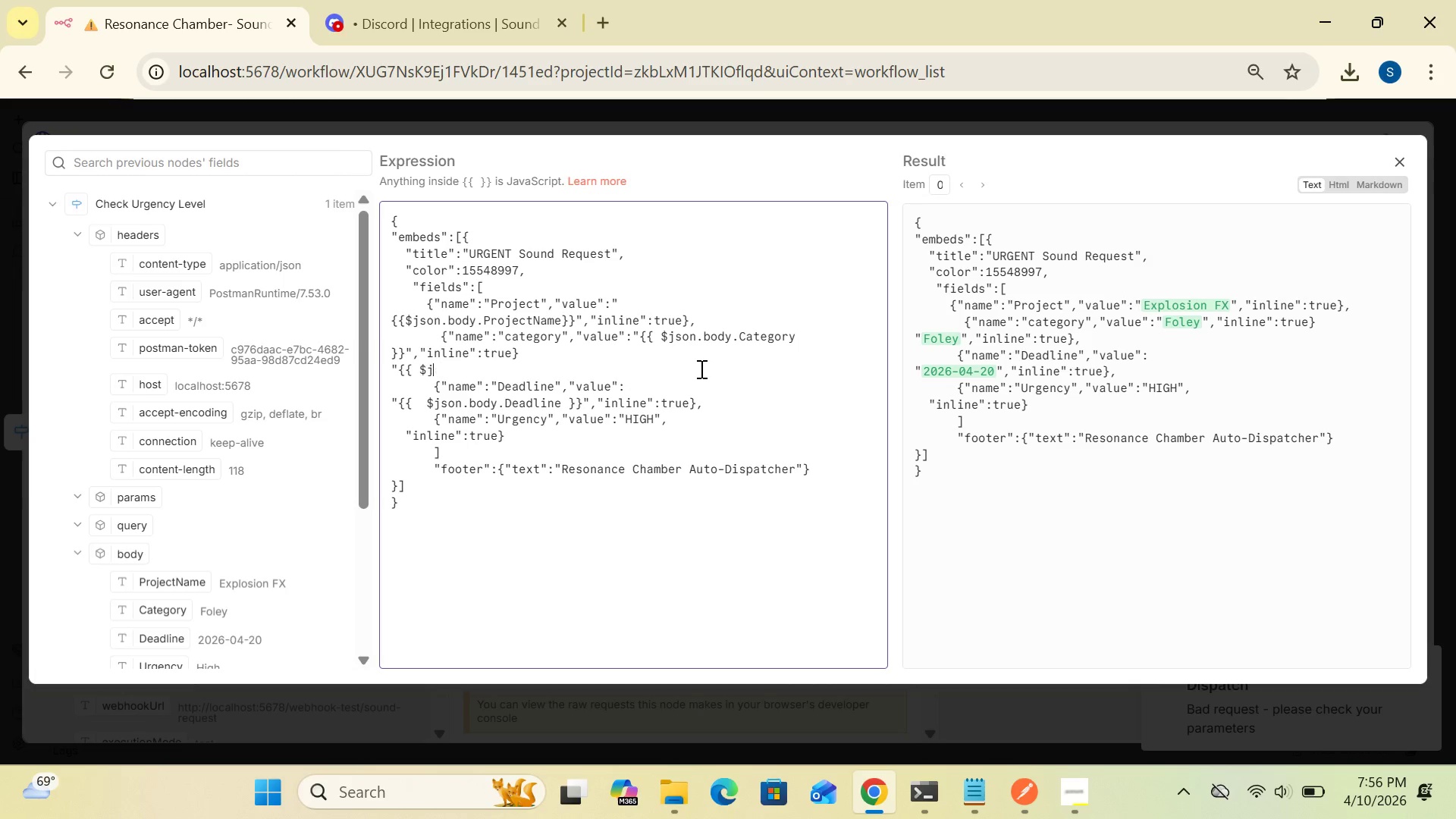 
key(Backspace)
 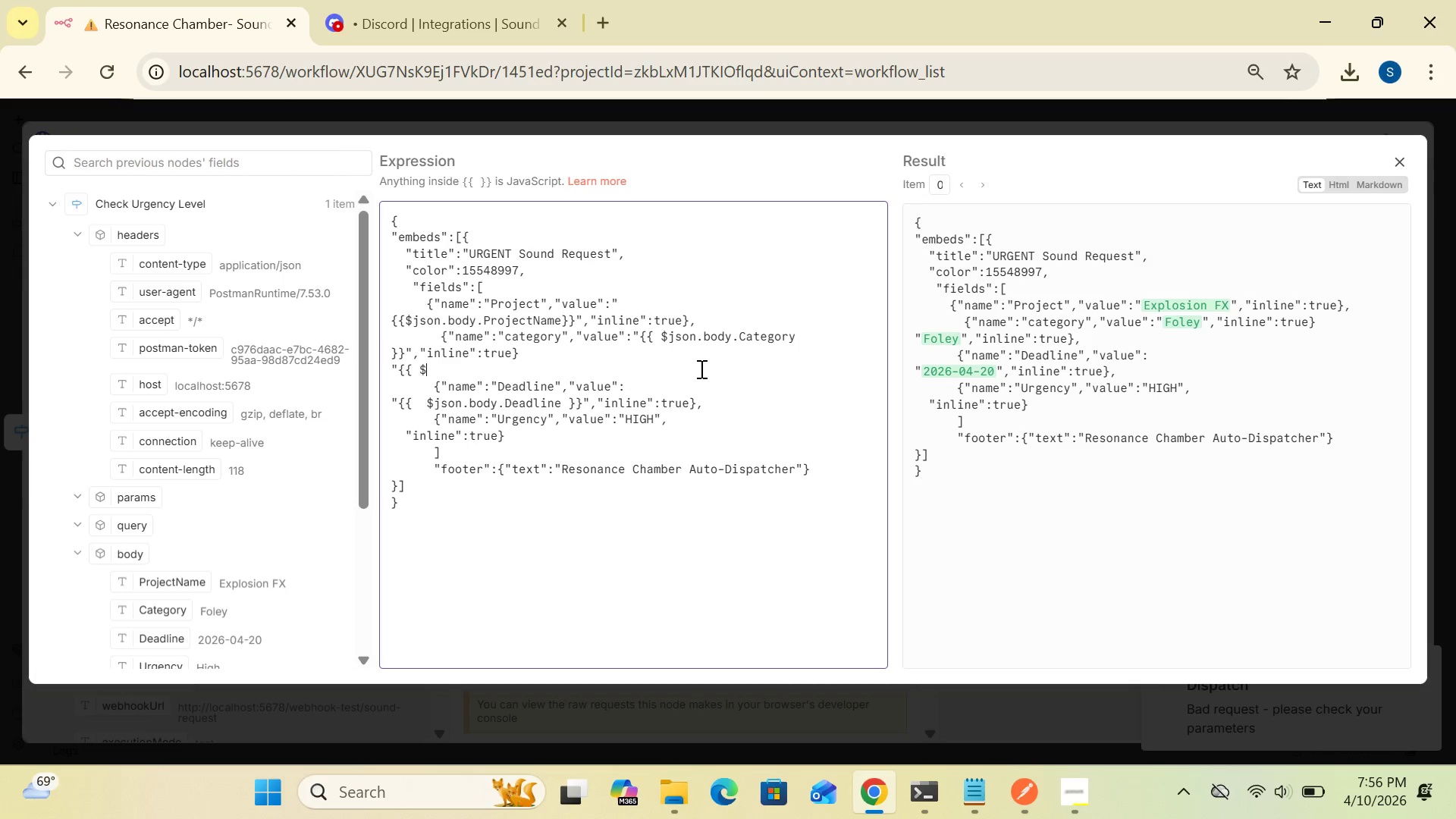 
key(Backspace)
 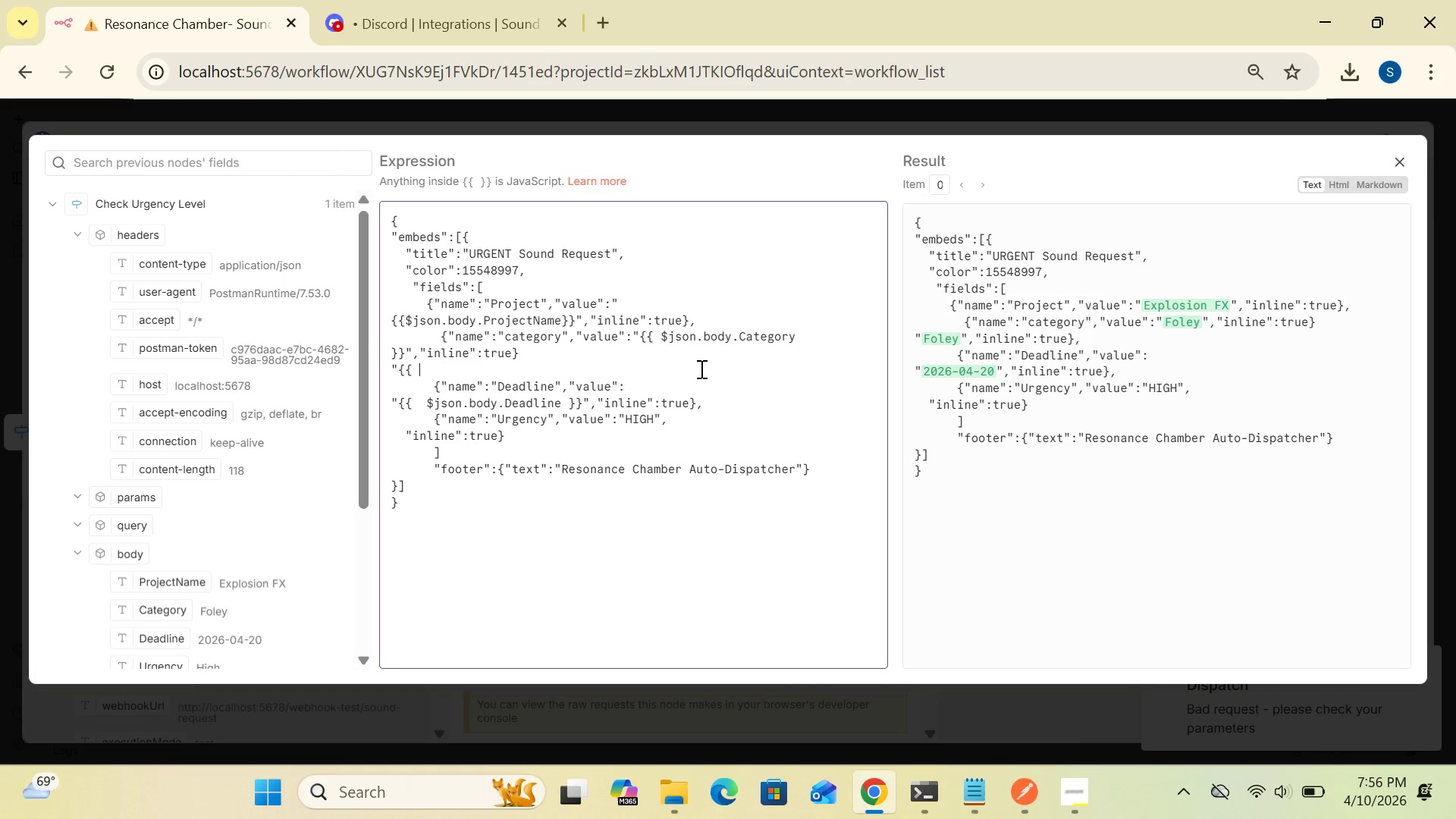 
key(Backspace)
 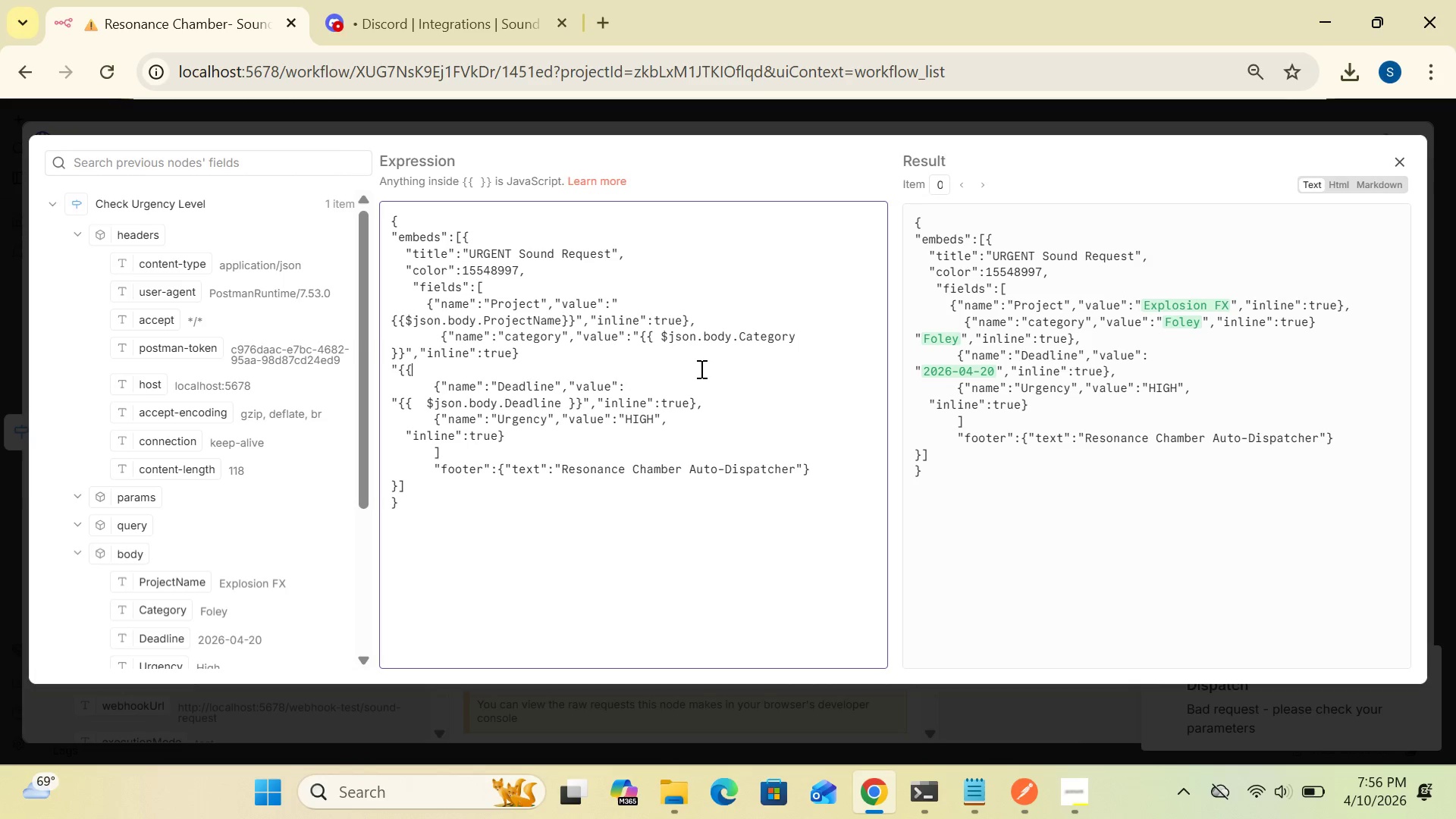 
key(Backspace)
 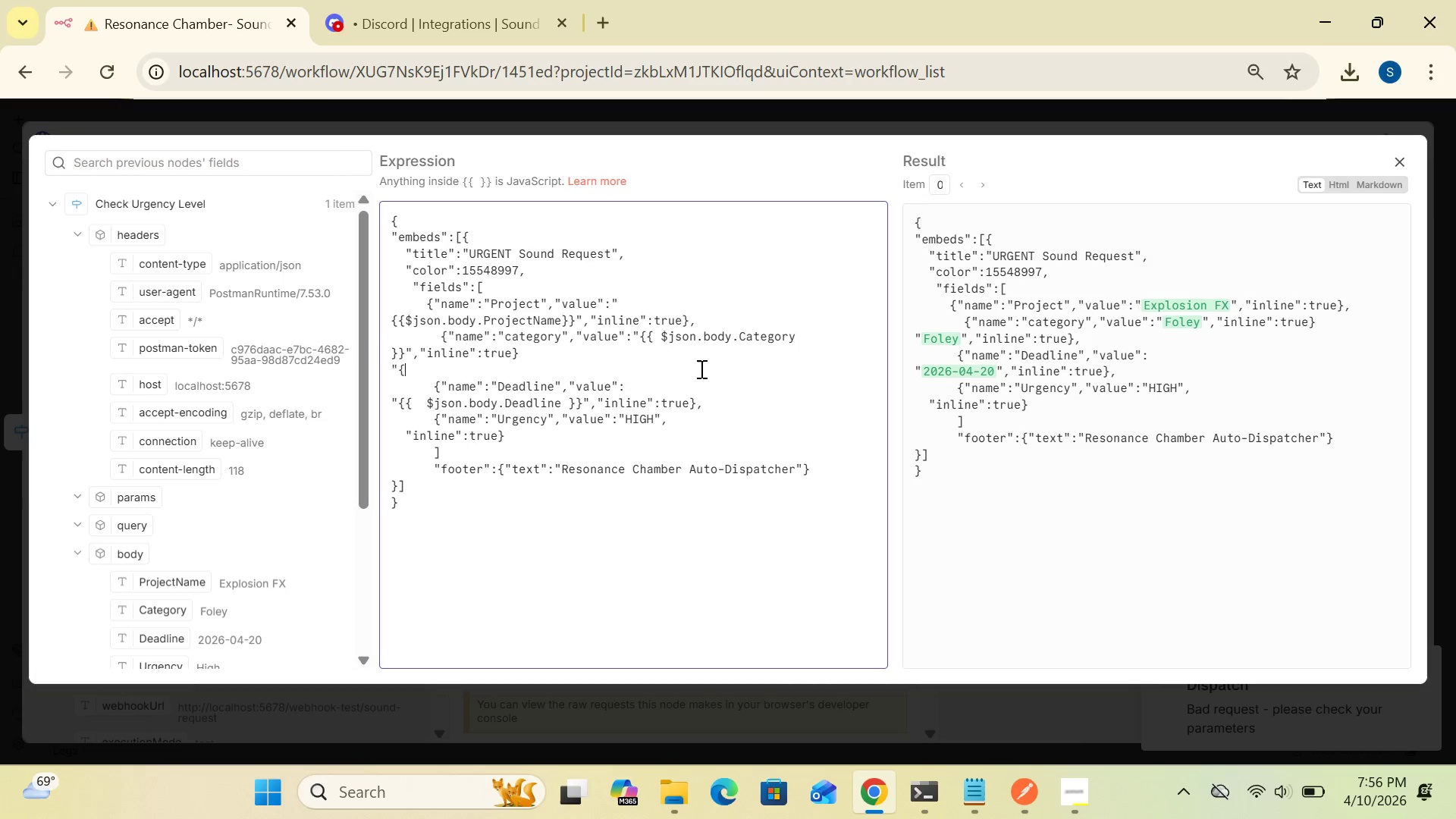 
key(Backspace)
 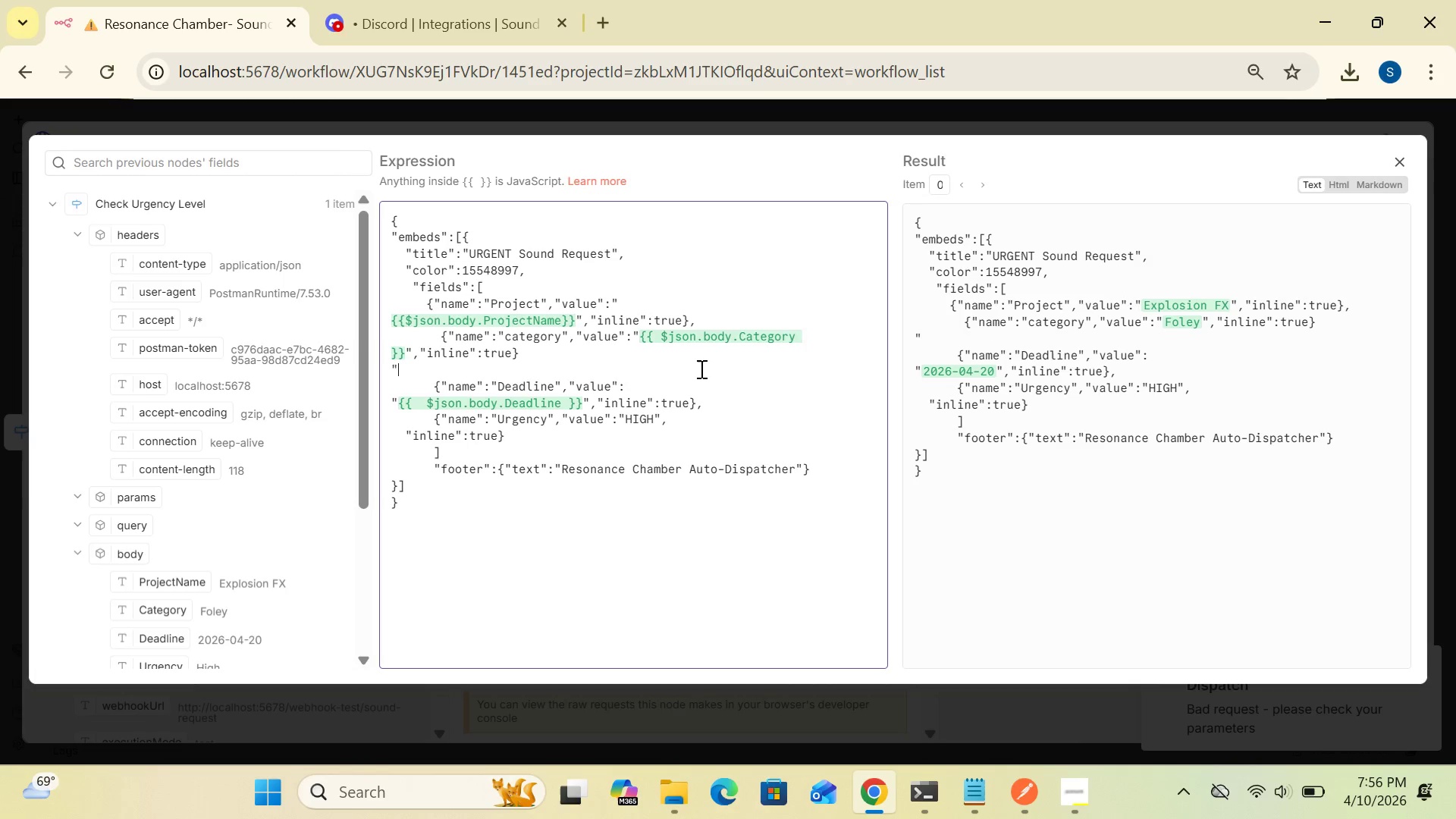 
key(Backspace)
 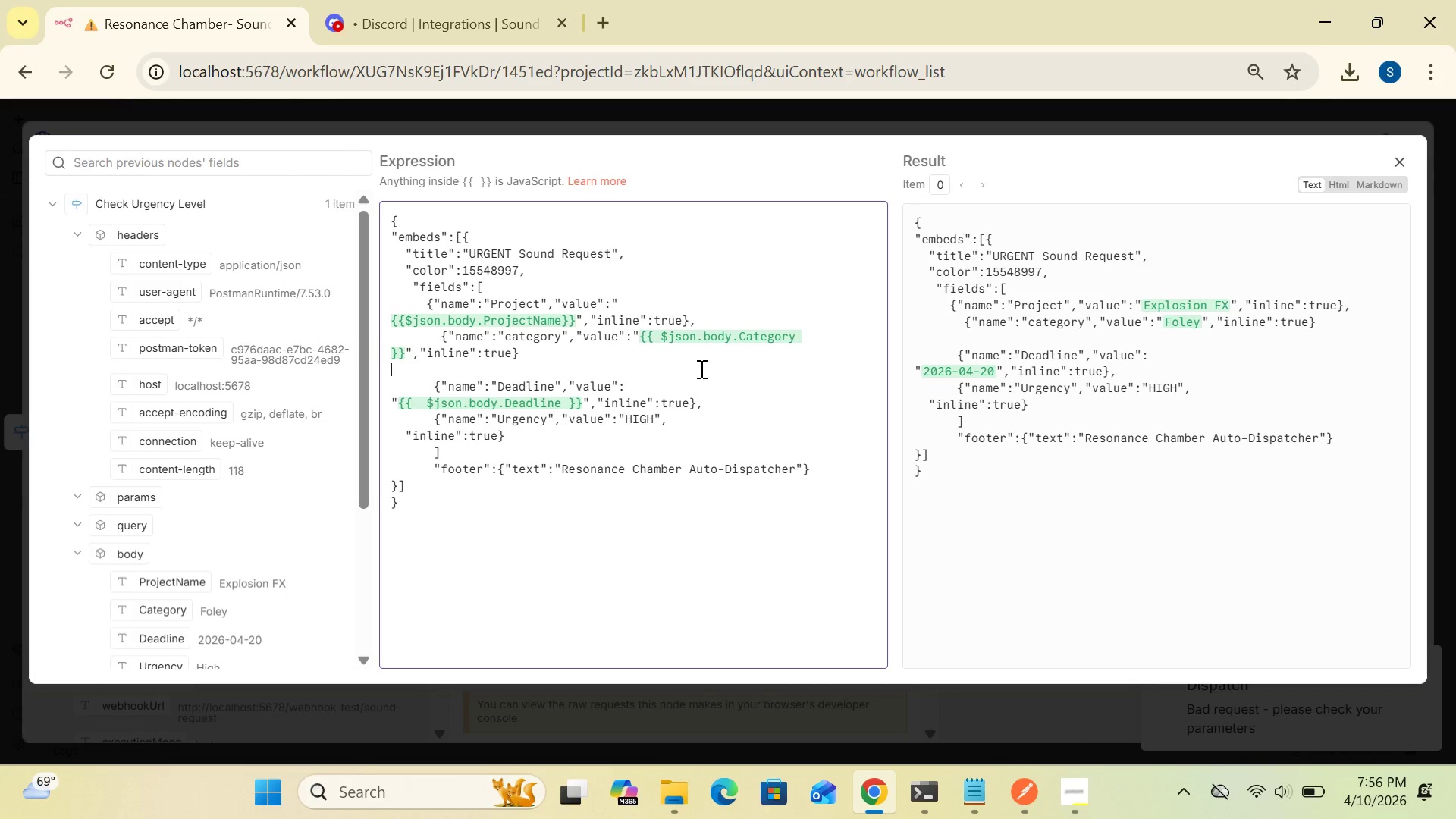 
key(Backspace)
 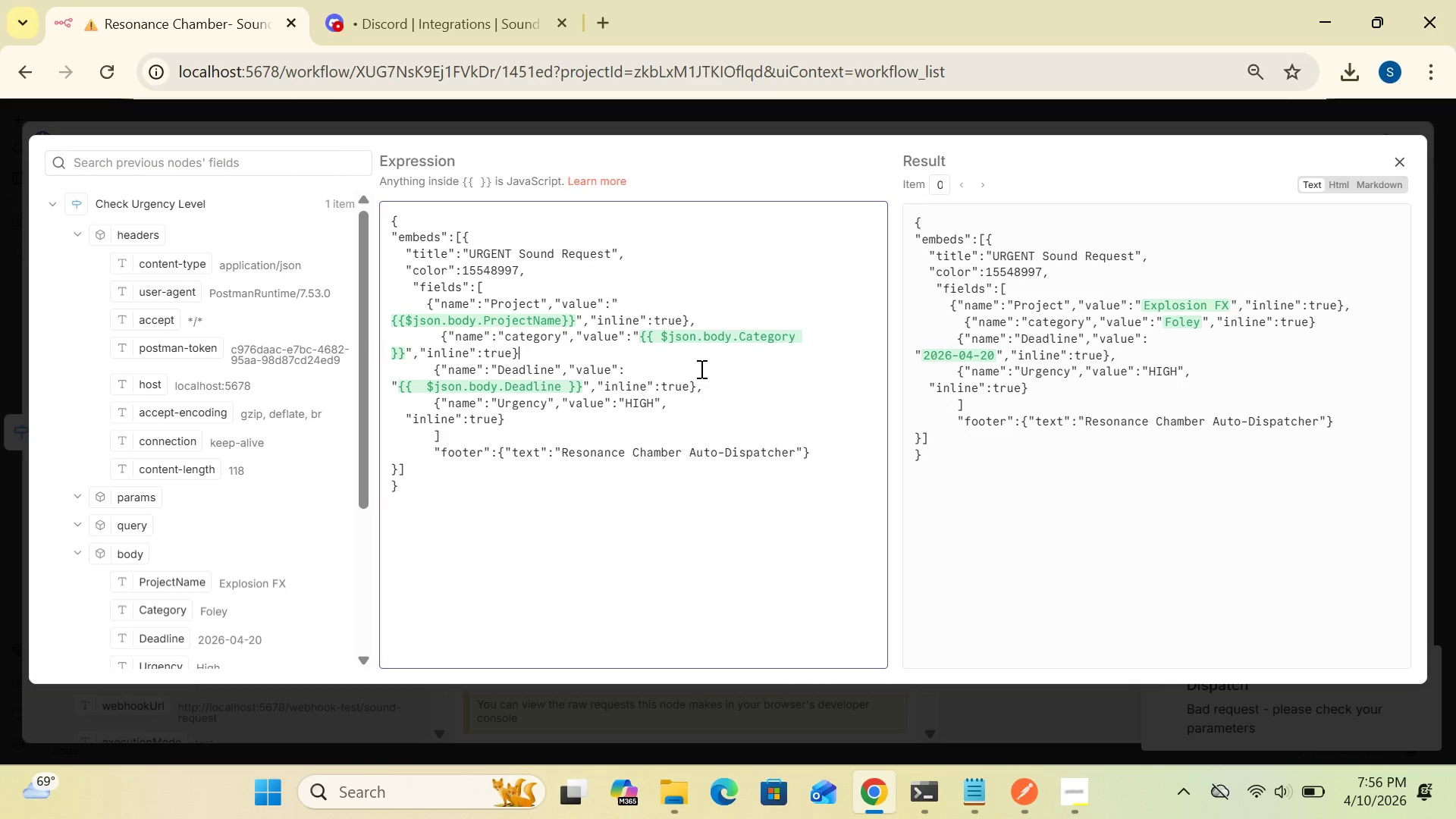 
key(Comma)
 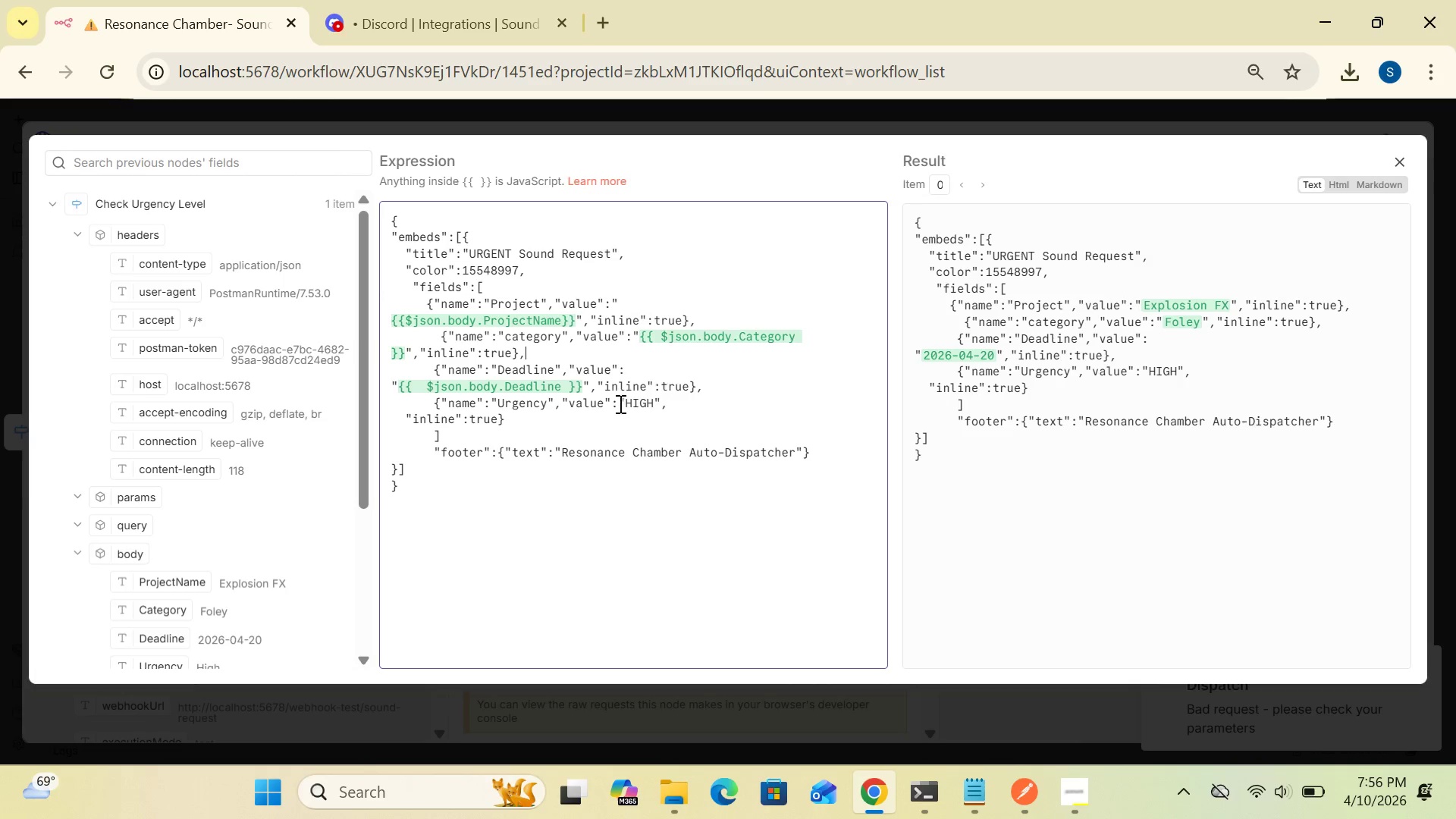 
wait(12.66)
 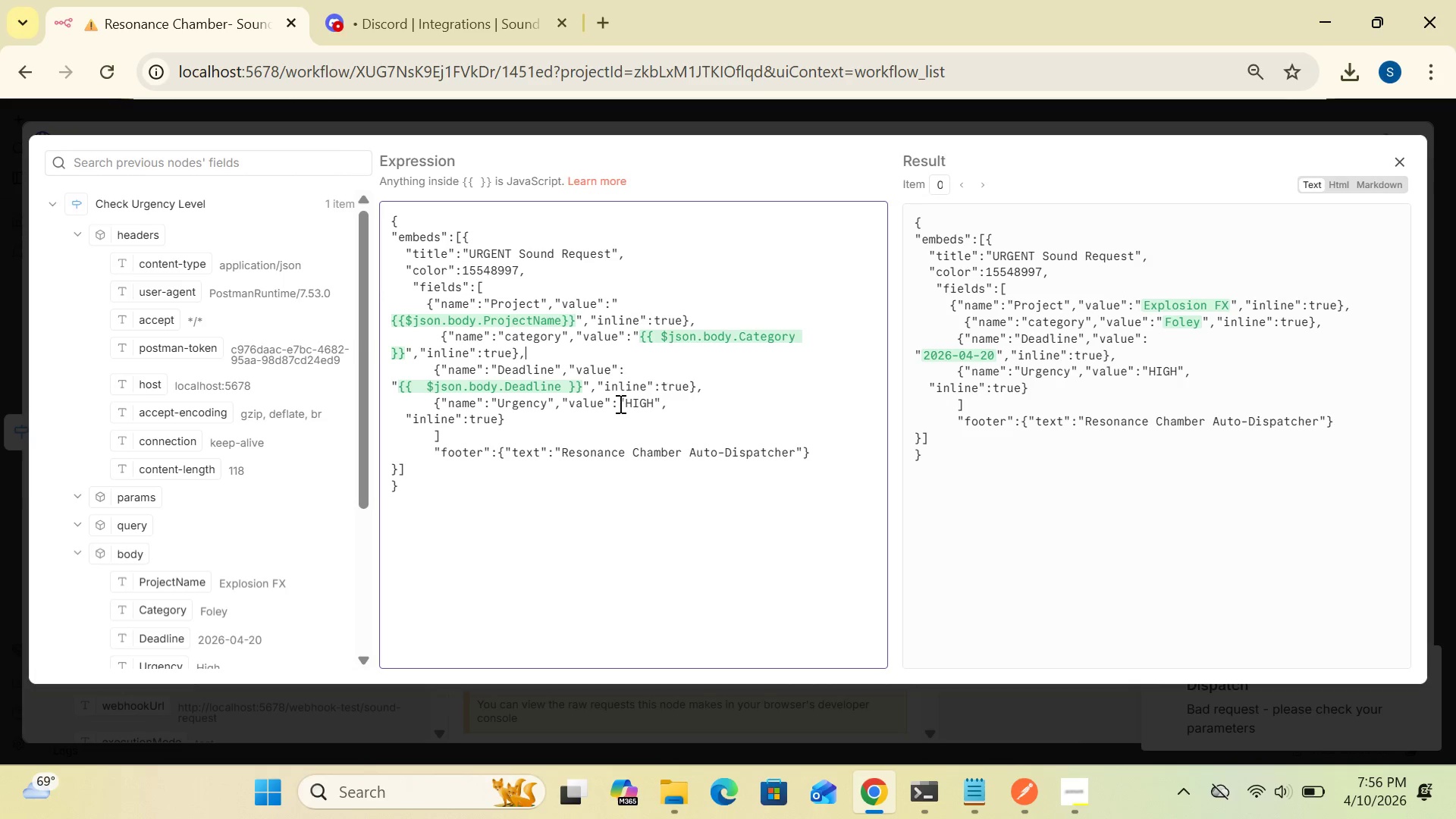 
left_click([436, 337])
 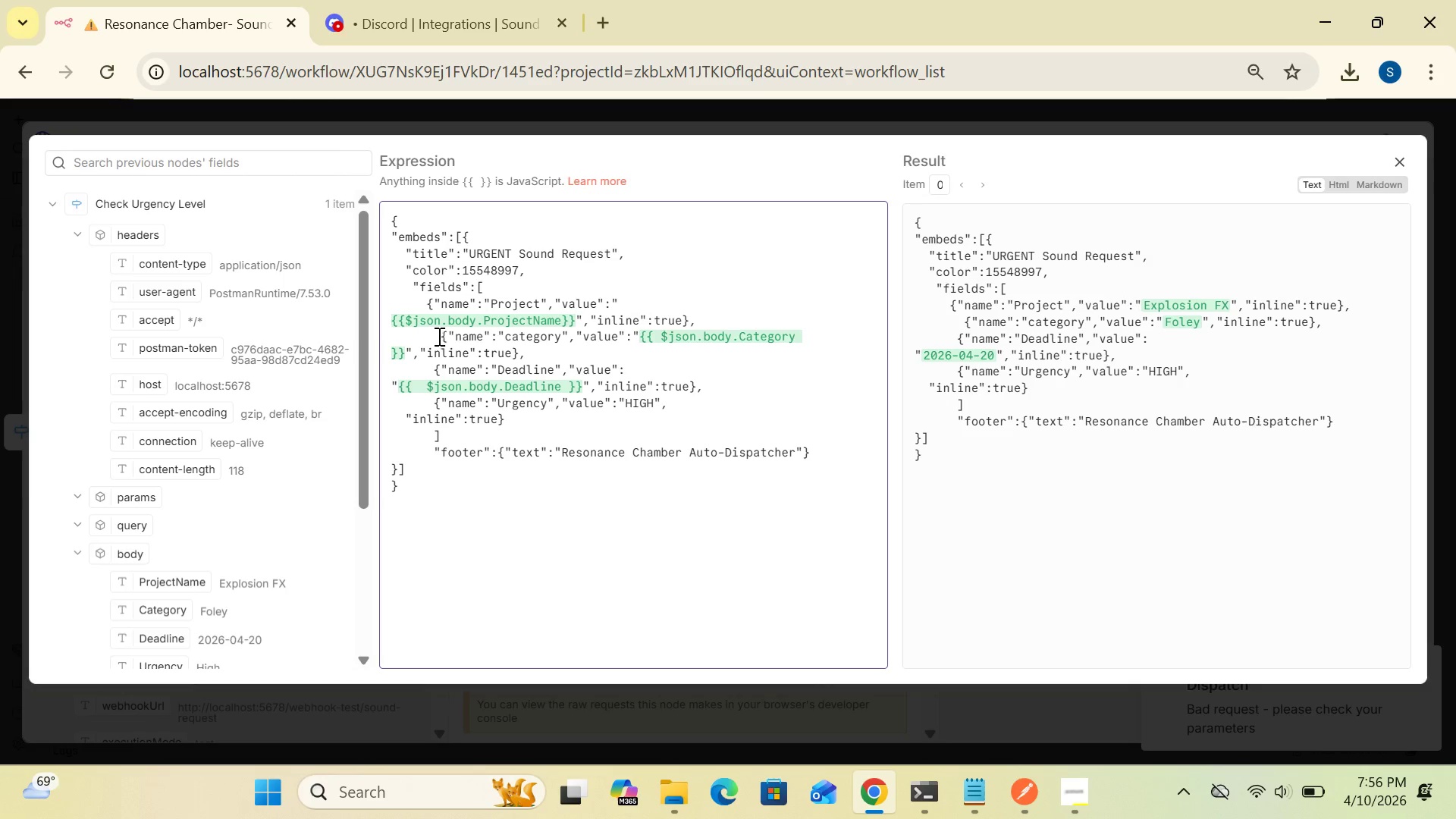 
left_click([438, 336])
 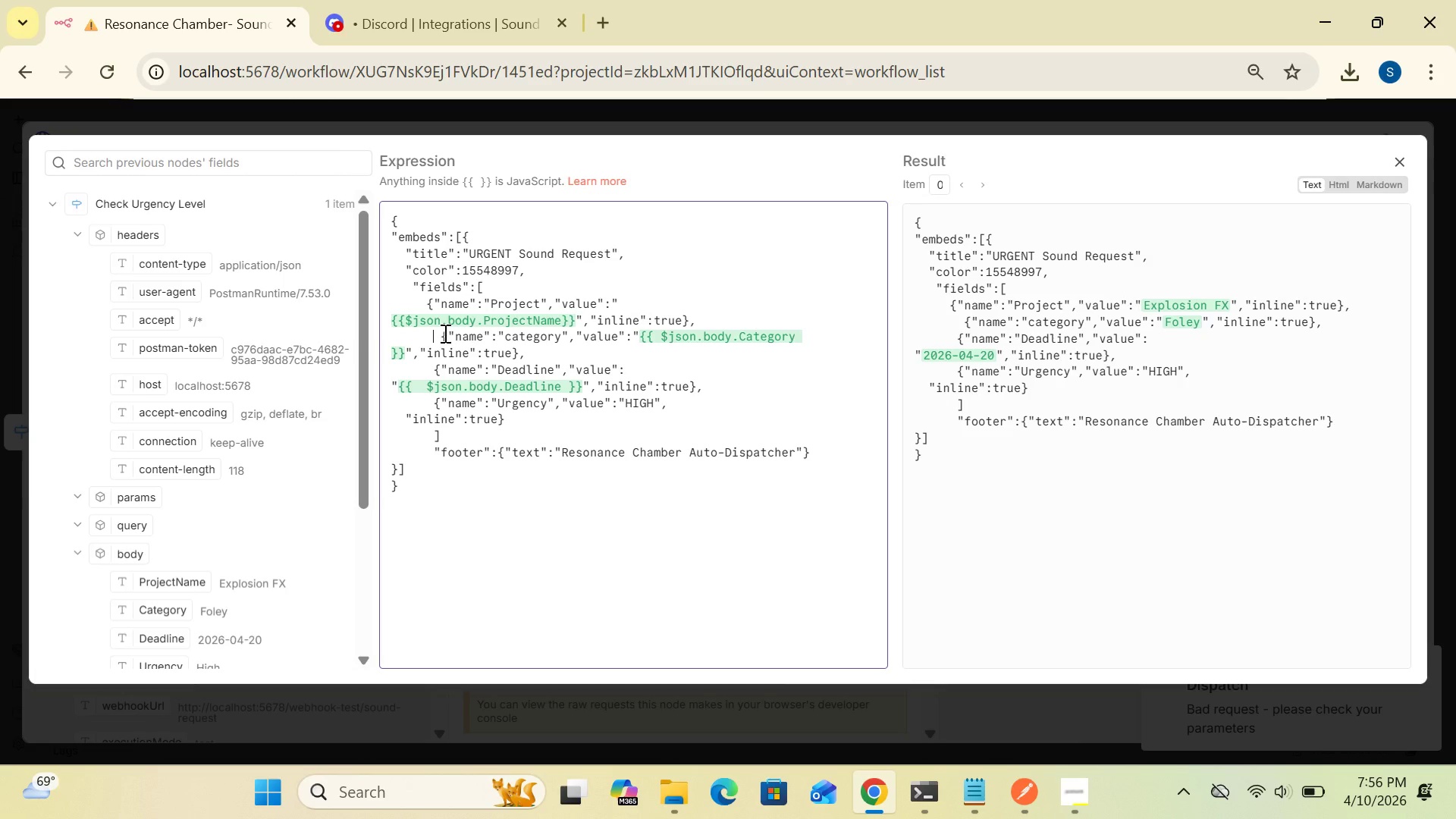 
left_click([443, 333])
 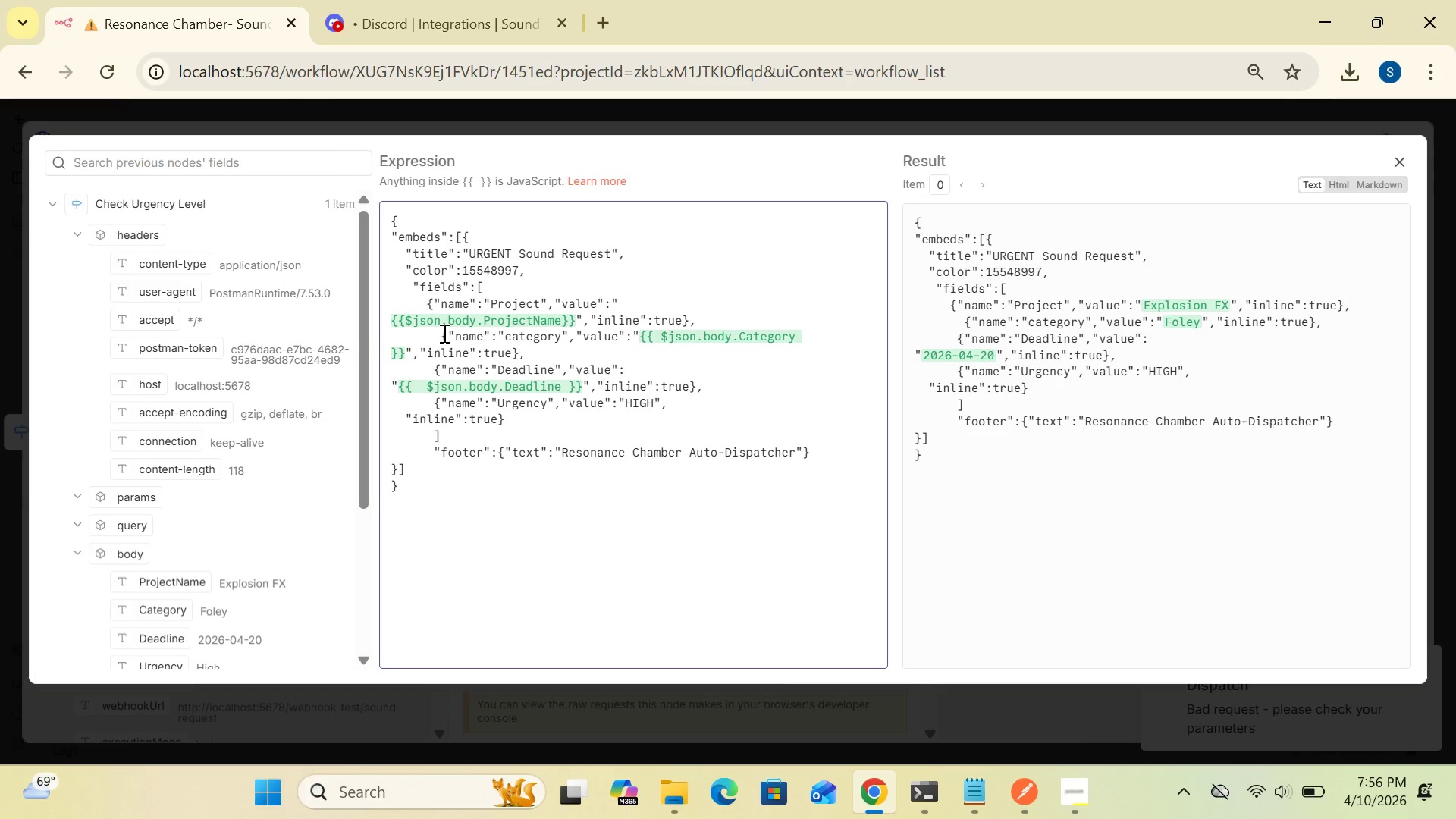 
key(Backspace)
 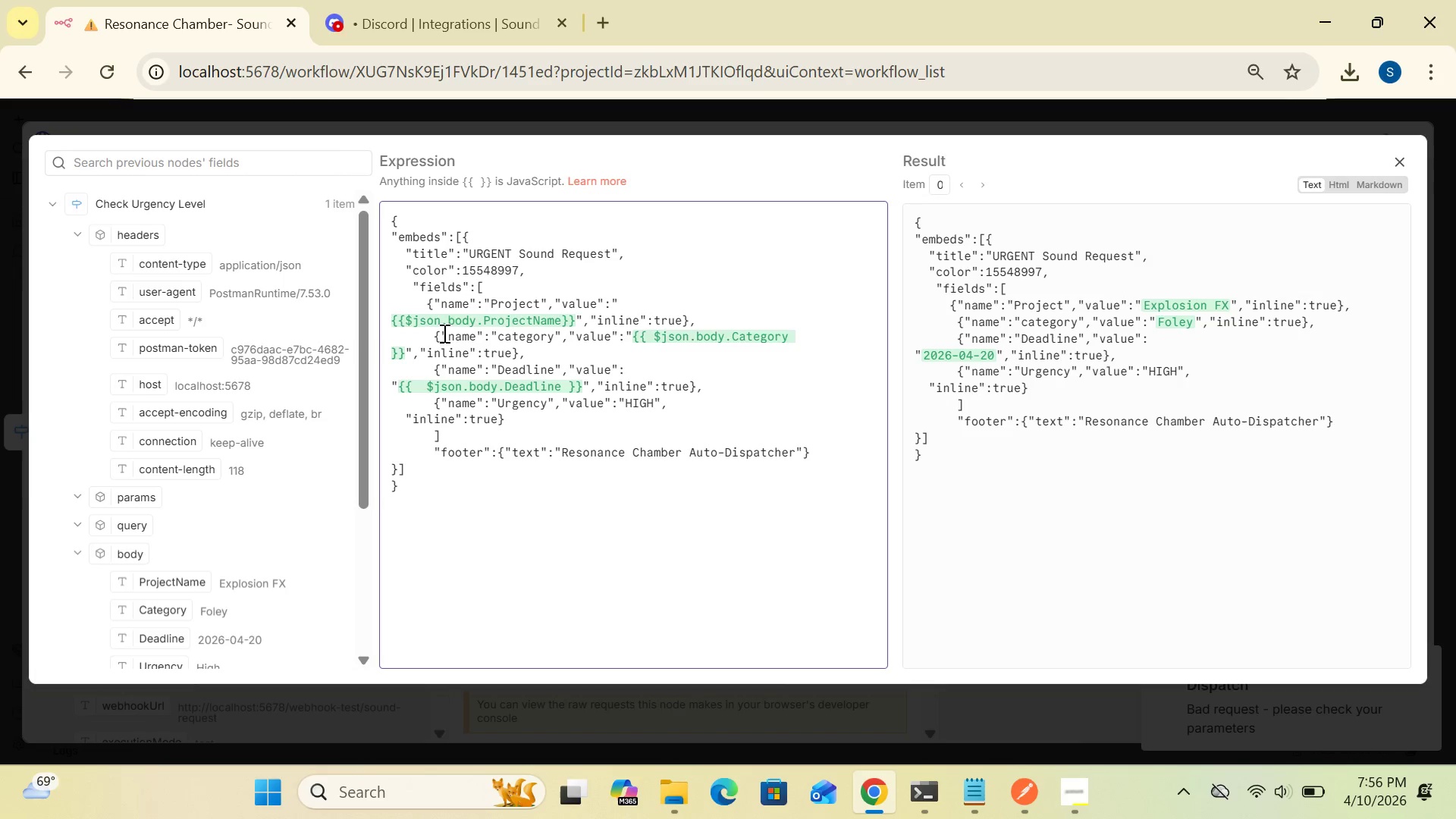 
key(Backspace)
 